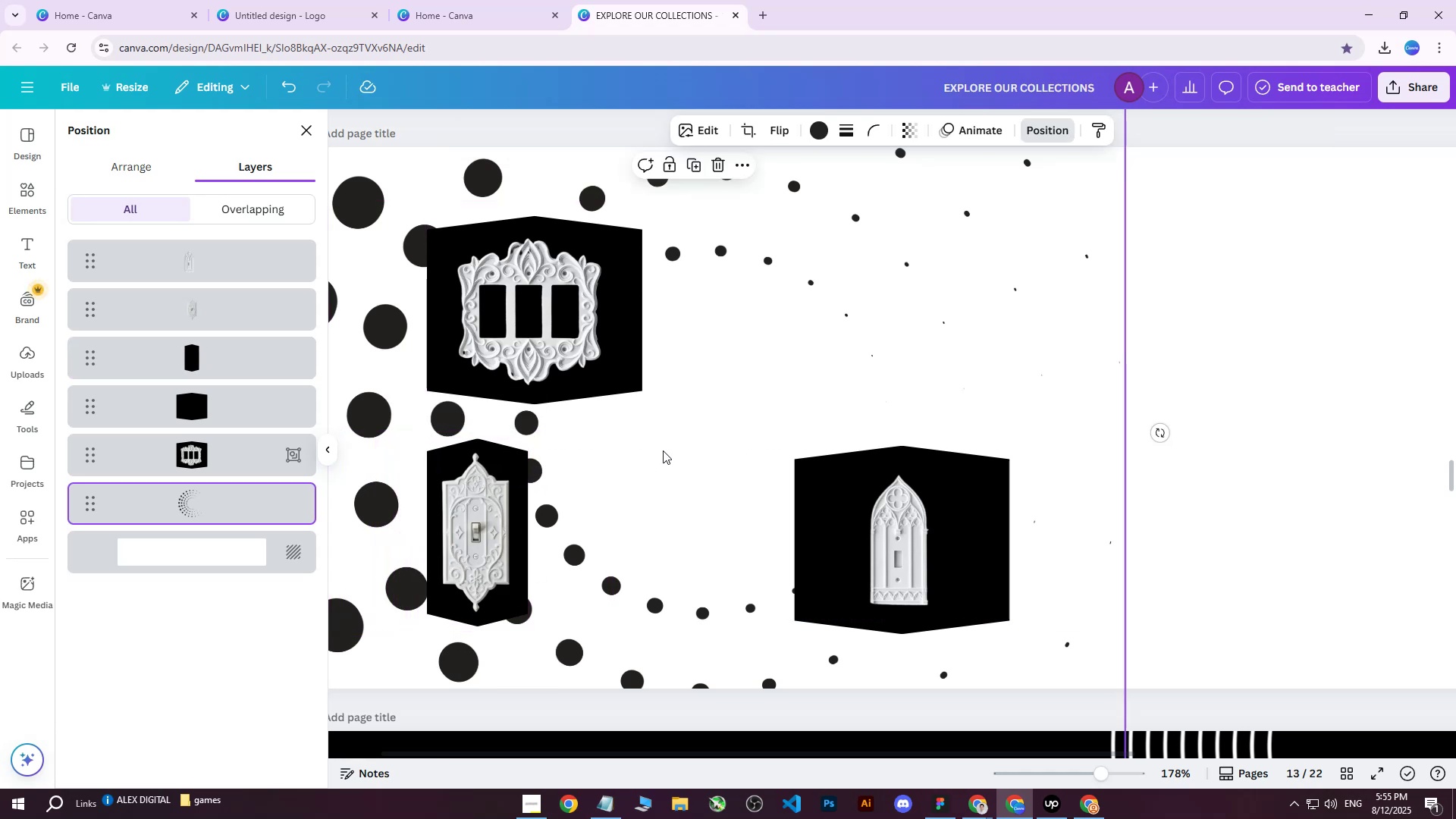 
hold_key(key=ControlLeft, duration=1.28)
scroll: coordinate [676, 435], scroll_direction: down, amount: 2.0
 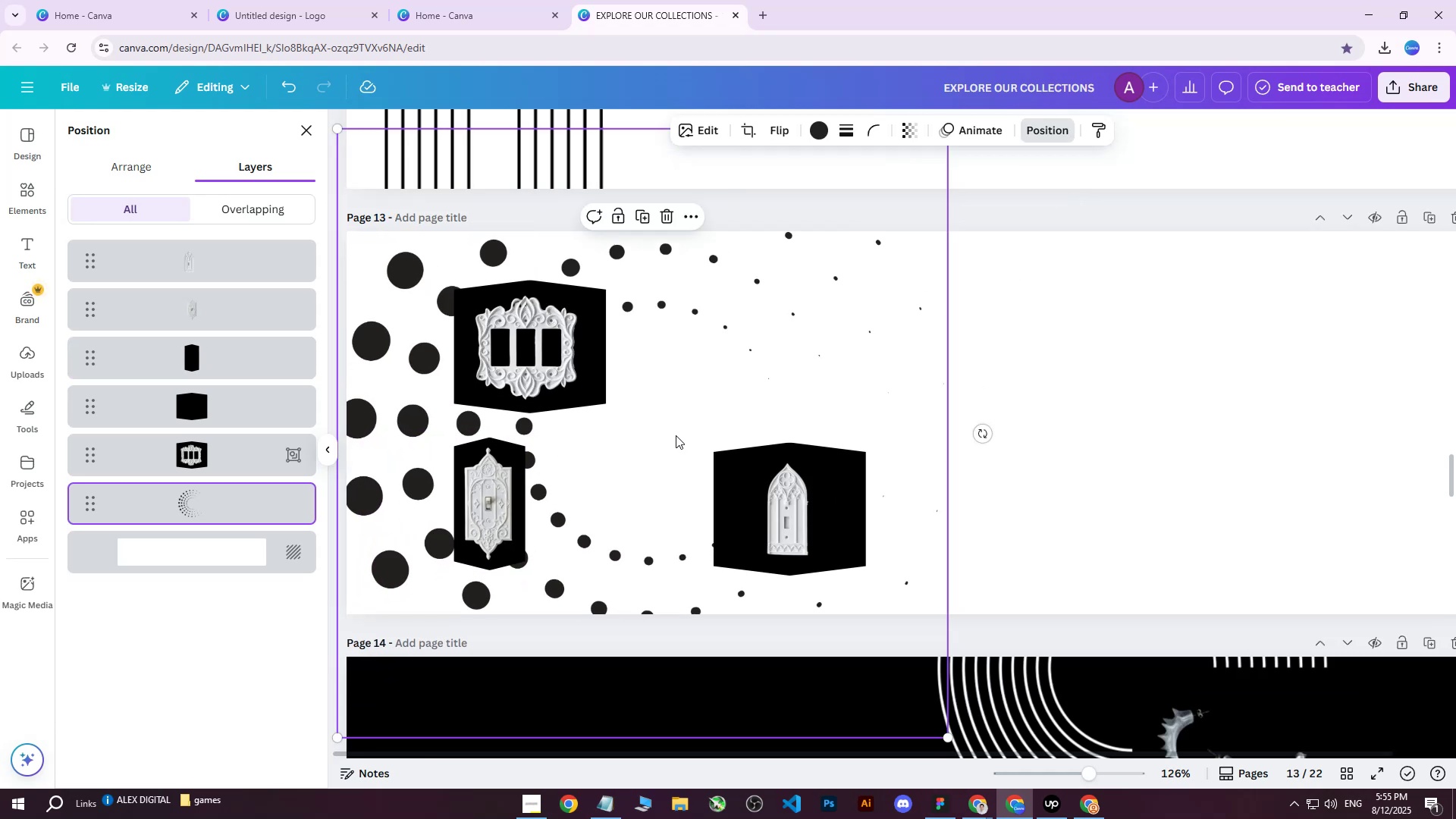 
scroll: coordinate [446, 518], scroll_direction: up, amount: 2.0
 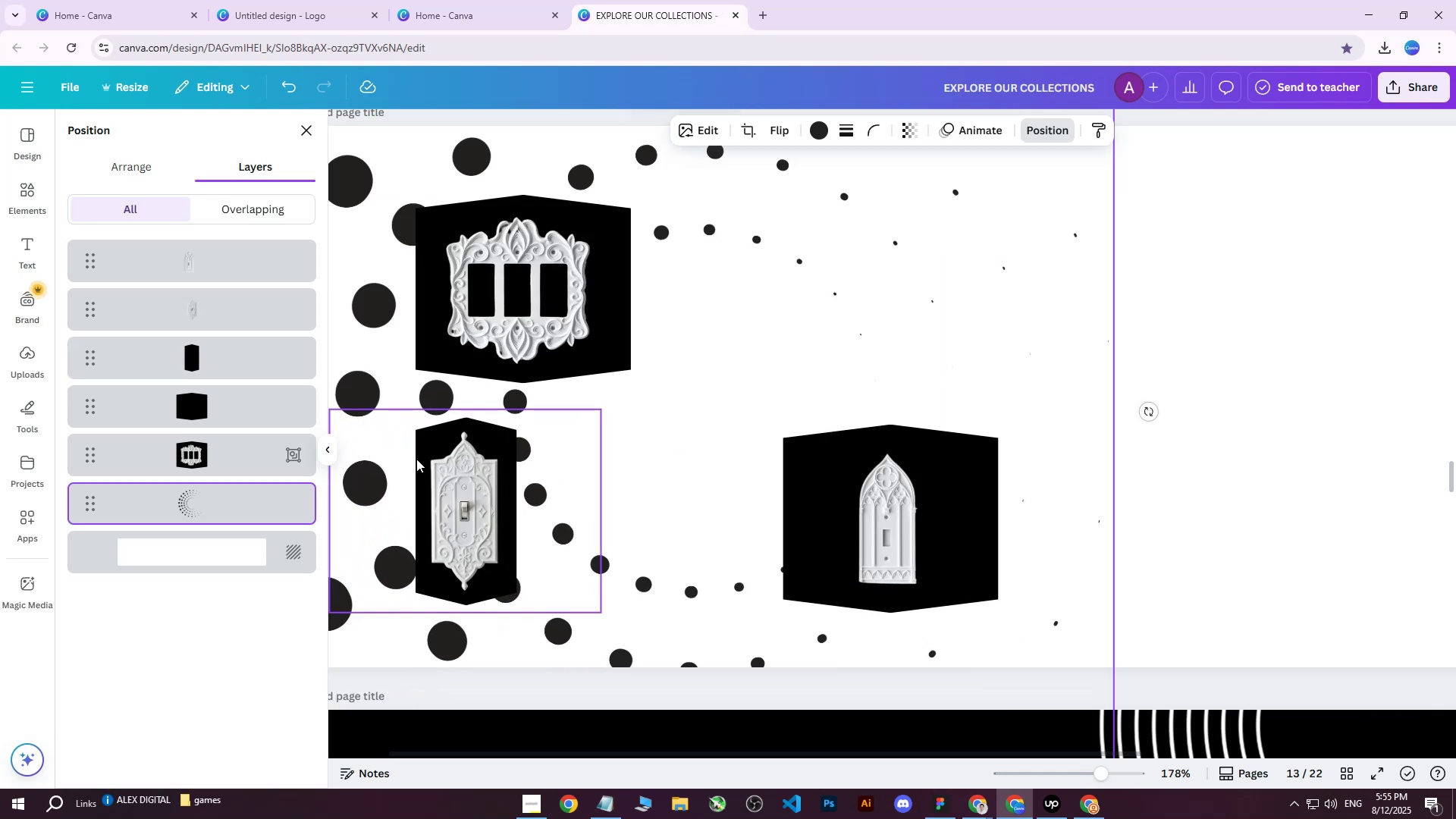 
double_click([416, 459])
 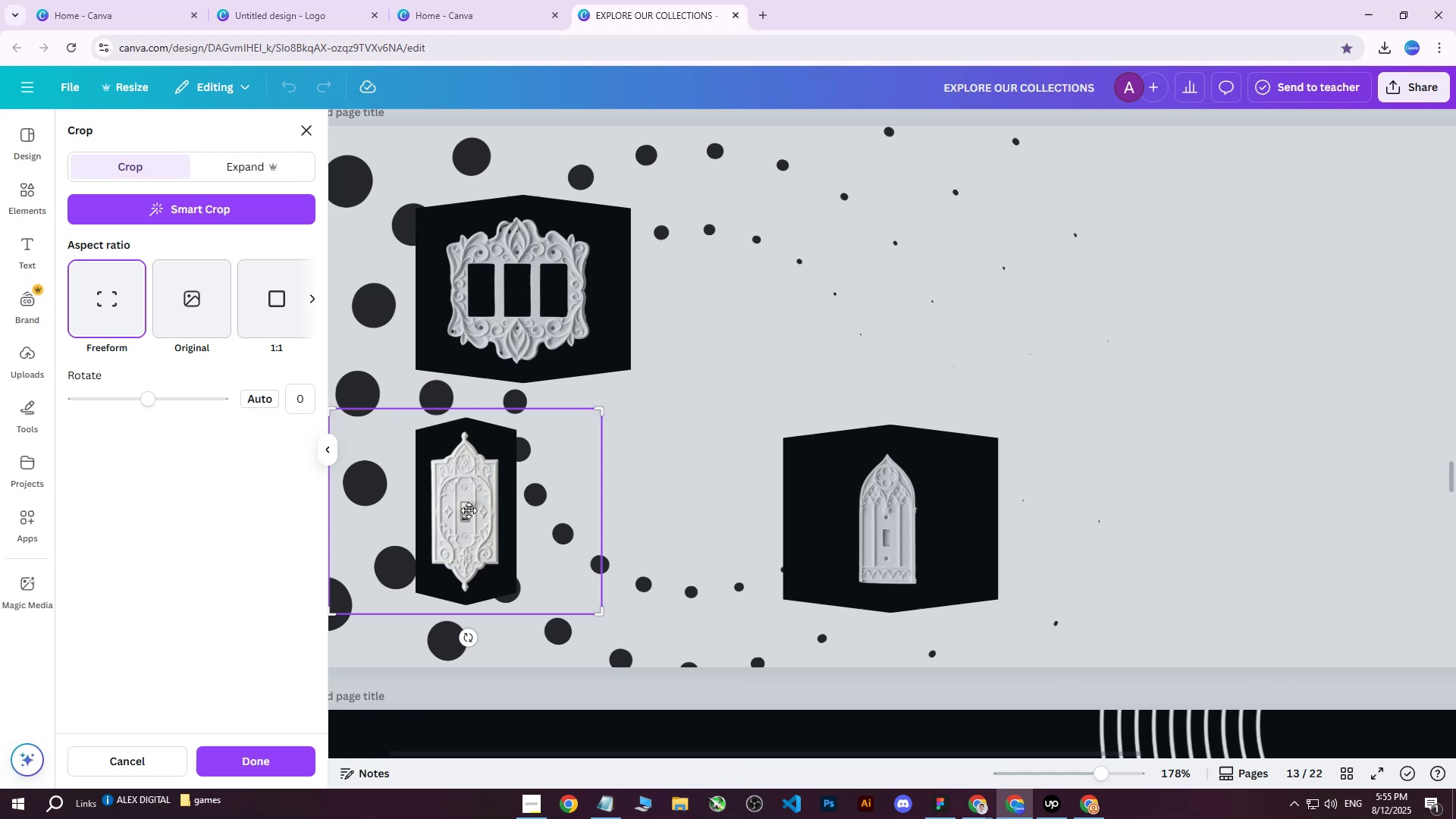 
double_click([692, 457])
 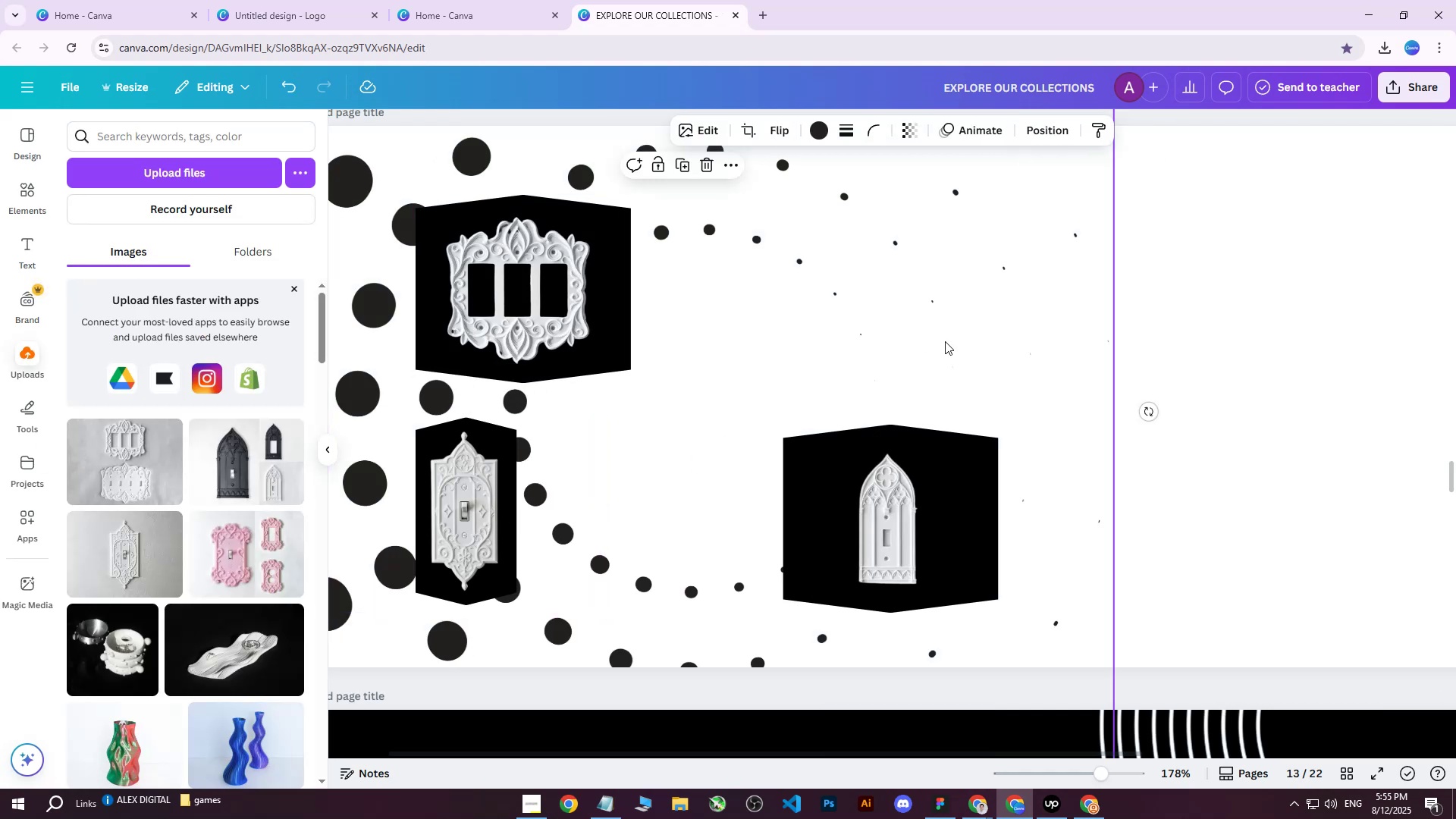 
double_click([498, 486])
 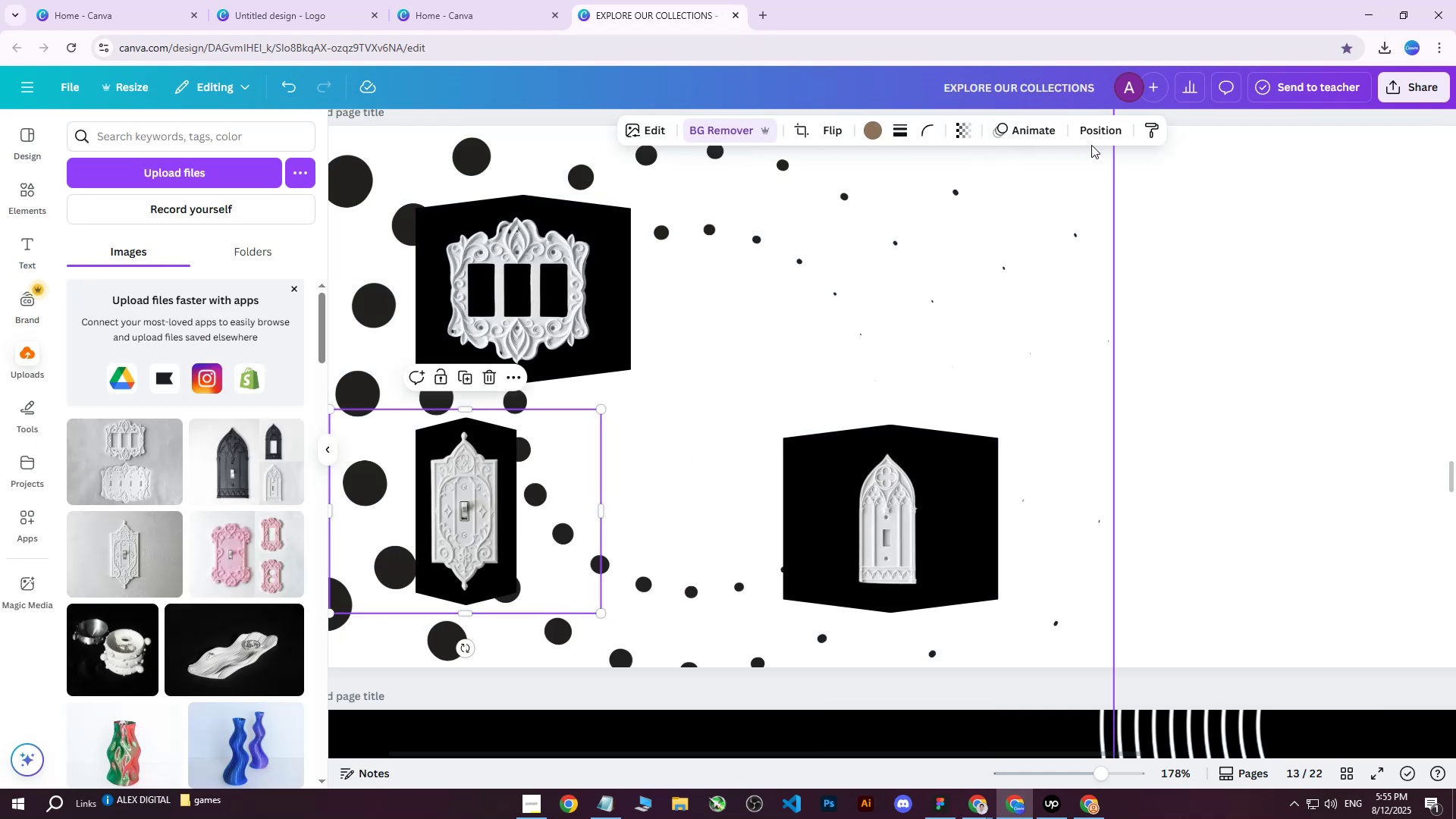 
left_click([1096, 124])
 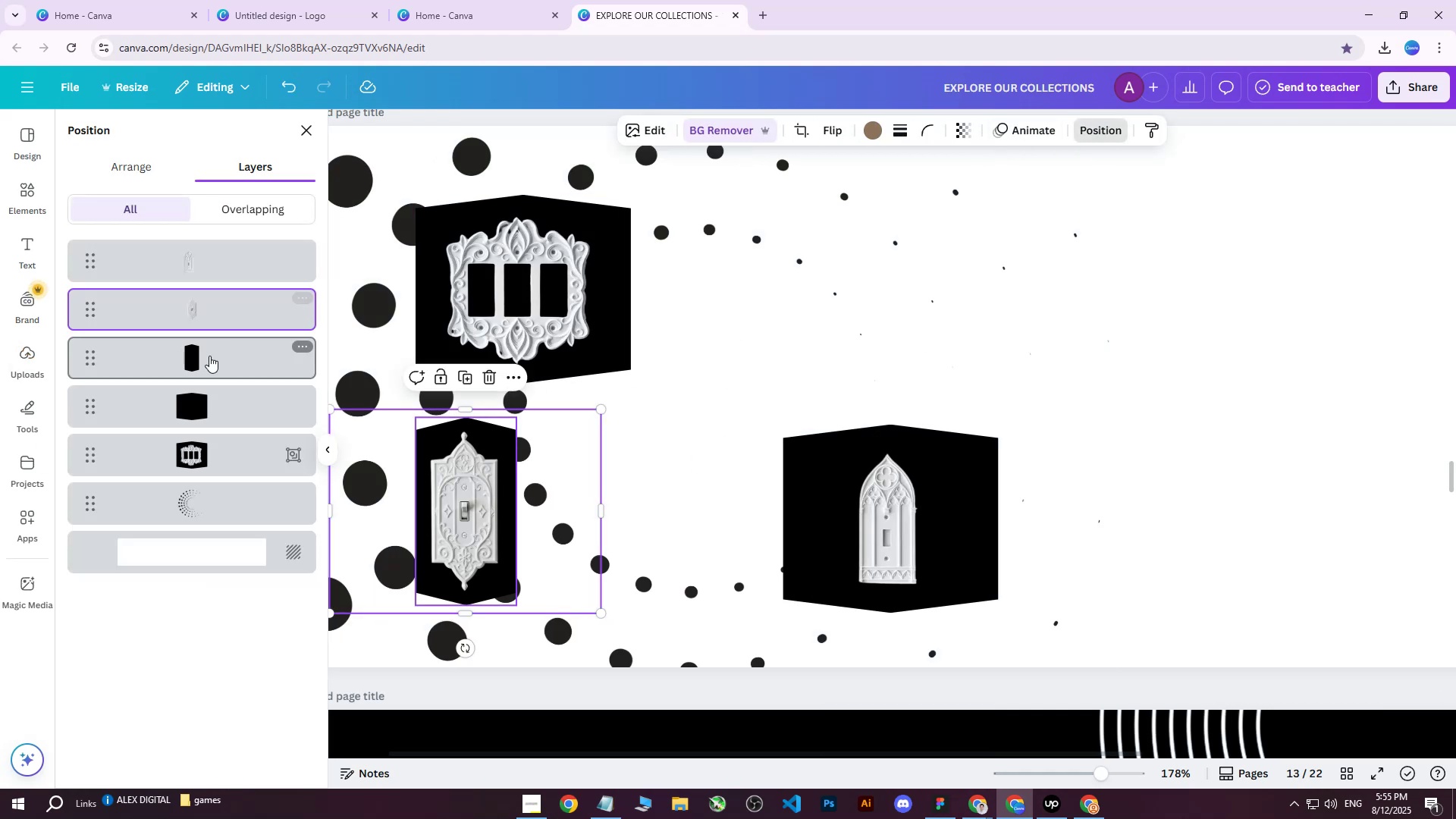 
left_click([199, 360])
 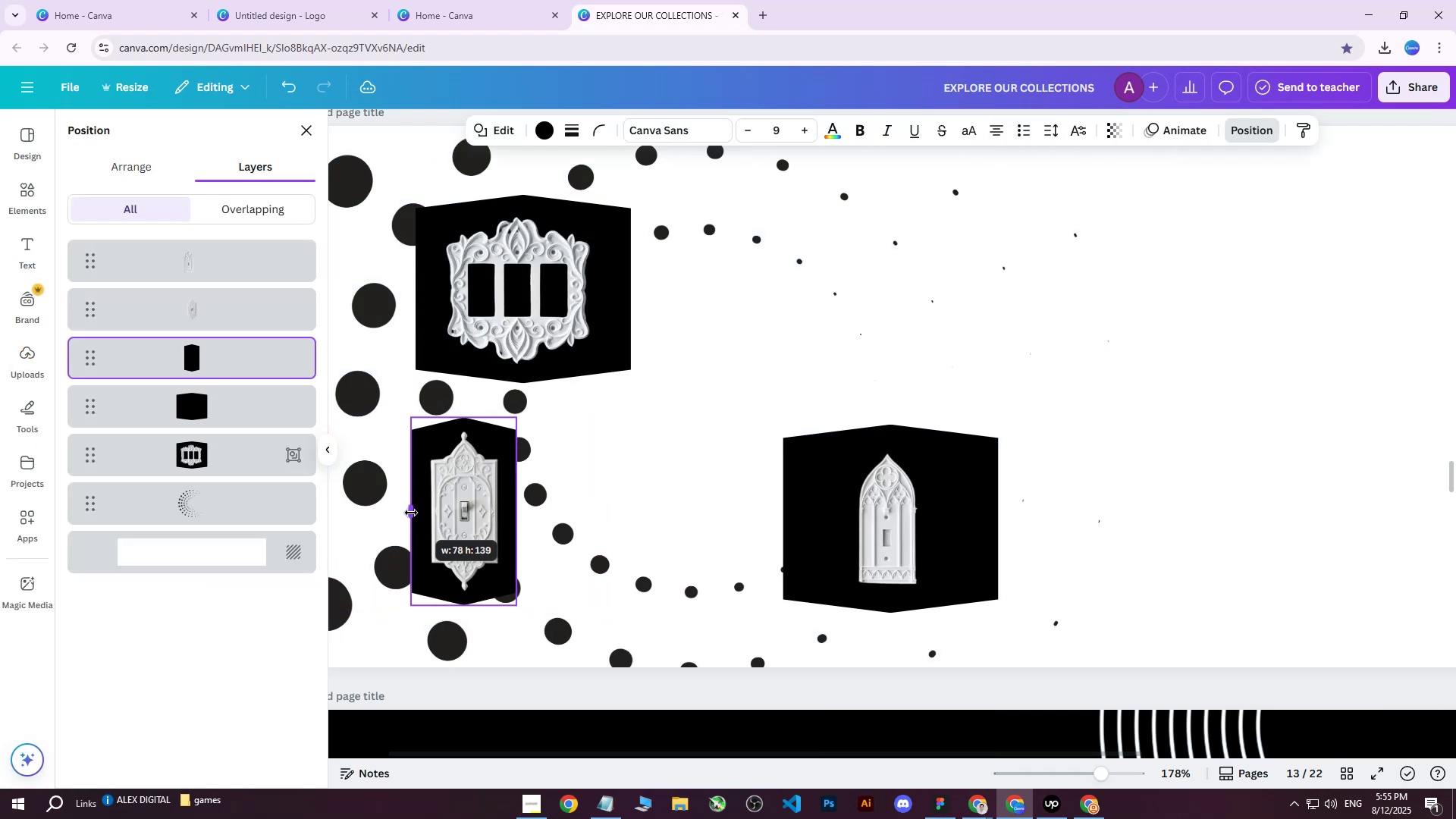 
wait(7.06)
 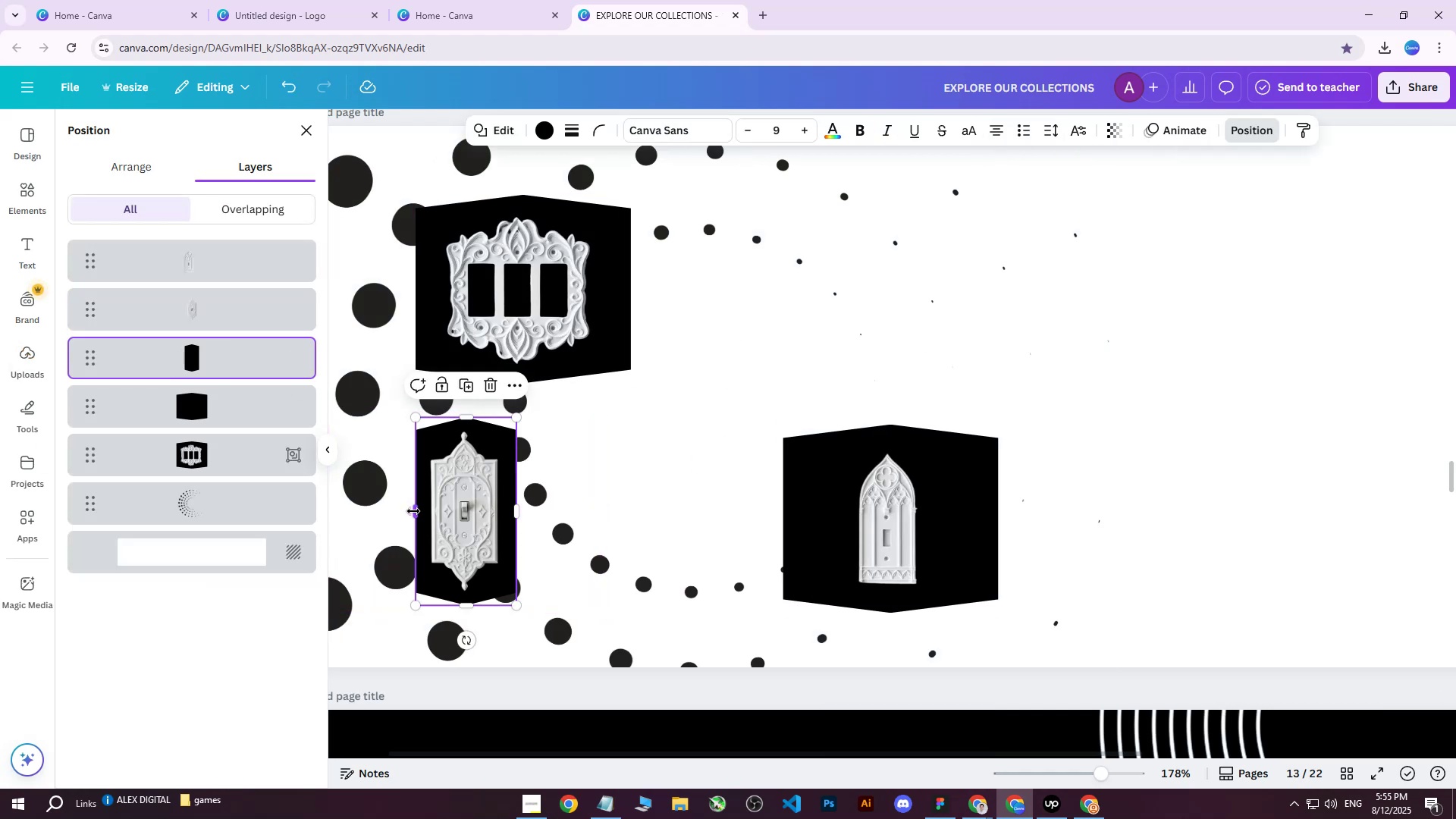 
hold_key(key=ControlLeft, duration=0.4)
scroll: coordinate [406, 530], scroll_direction: up, amount: 2.0
 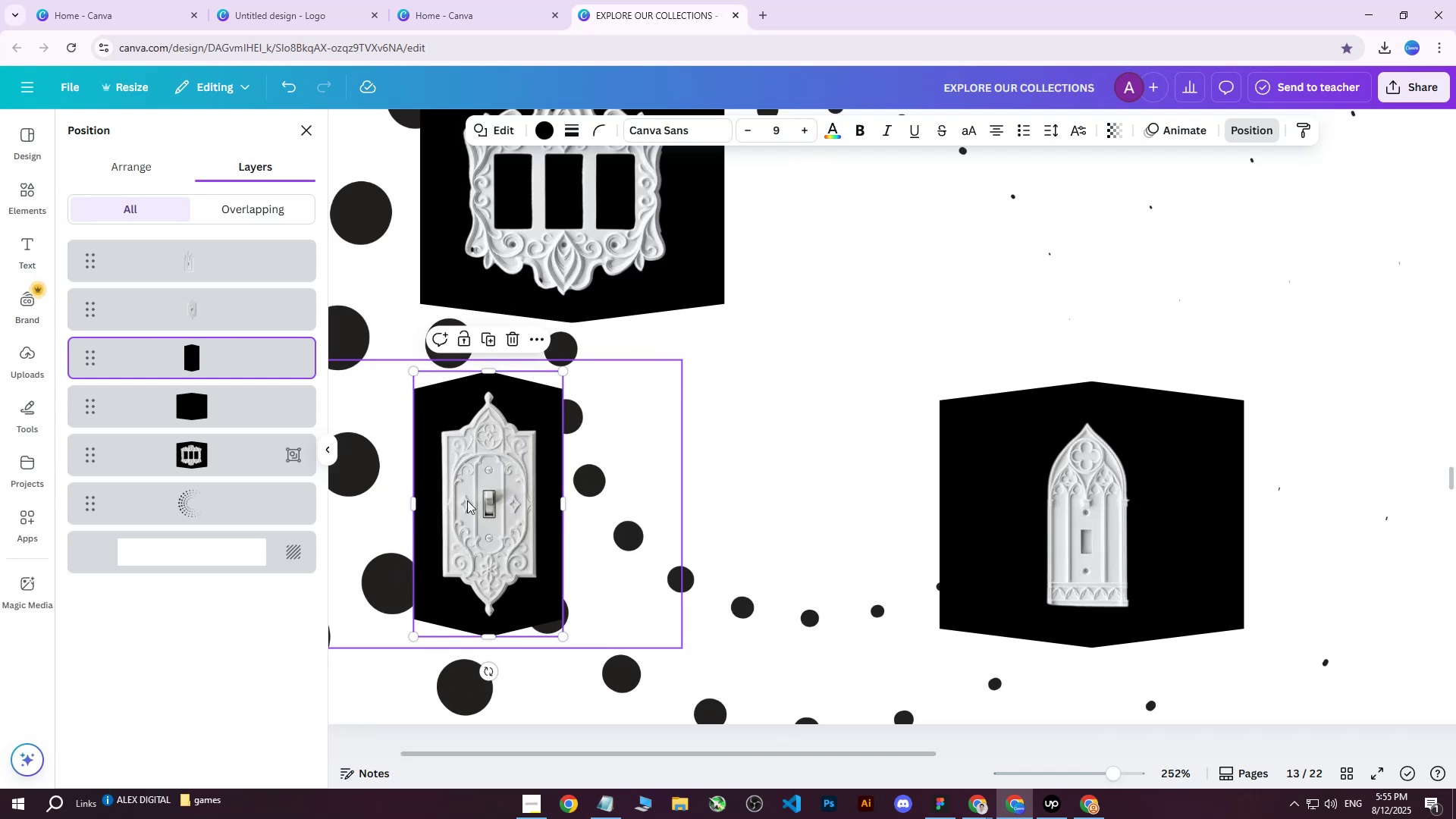 
left_click([467, 500])
 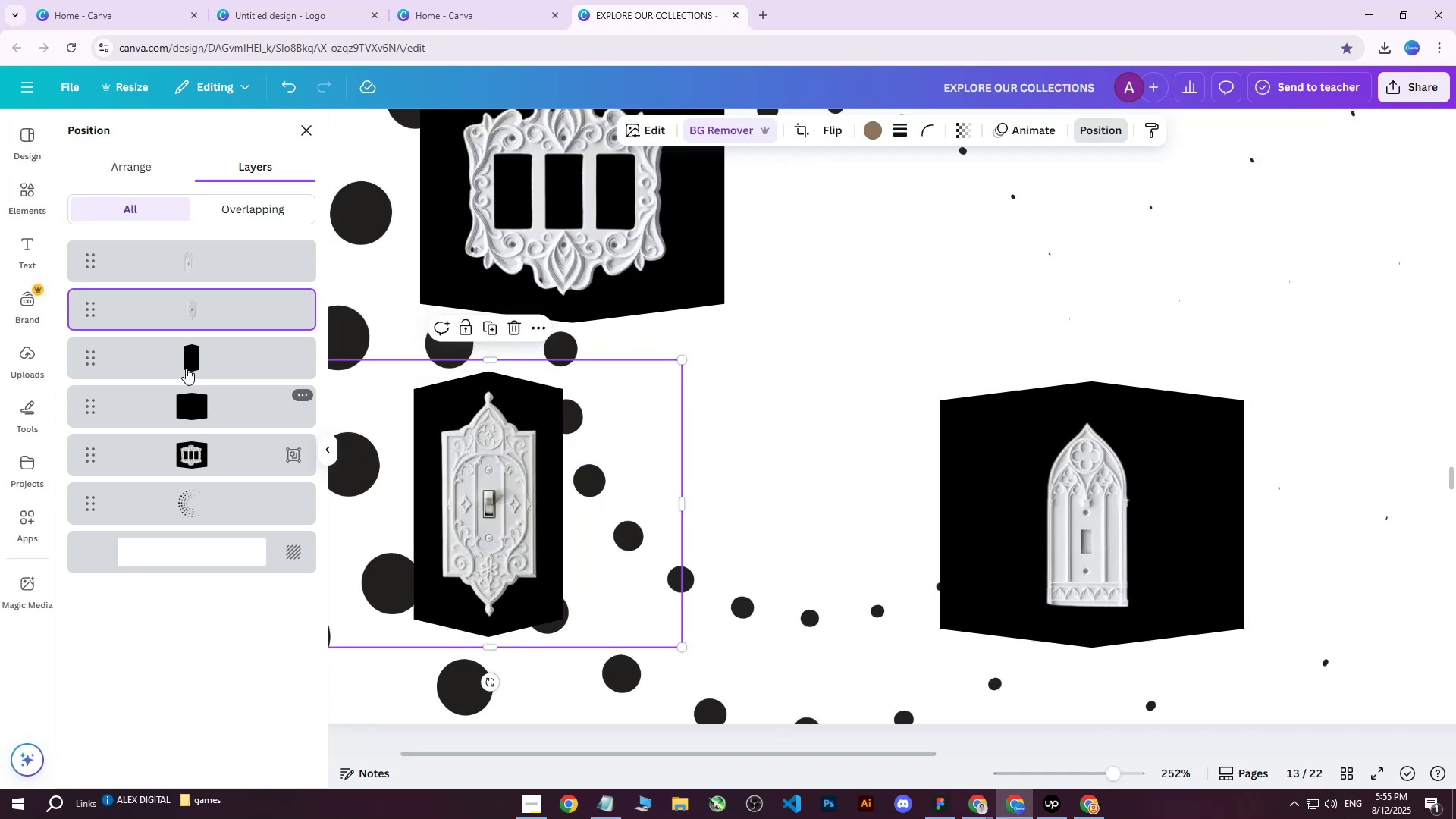 
key(ArrowLeft)
 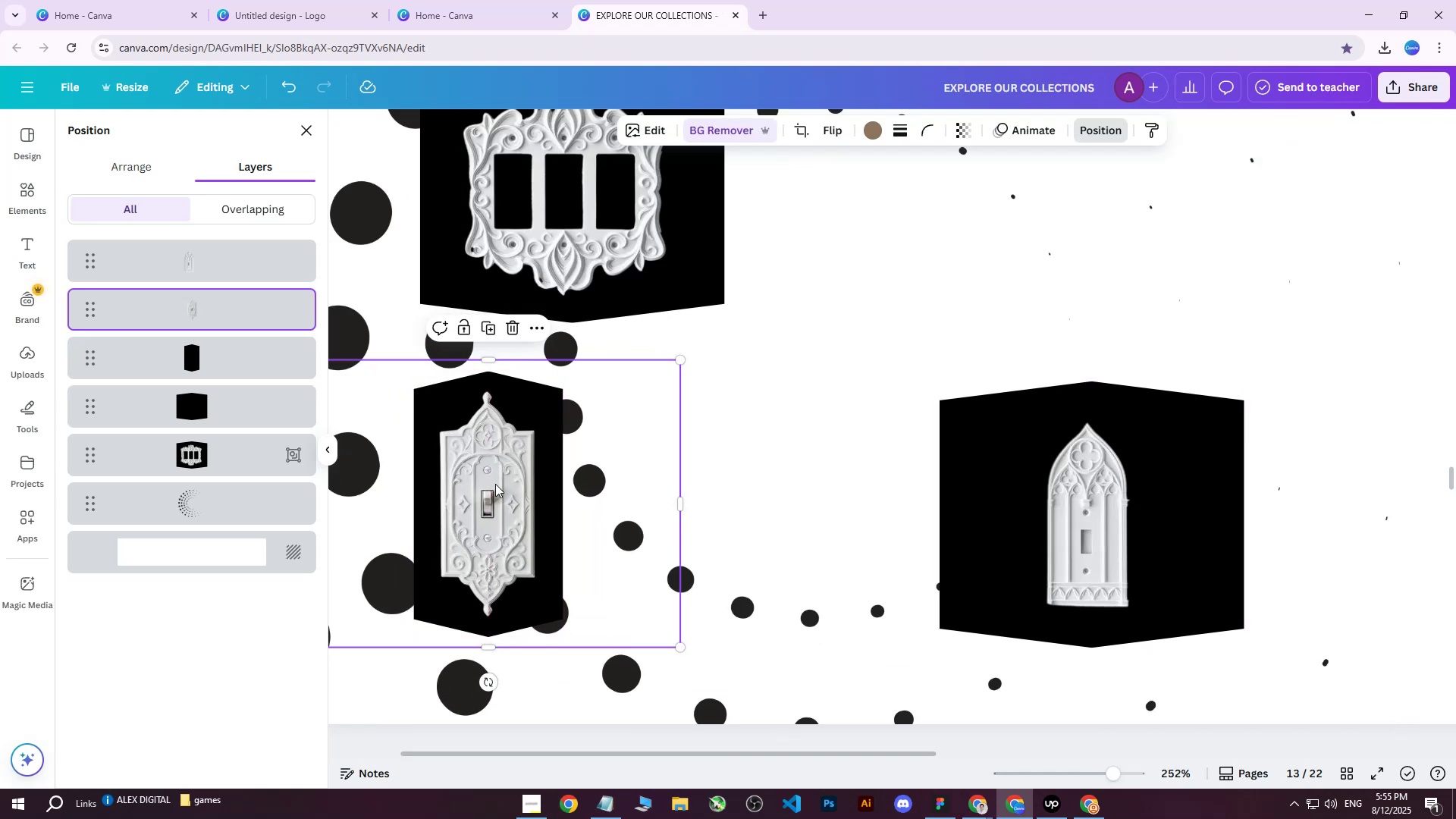 
hold_key(key=ControlLeft, duration=0.89)
left_click([189, 356])
 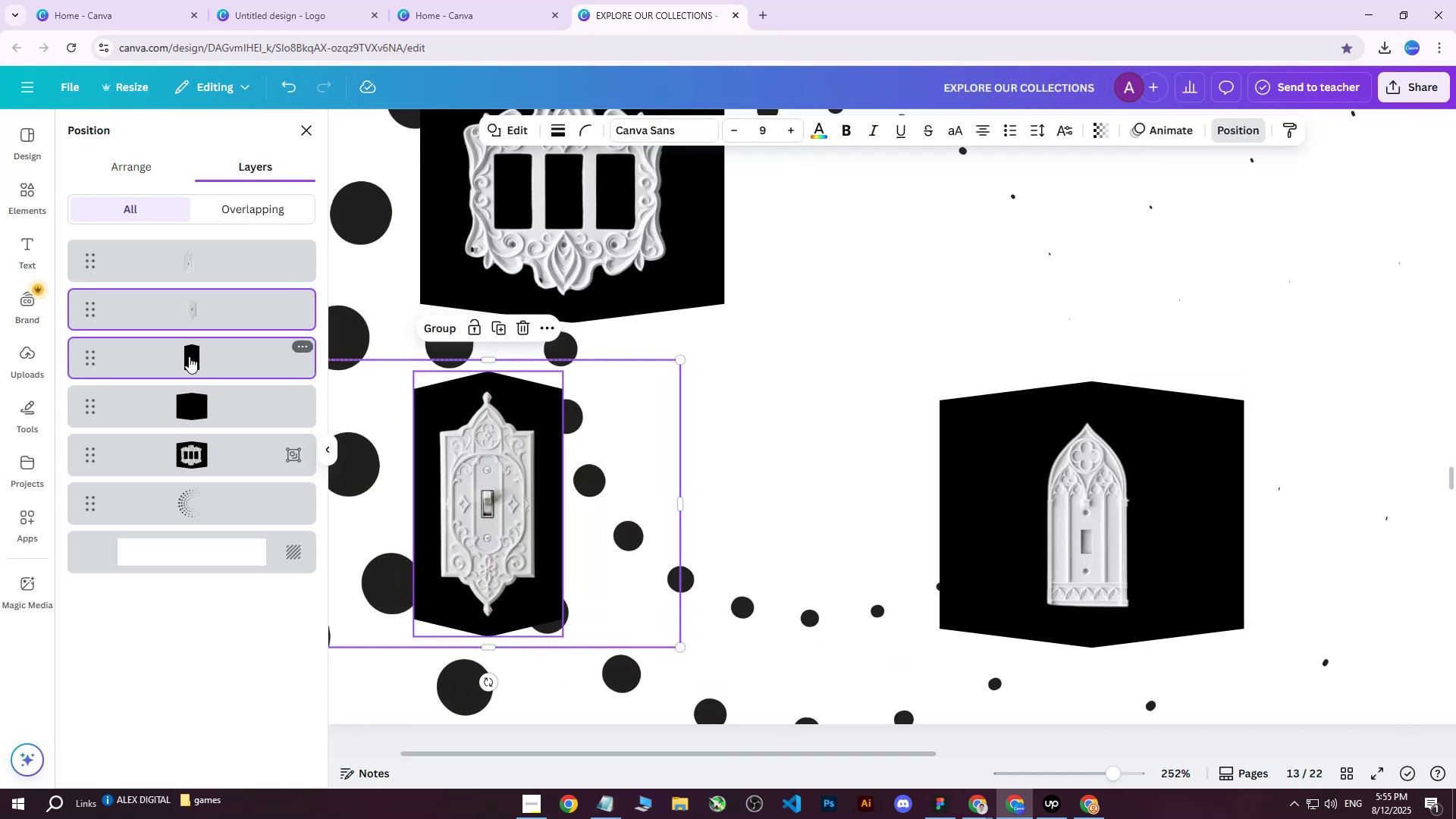 
right_click([189, 356])
 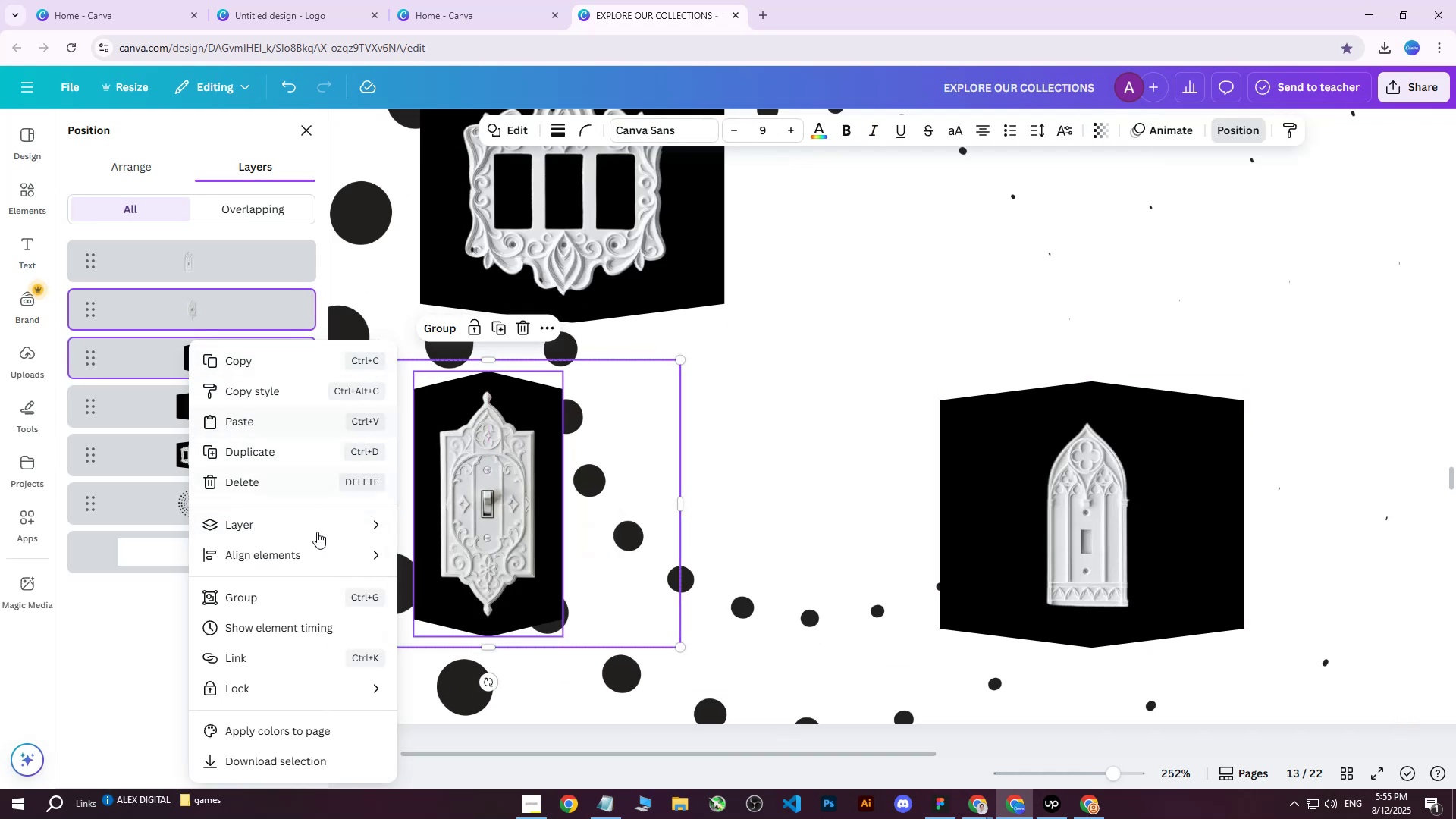 
left_click([249, 592])
 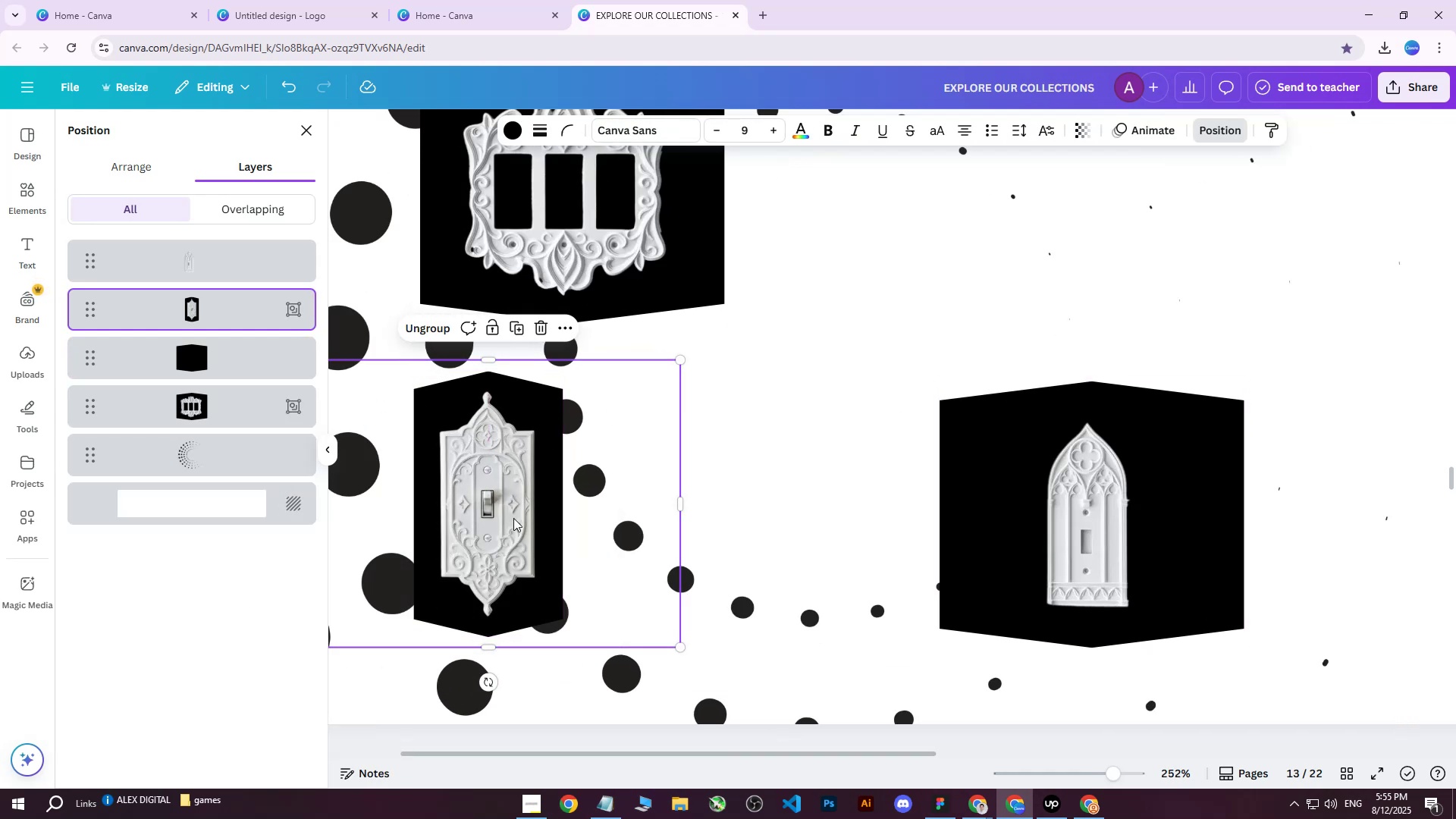 
hold_key(key=ControlLeft, duration=0.34)
scroll: coordinate [1058, 375], scroll_direction: down, amount: 6.0
 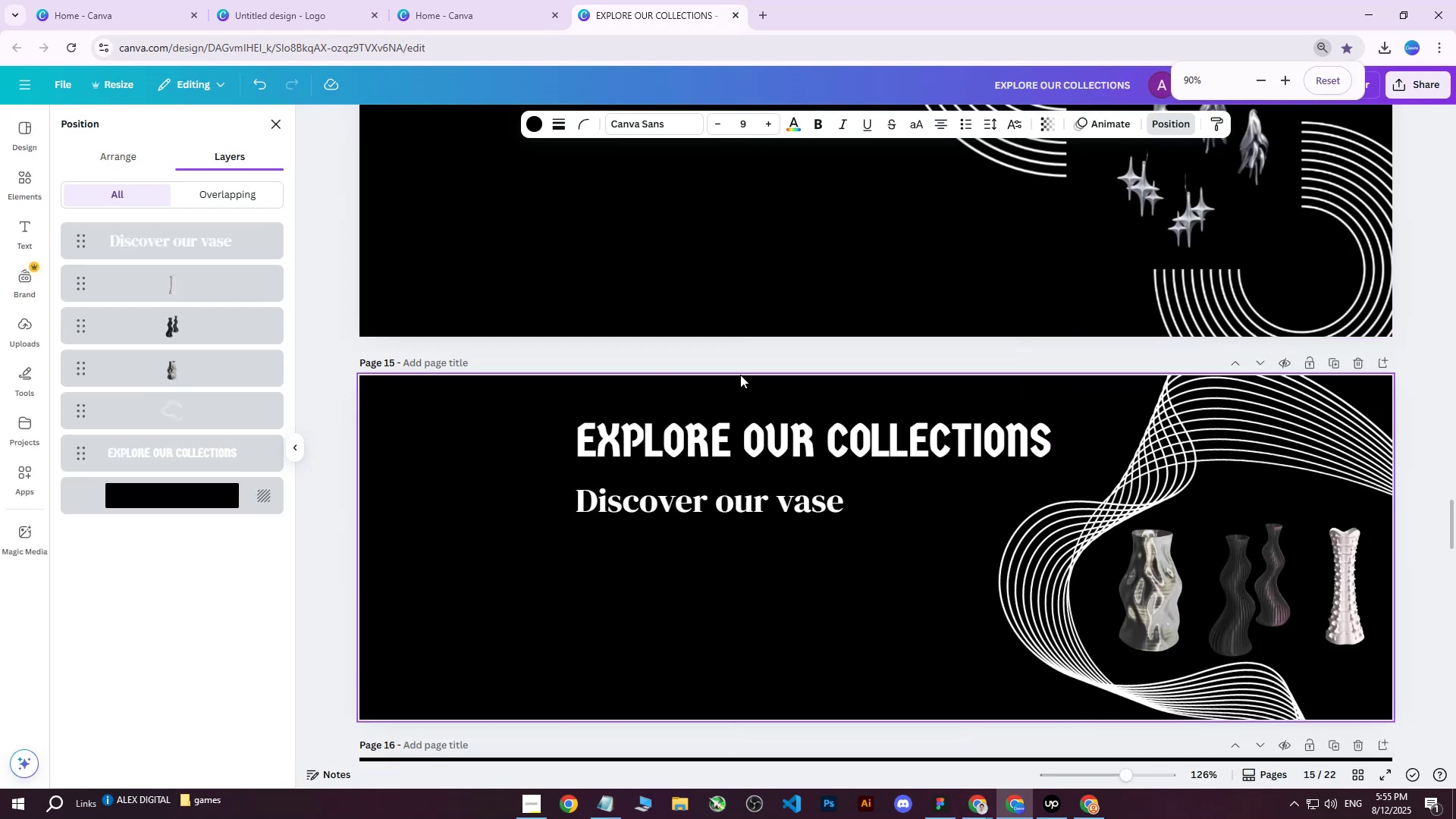 
key(Control+ControlLeft)
 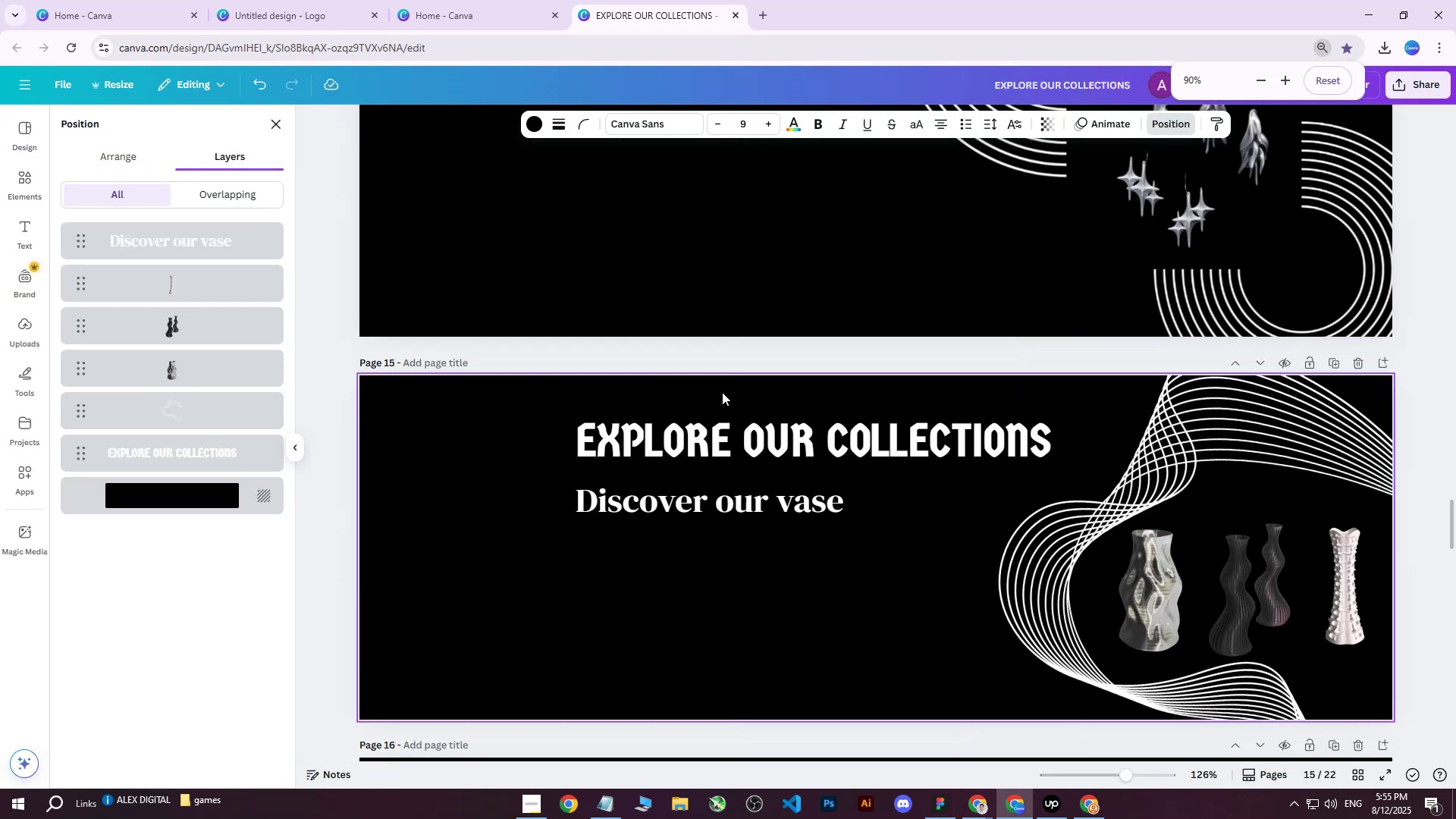 
key(Control+ControlLeft)
 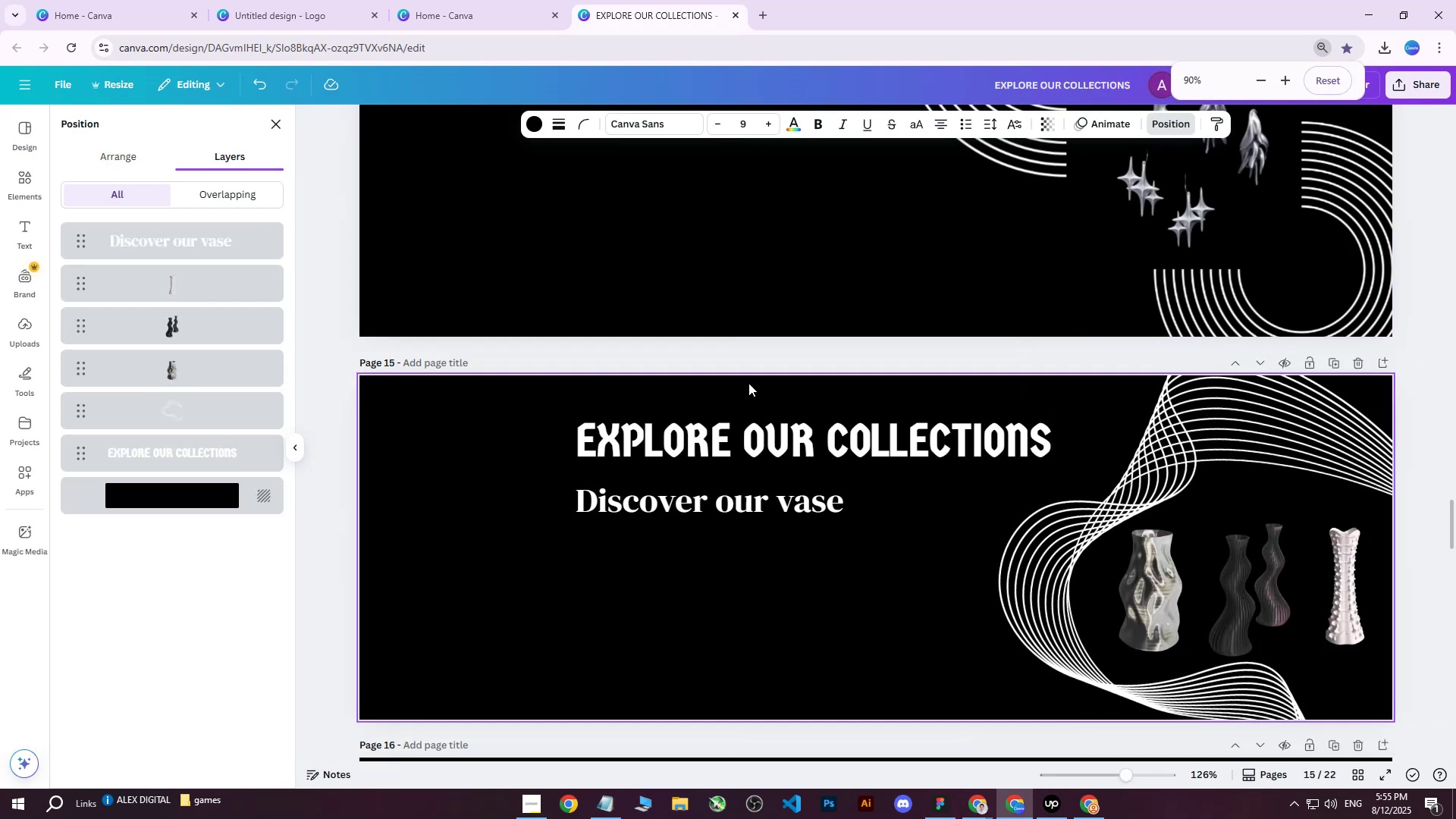 
scroll: coordinate [758, 399], scroll_direction: up, amount: 9.0
 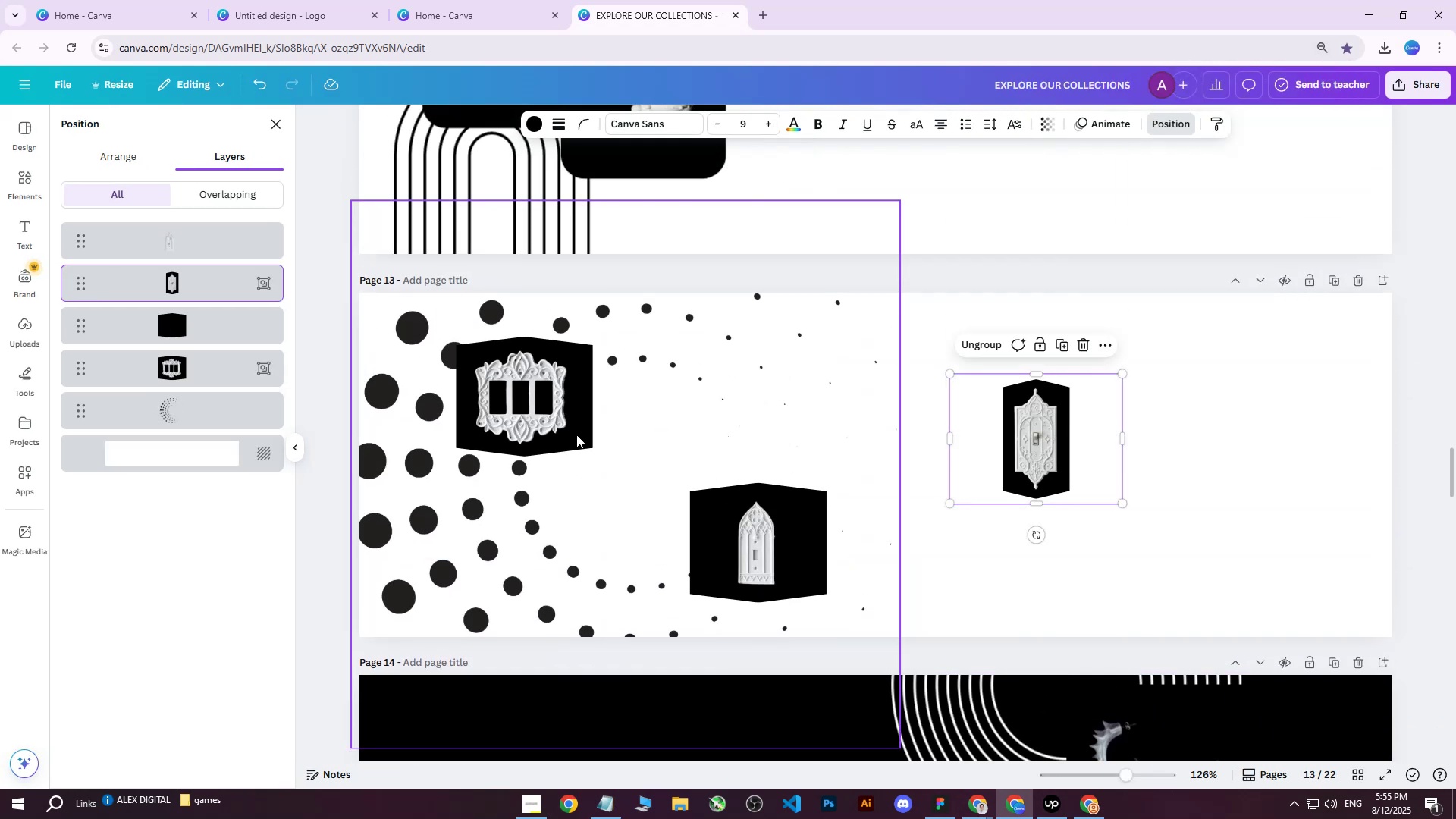 
hold_key(key=ControlLeft, duration=0.6)
scroll: coordinate [475, 372], scroll_direction: up, amount: 5.0
 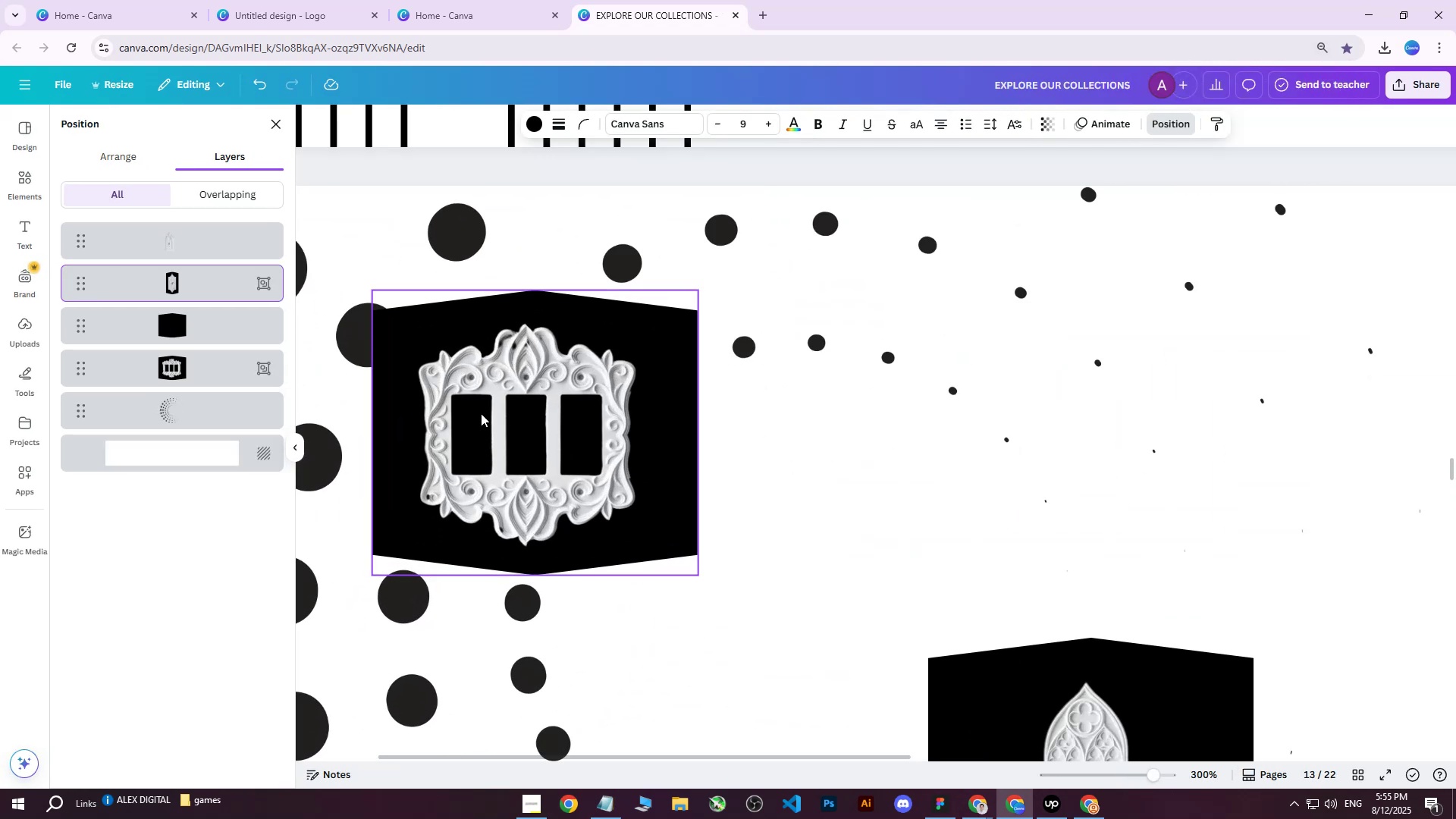 
left_click([481, 413])
 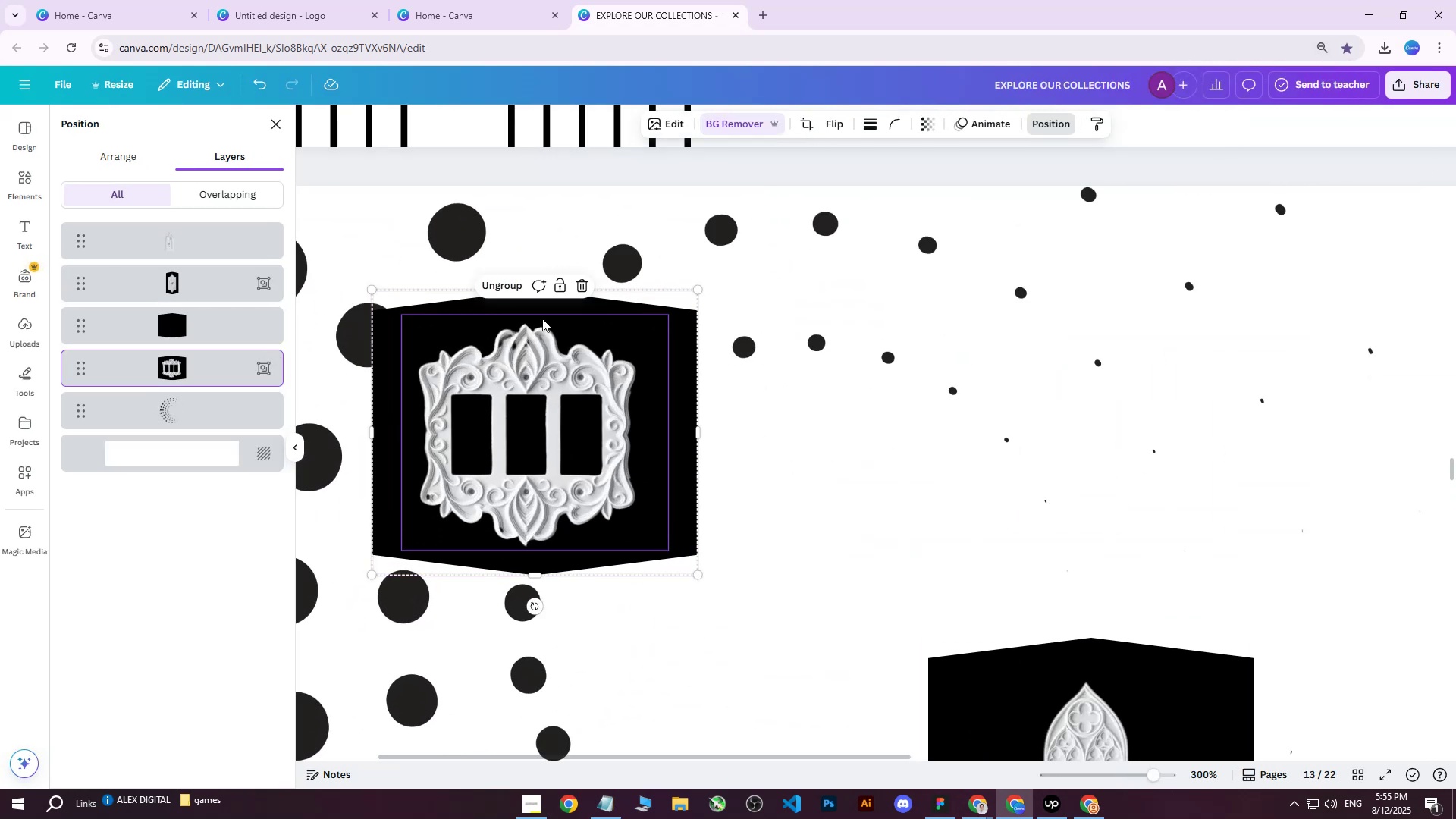 
left_click([500, 291])
 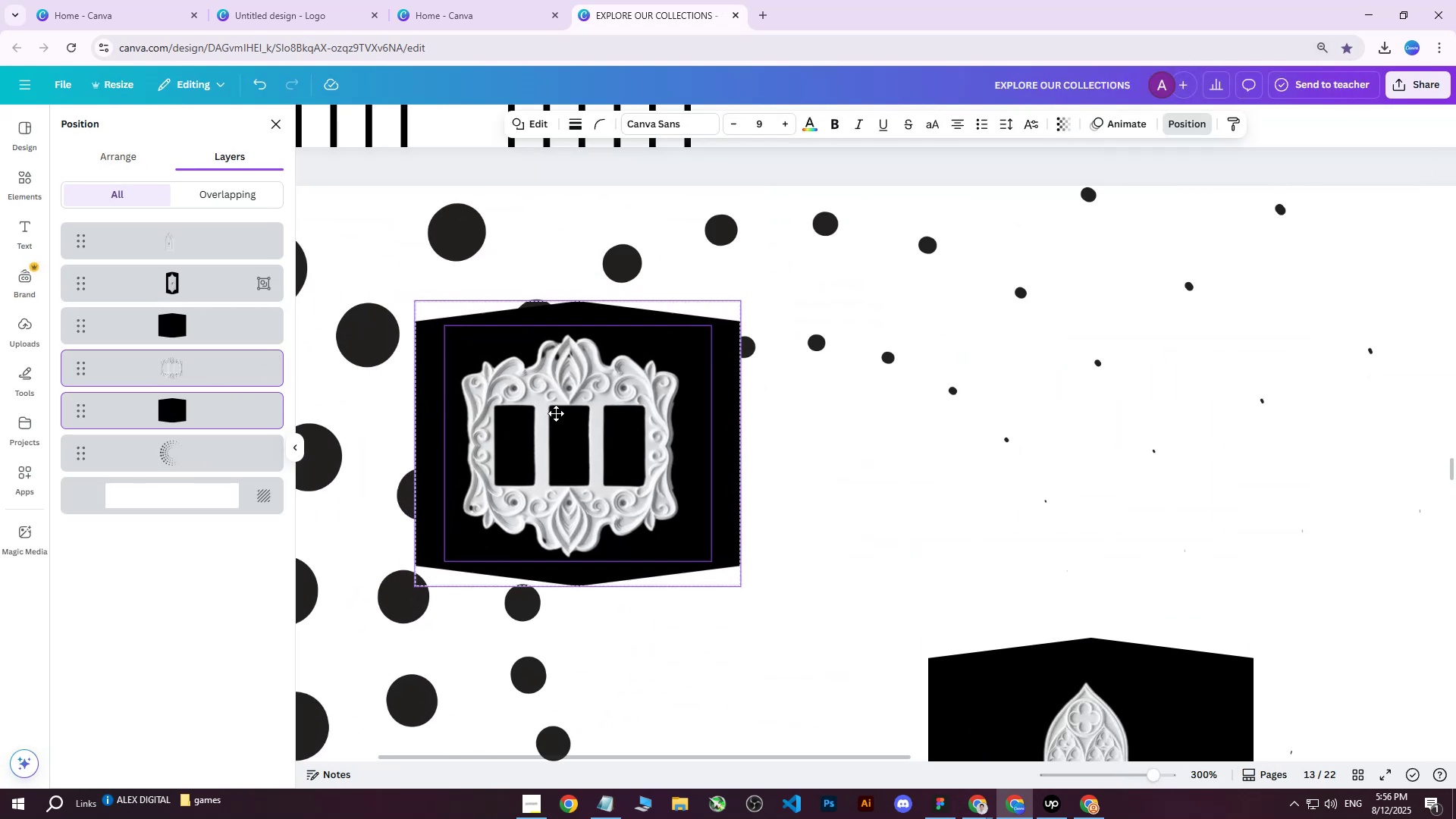 
left_click([179, 376])
 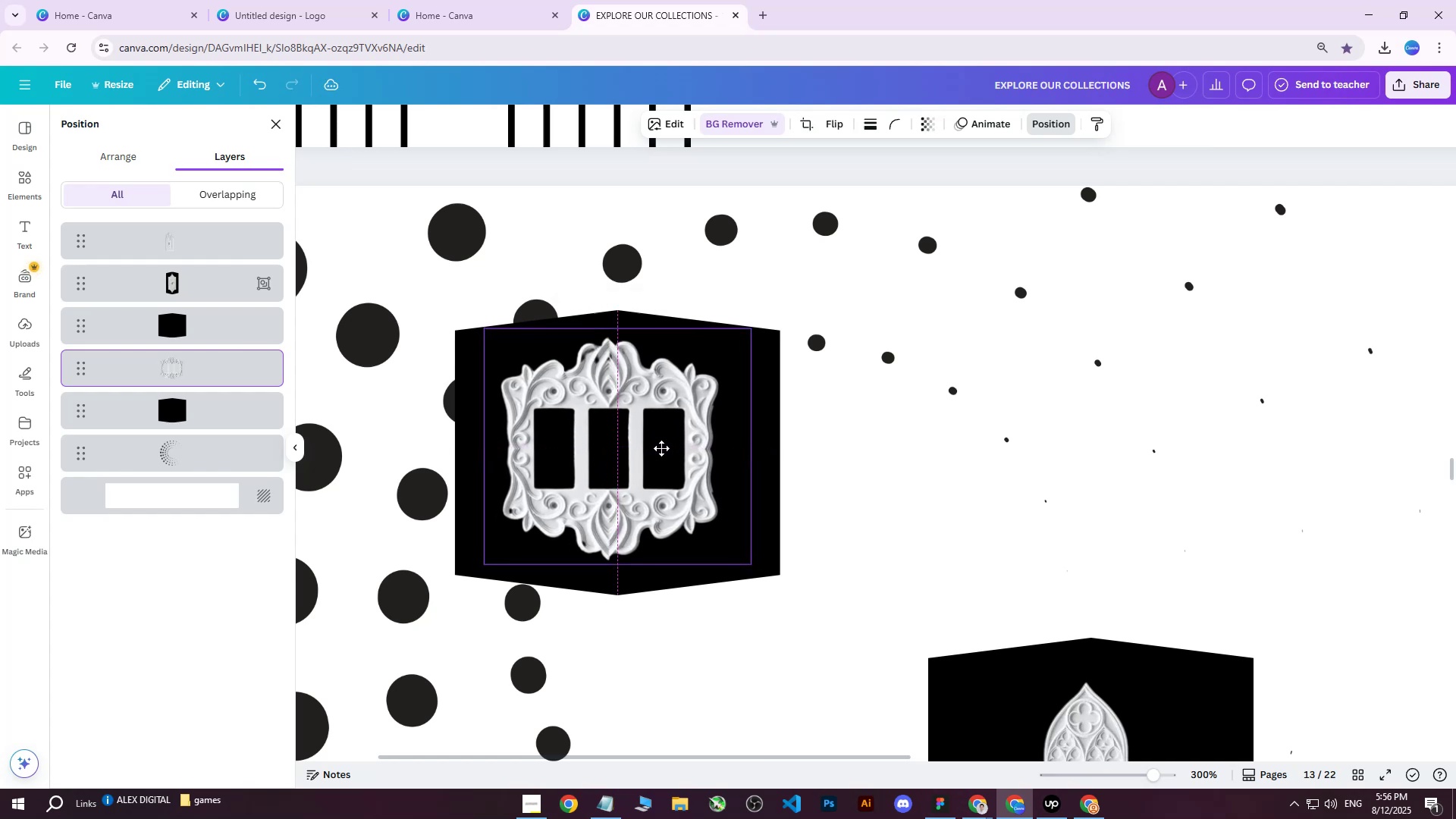 
left_click([766, 457])
 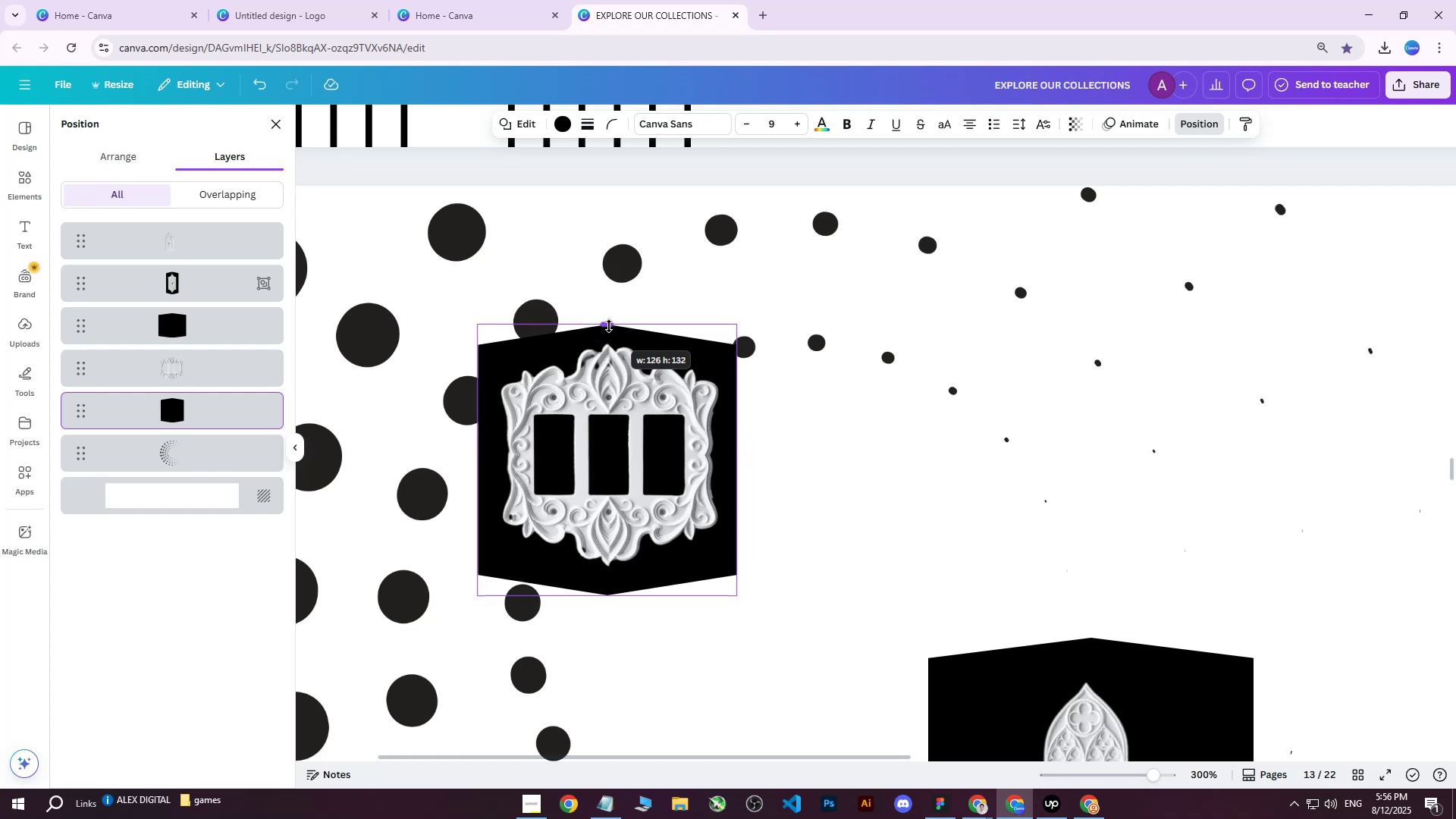 
wait(17.25)
 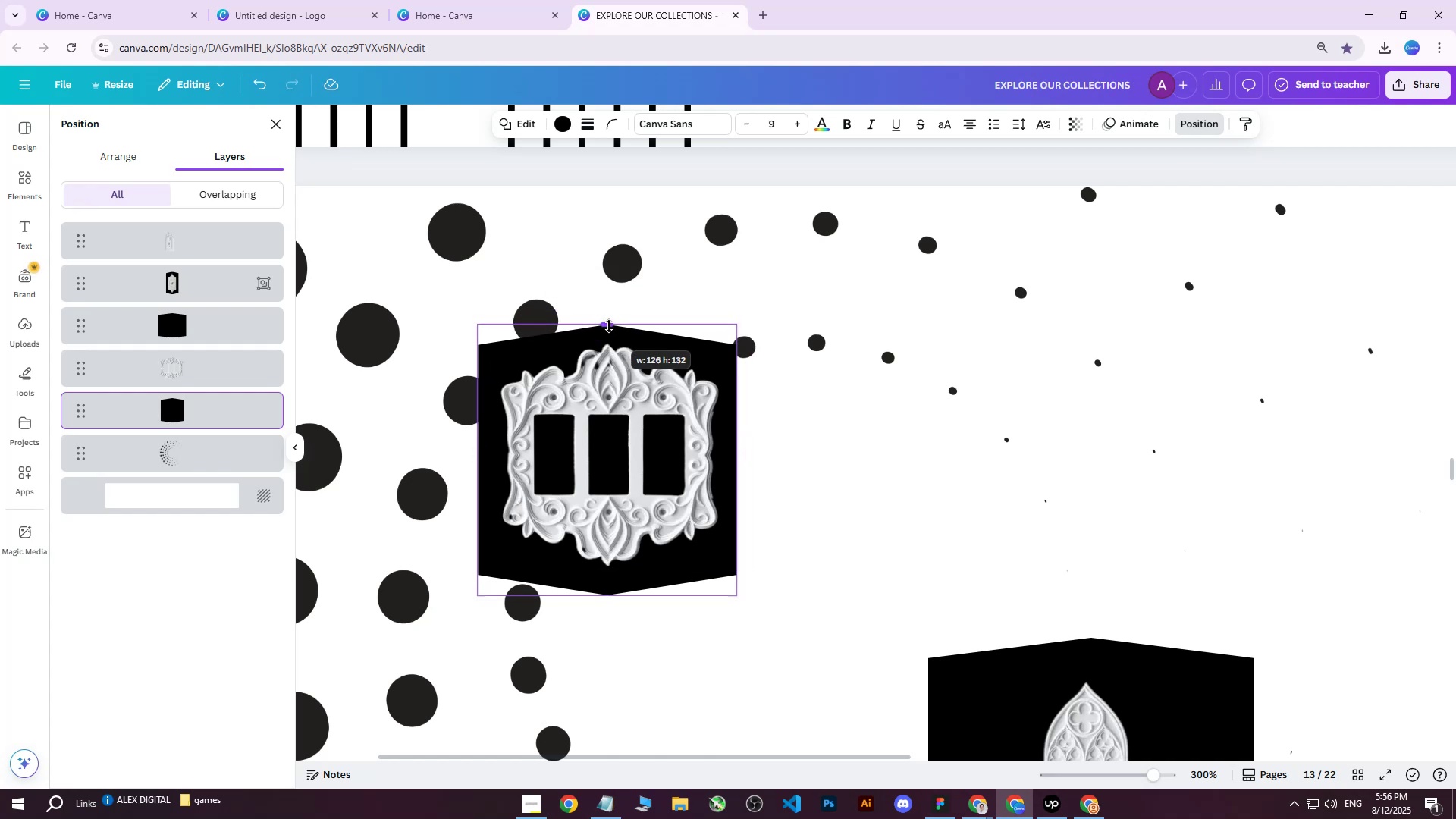 
left_click([621, 481])
 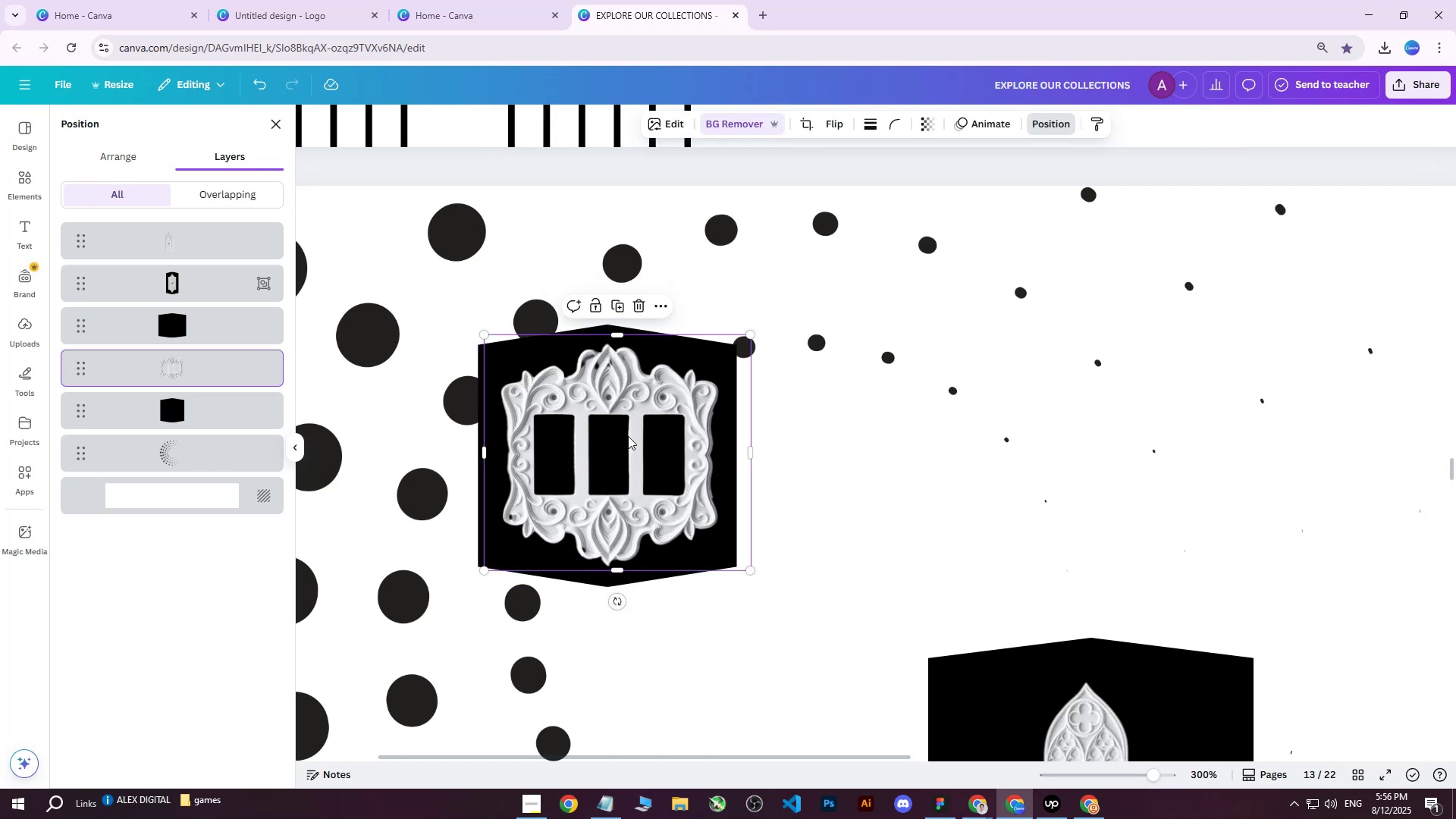 
key(ArrowLeft)
 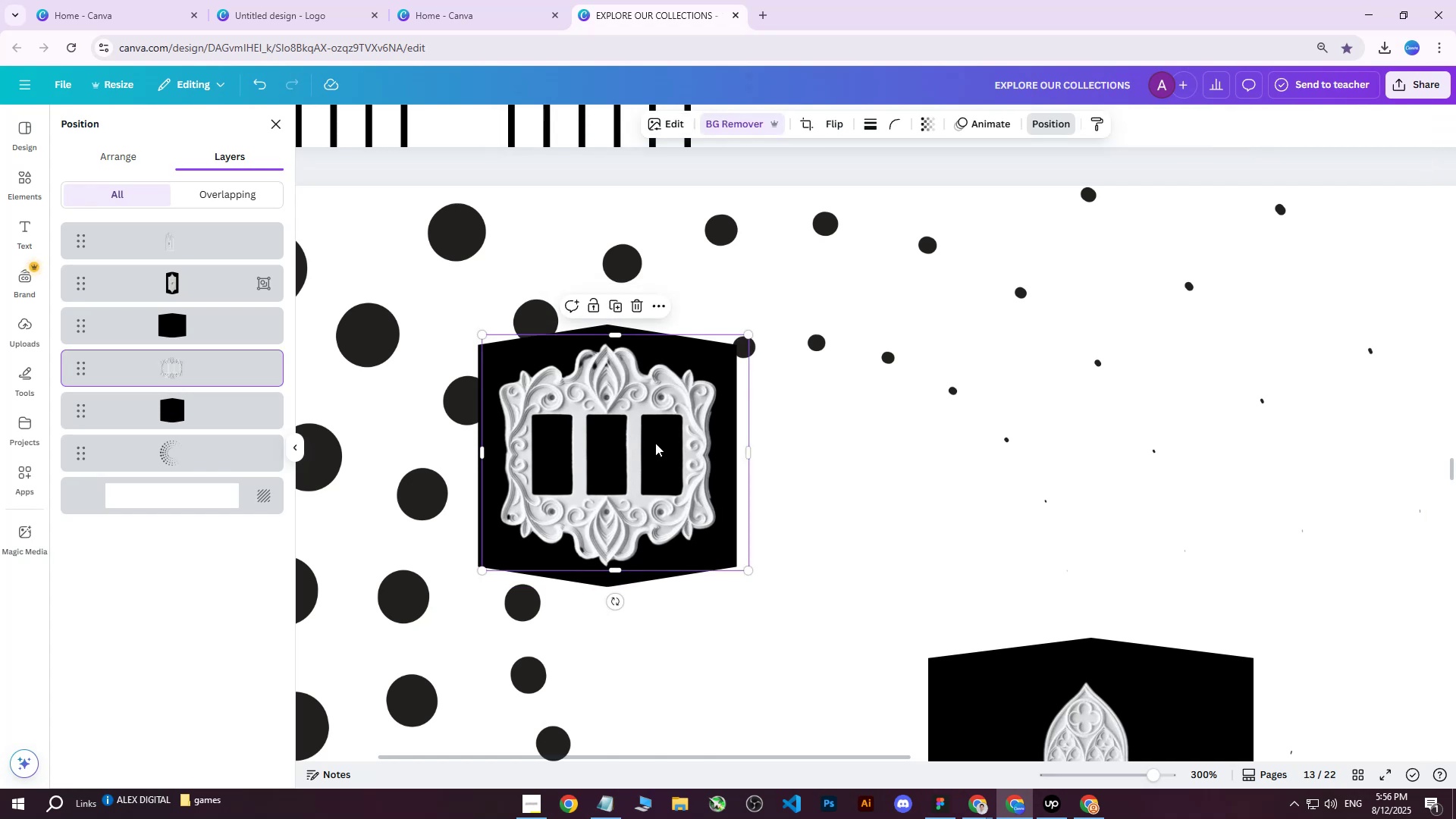 
left_click([821, 500])
 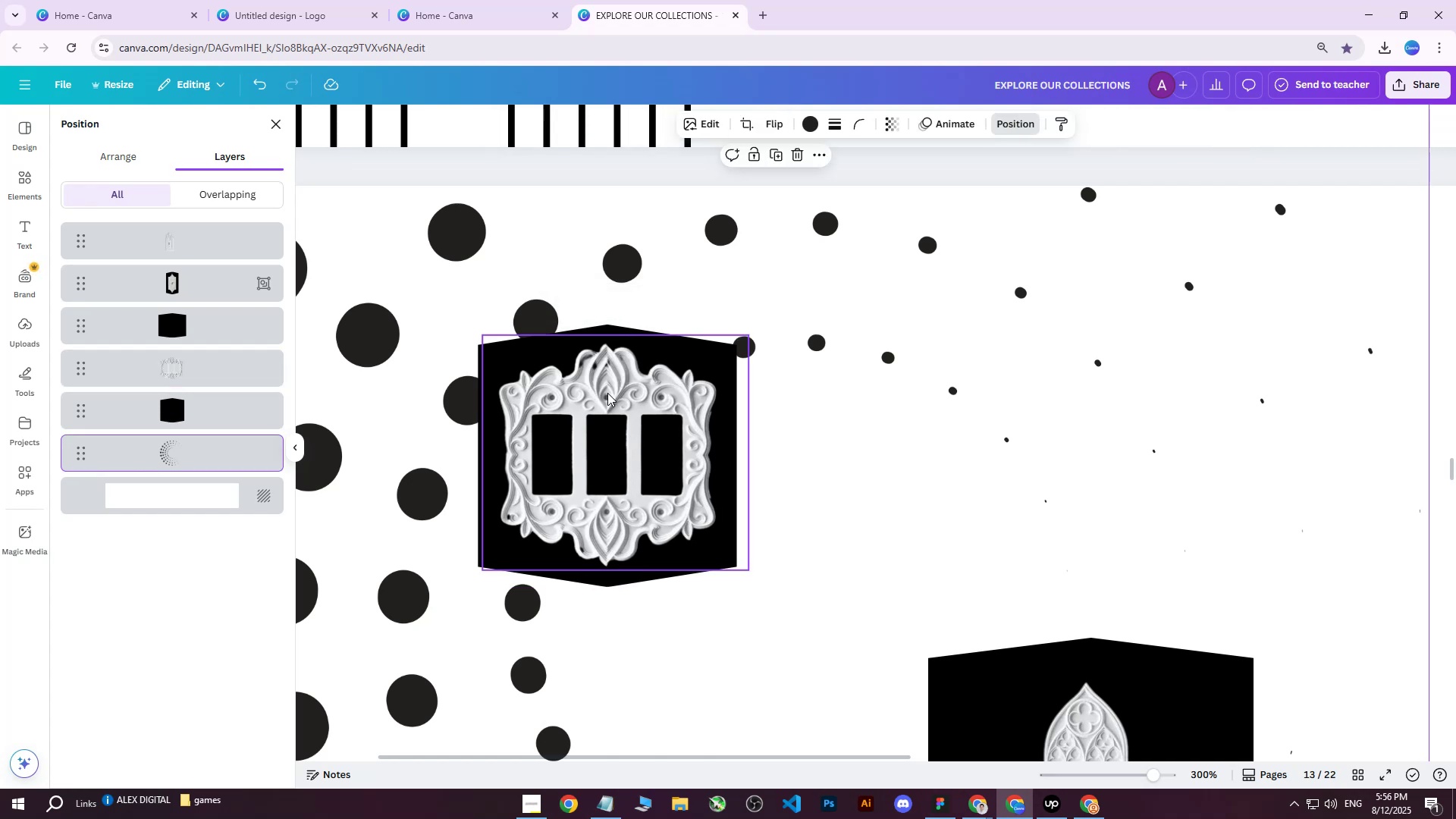 
left_click([607, 393])
 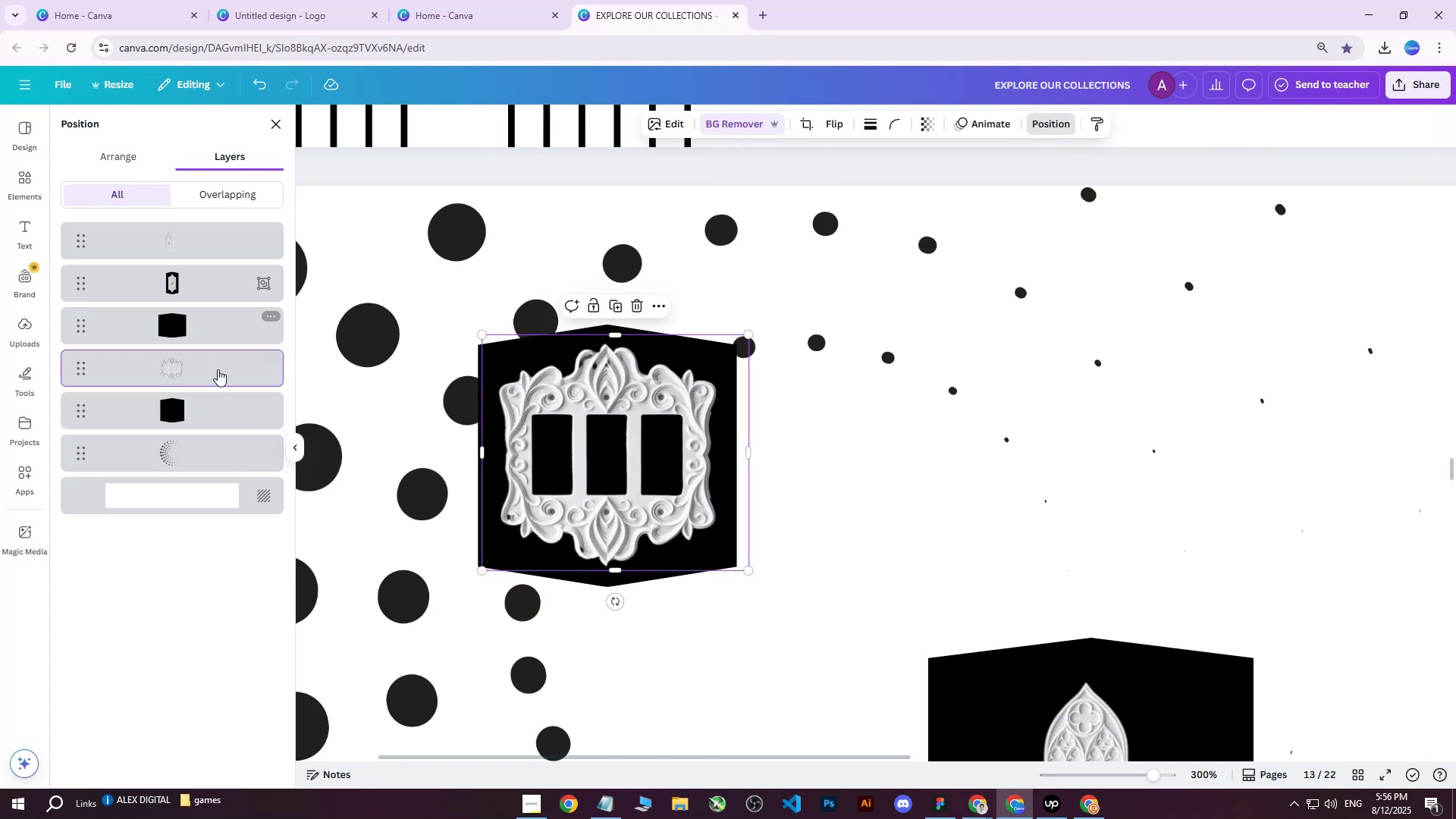 
hold_key(key=ControlLeft, duration=0.65)
left_click([168, 404])
 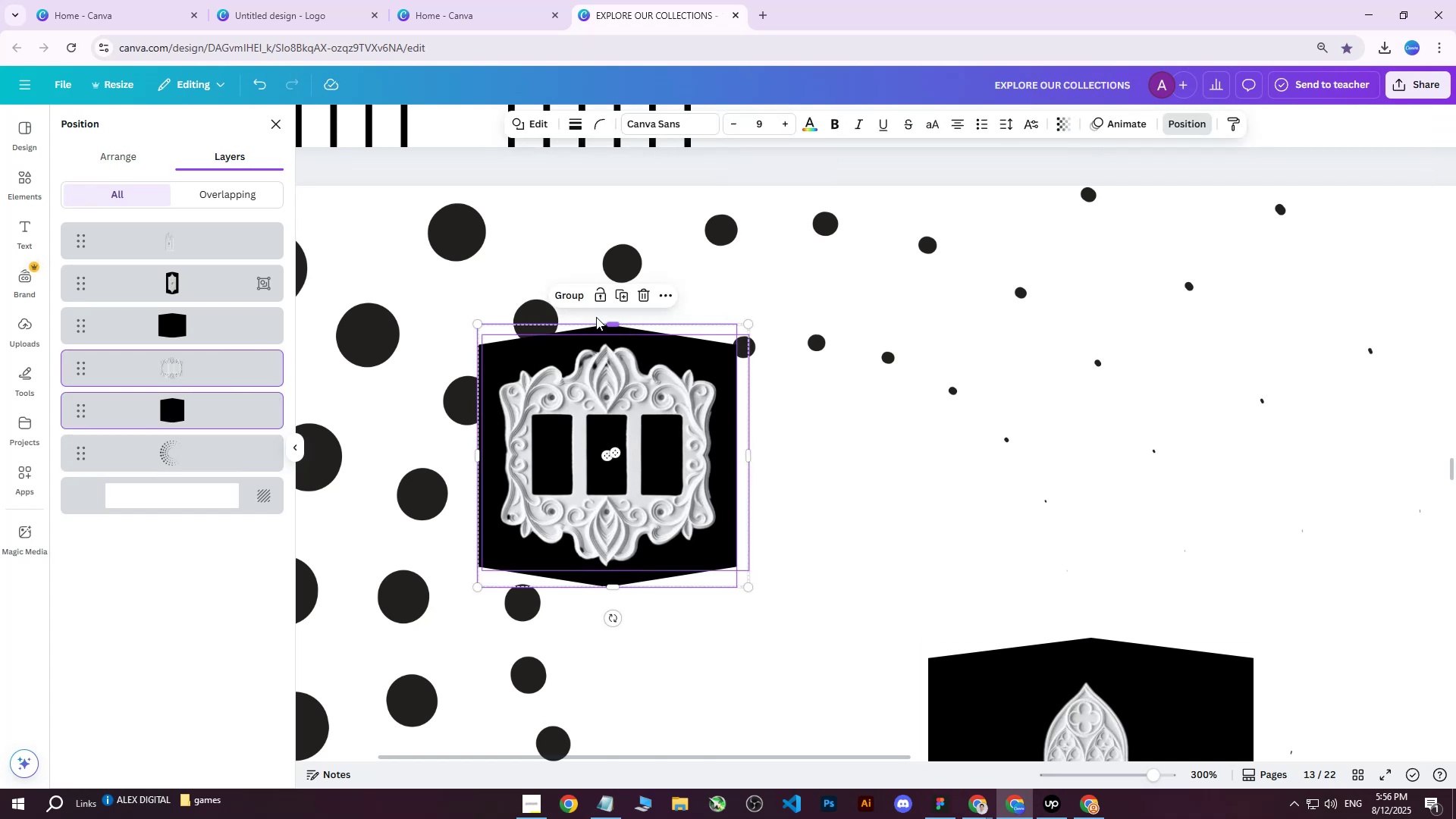 
left_click([566, 296])
 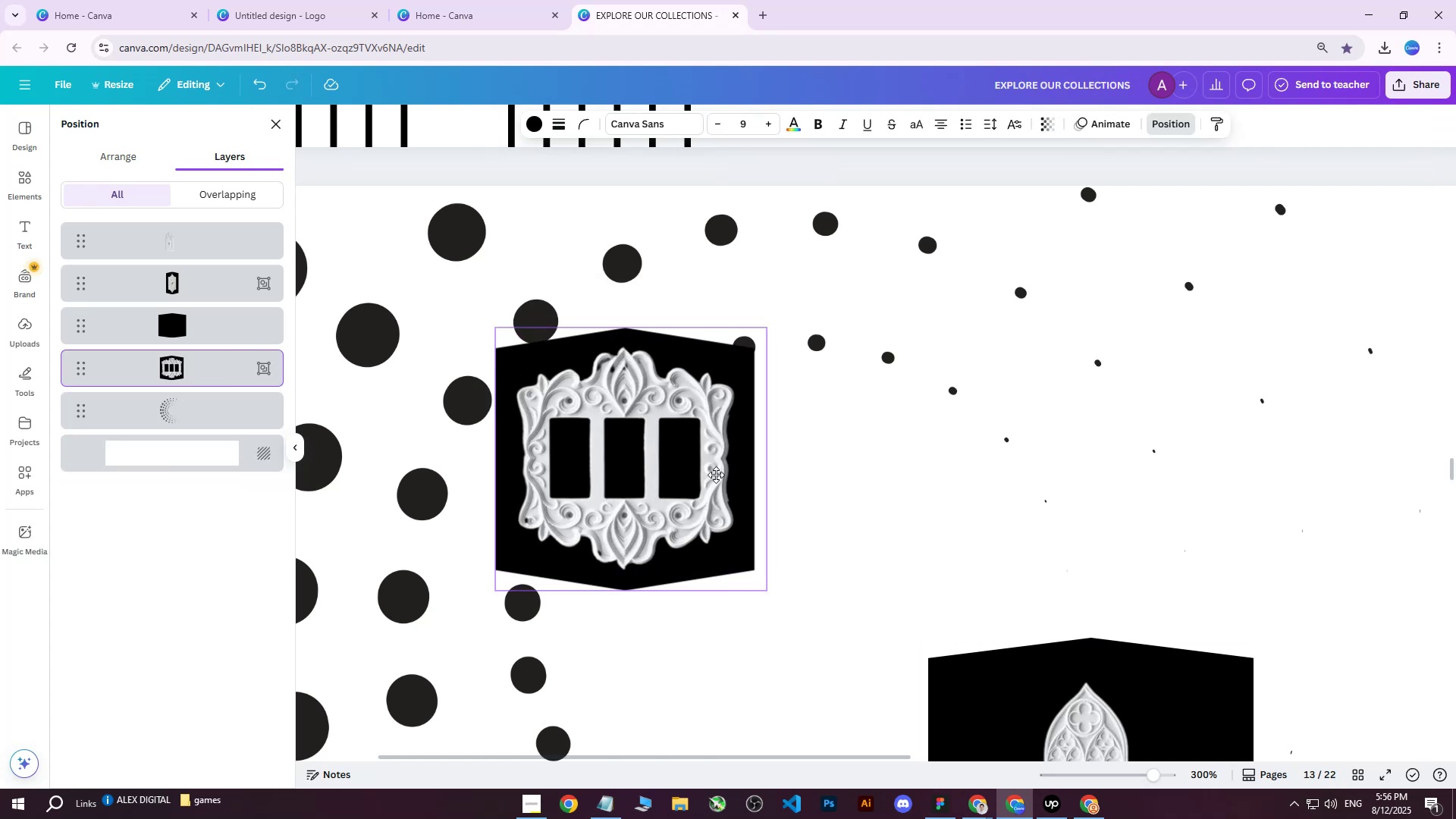 
hold_key(key=ControlLeft, duration=0.34)
scroll: coordinate [1113, 452], scroll_direction: down, amount: 4.0
 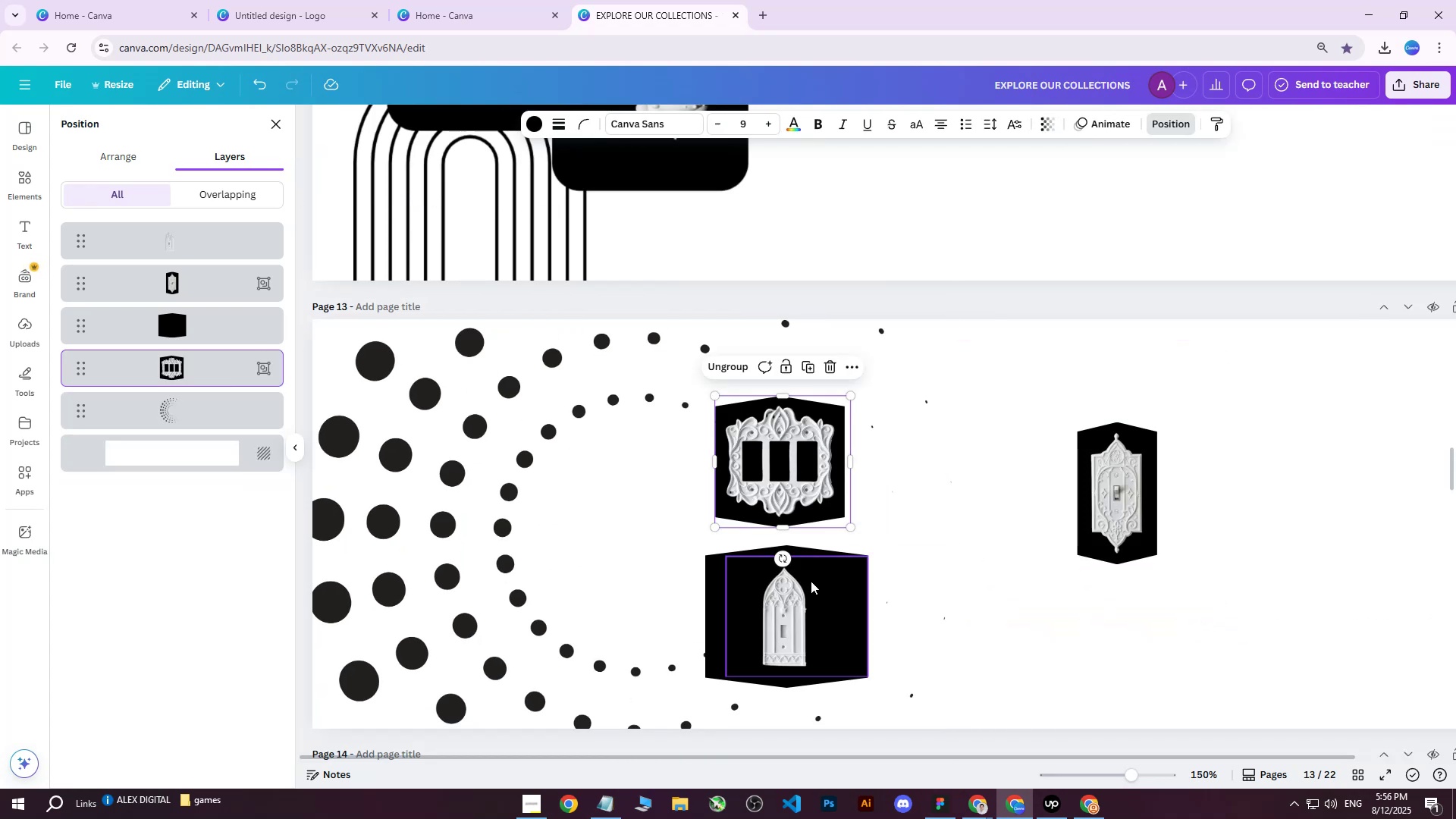 
left_click([809, 582])
 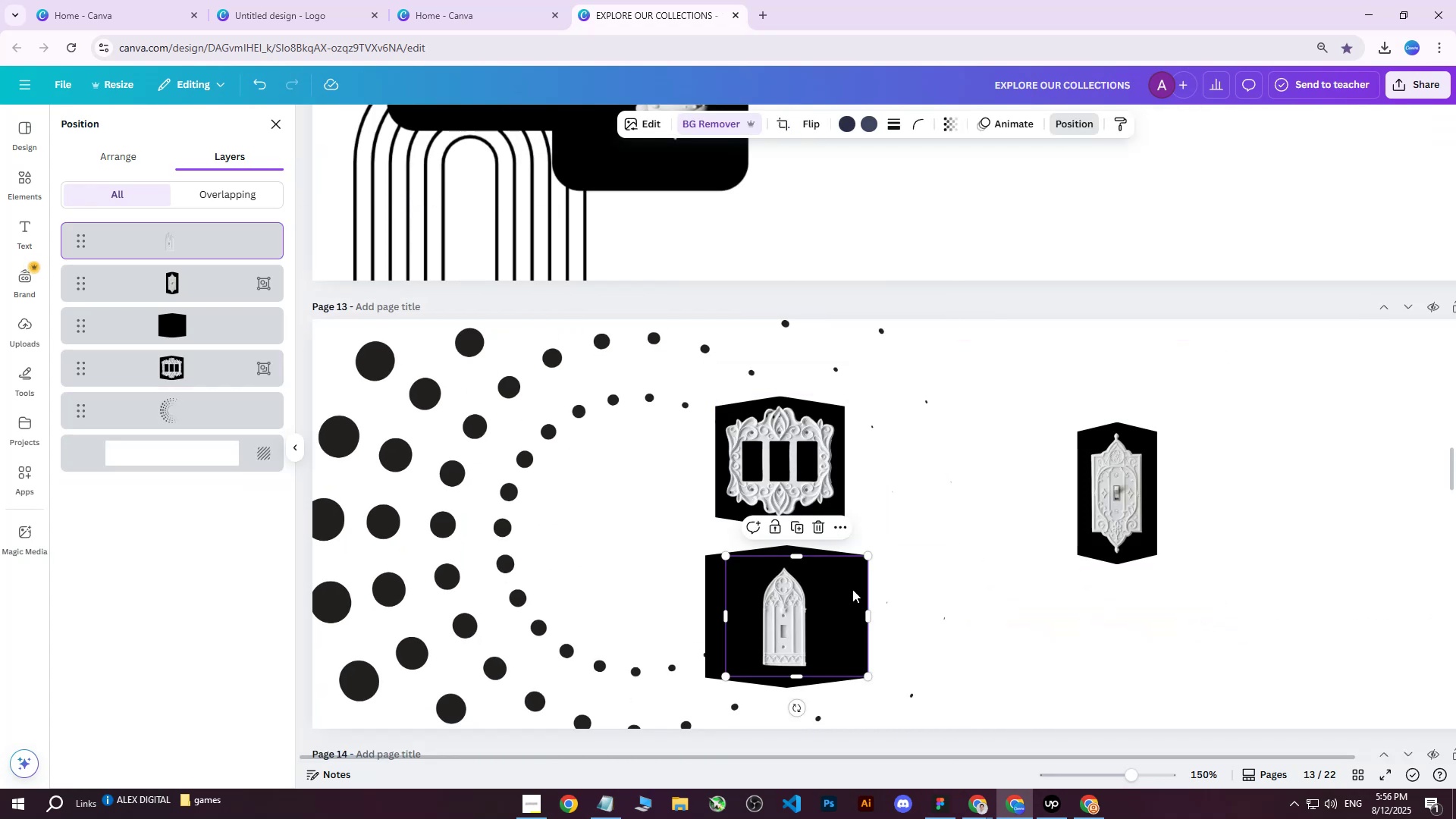 
hold_key(key=ControlLeft, duration=0.51)
scroll: coordinate [736, 573], scroll_direction: up, amount: 2.0
 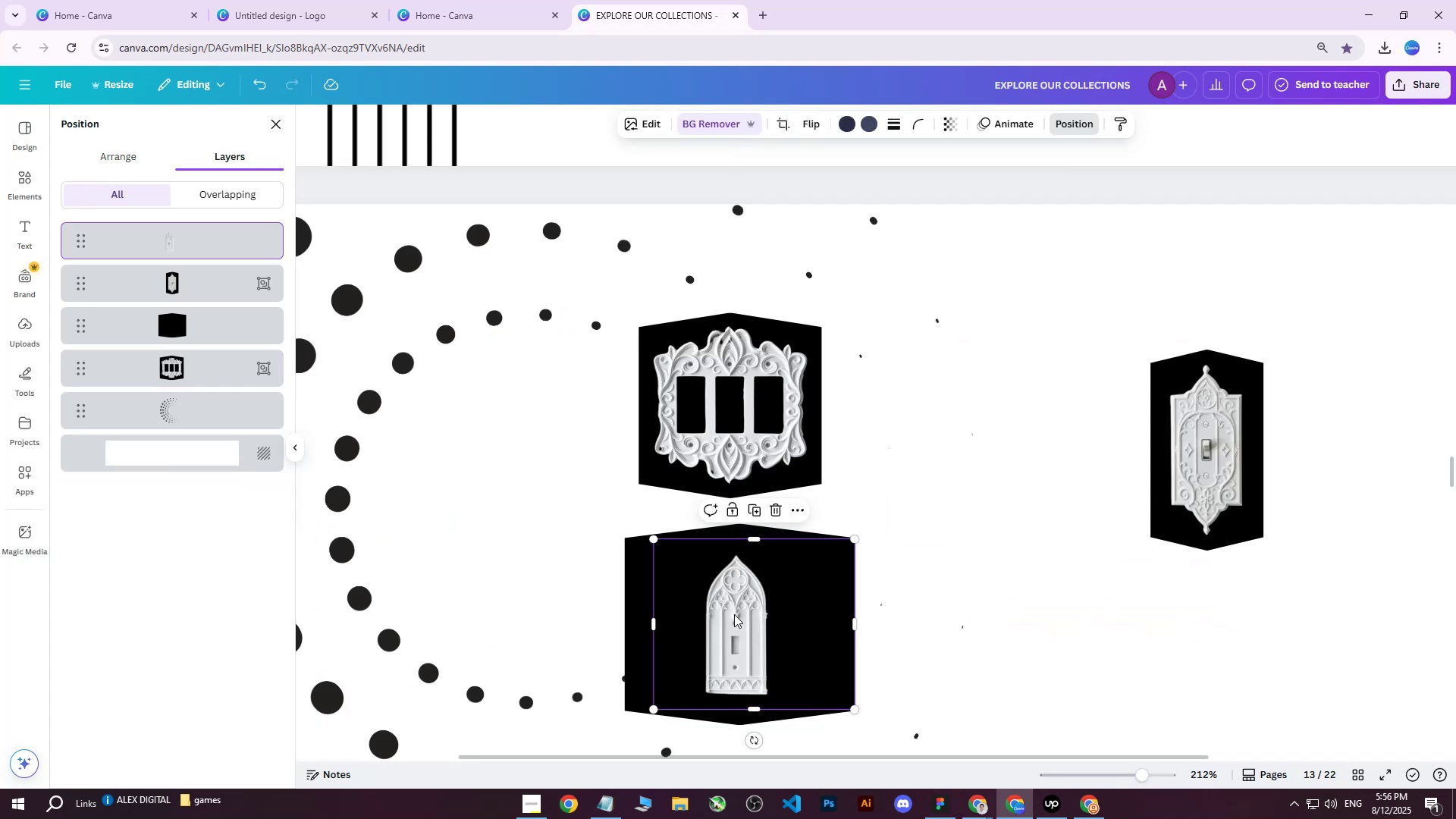 
left_click([734, 614])
 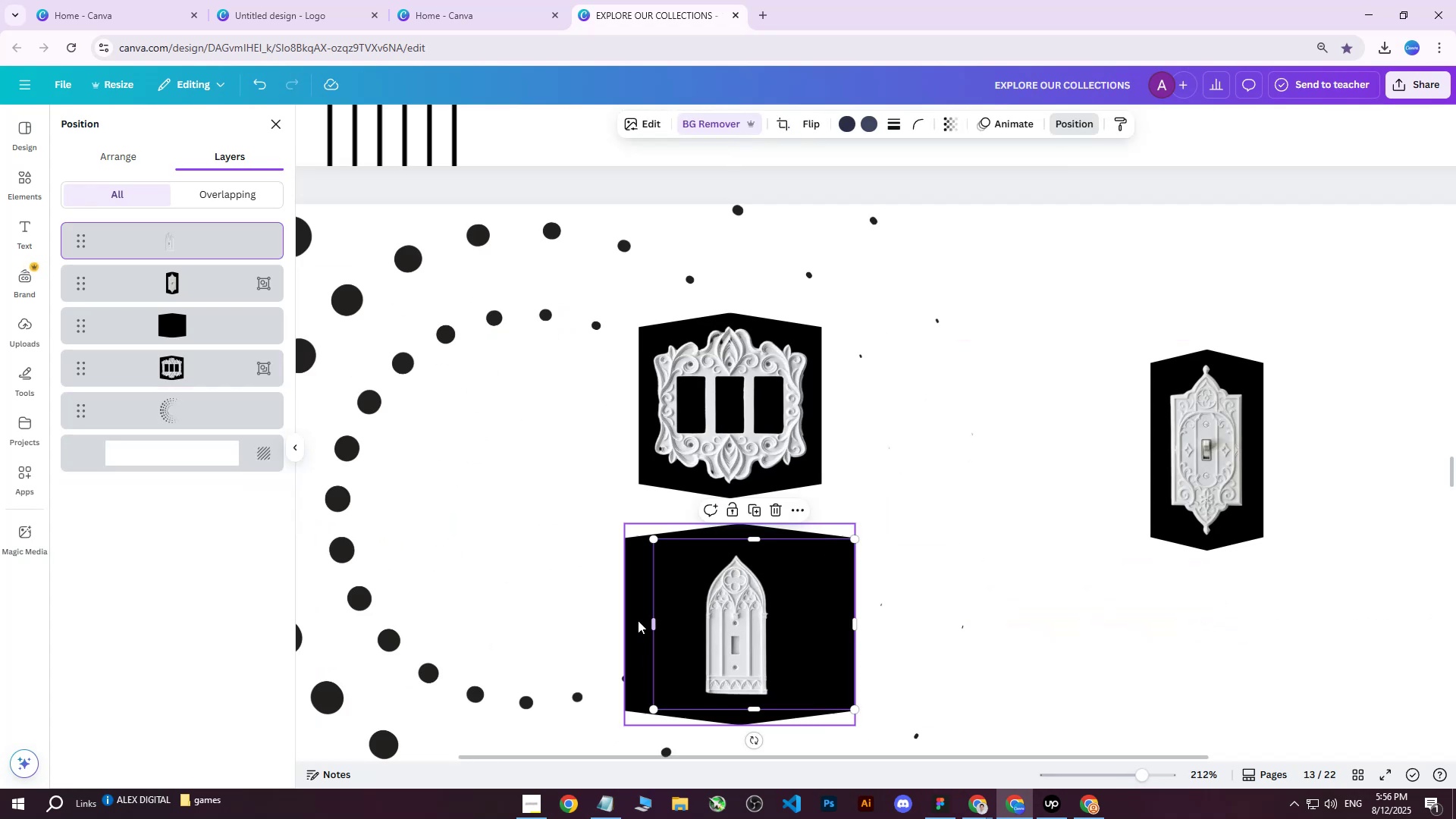 
left_click([638, 620])
 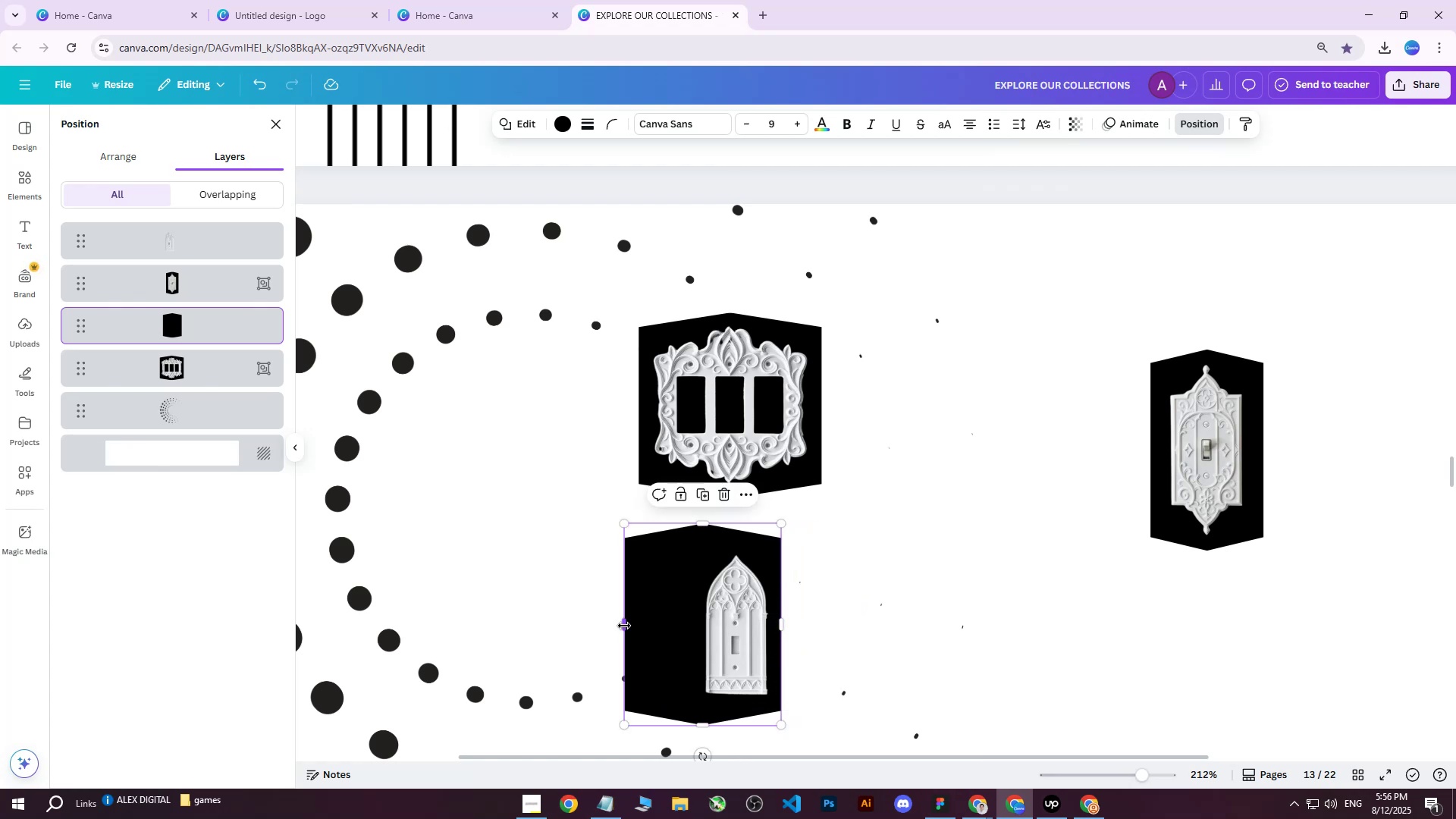 
wait(14.64)
 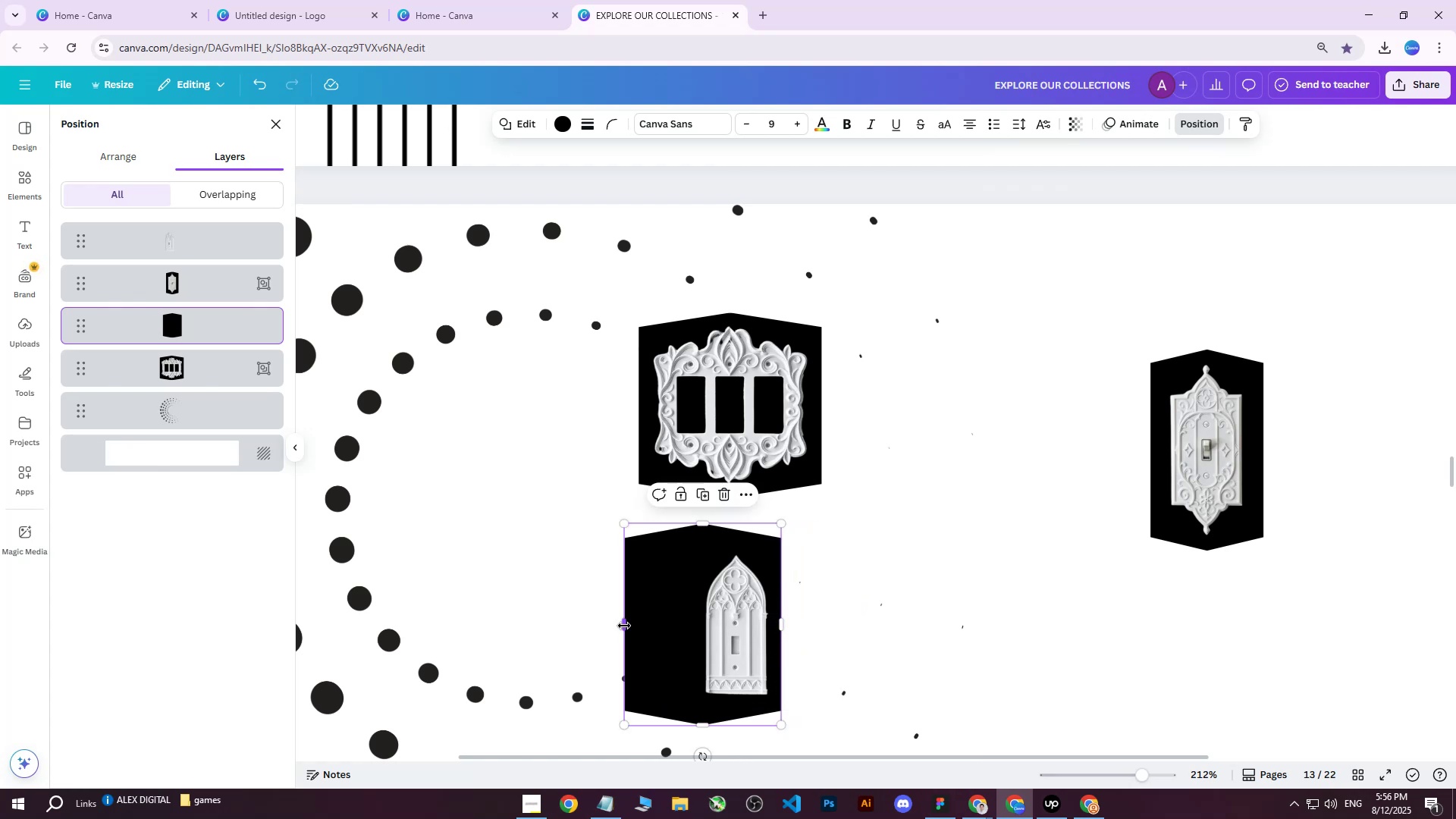 
hold_key(key=ControlLeft, duration=0.58)
scroll: coordinate [743, 648], scroll_direction: up, amount: 2.0
 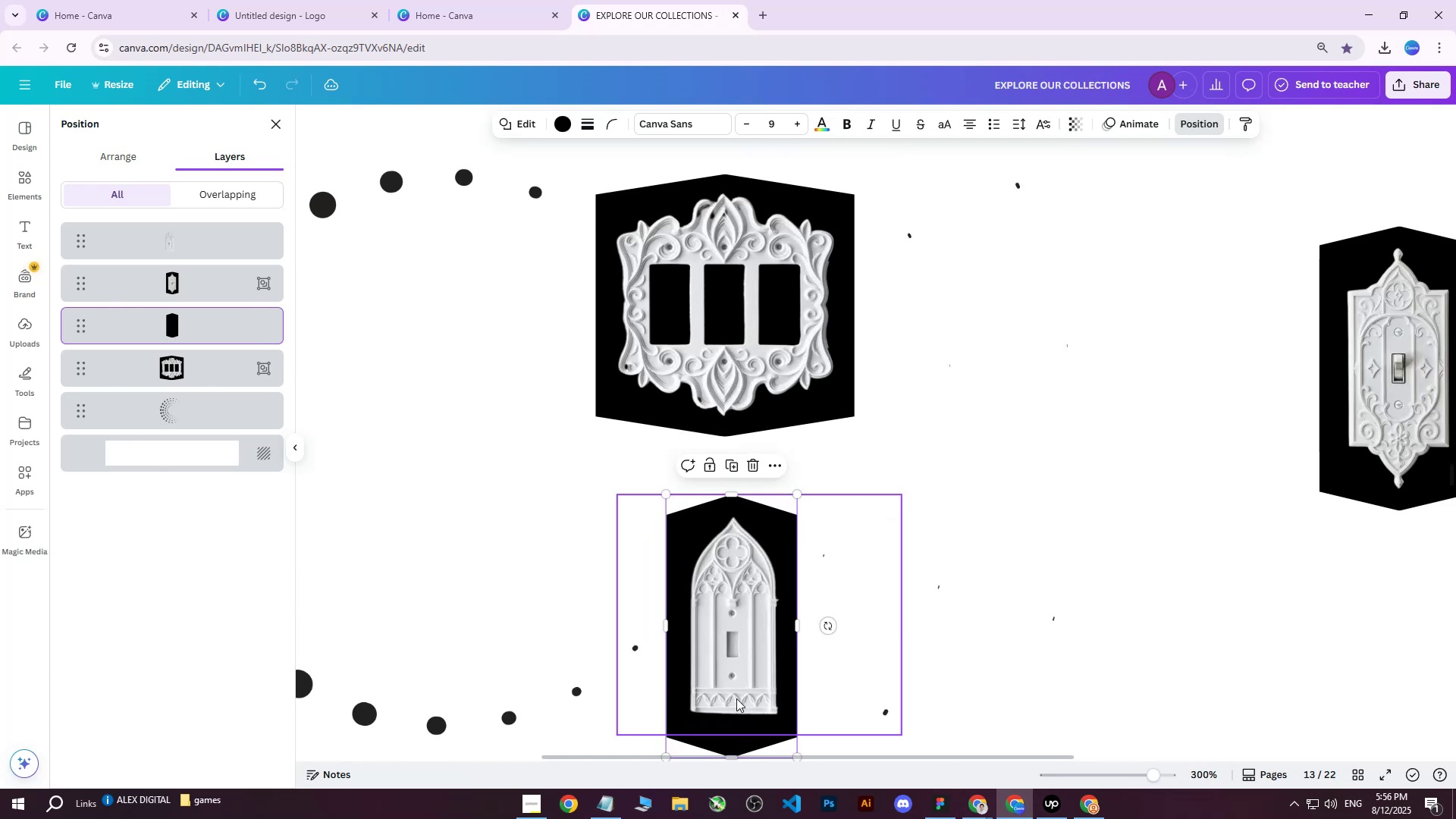 
scroll: coordinate [811, 676], scroll_direction: down, amount: 2.0
 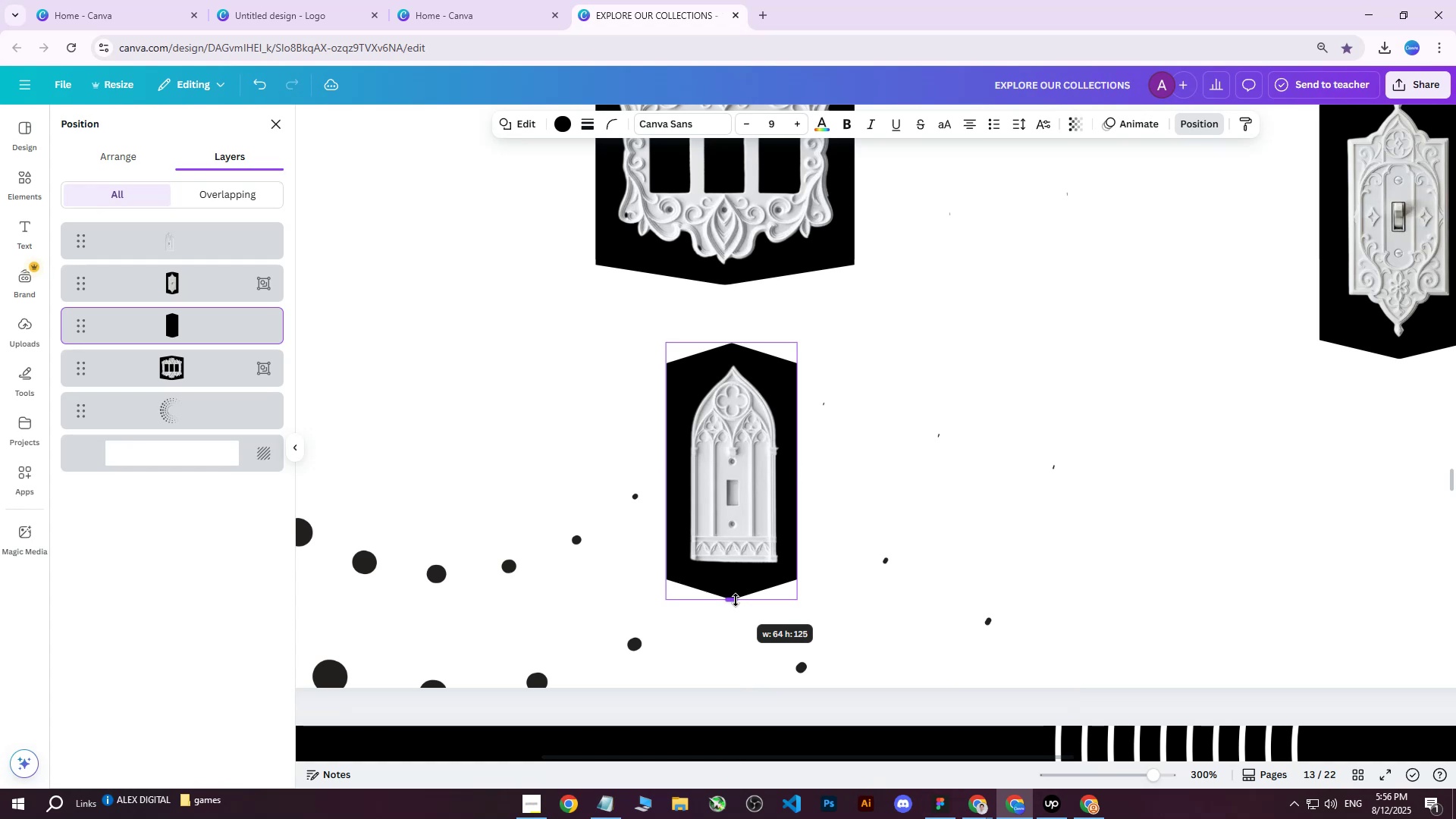 
left_click([737, 463])
 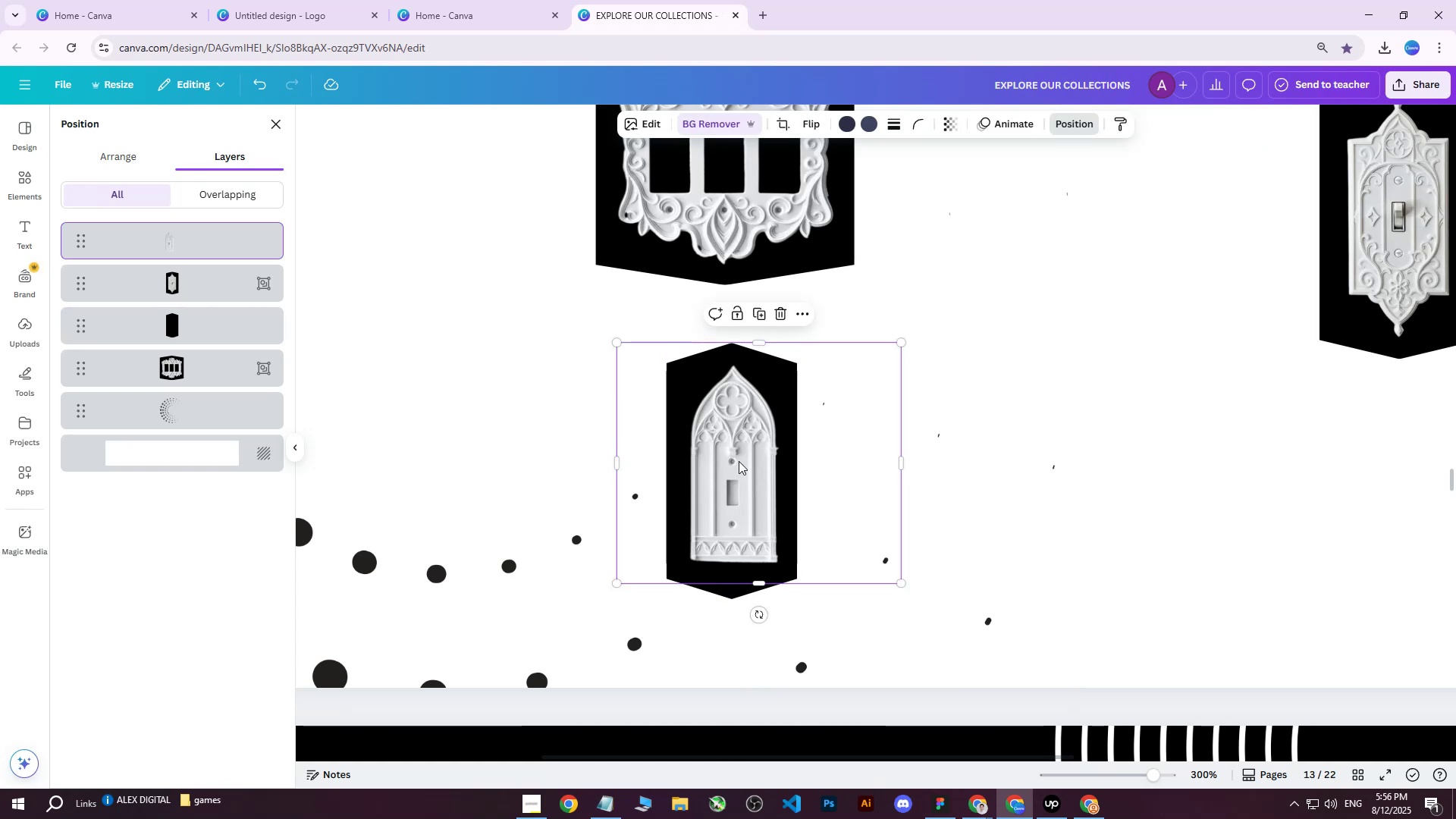 
key(ArrowLeft)
 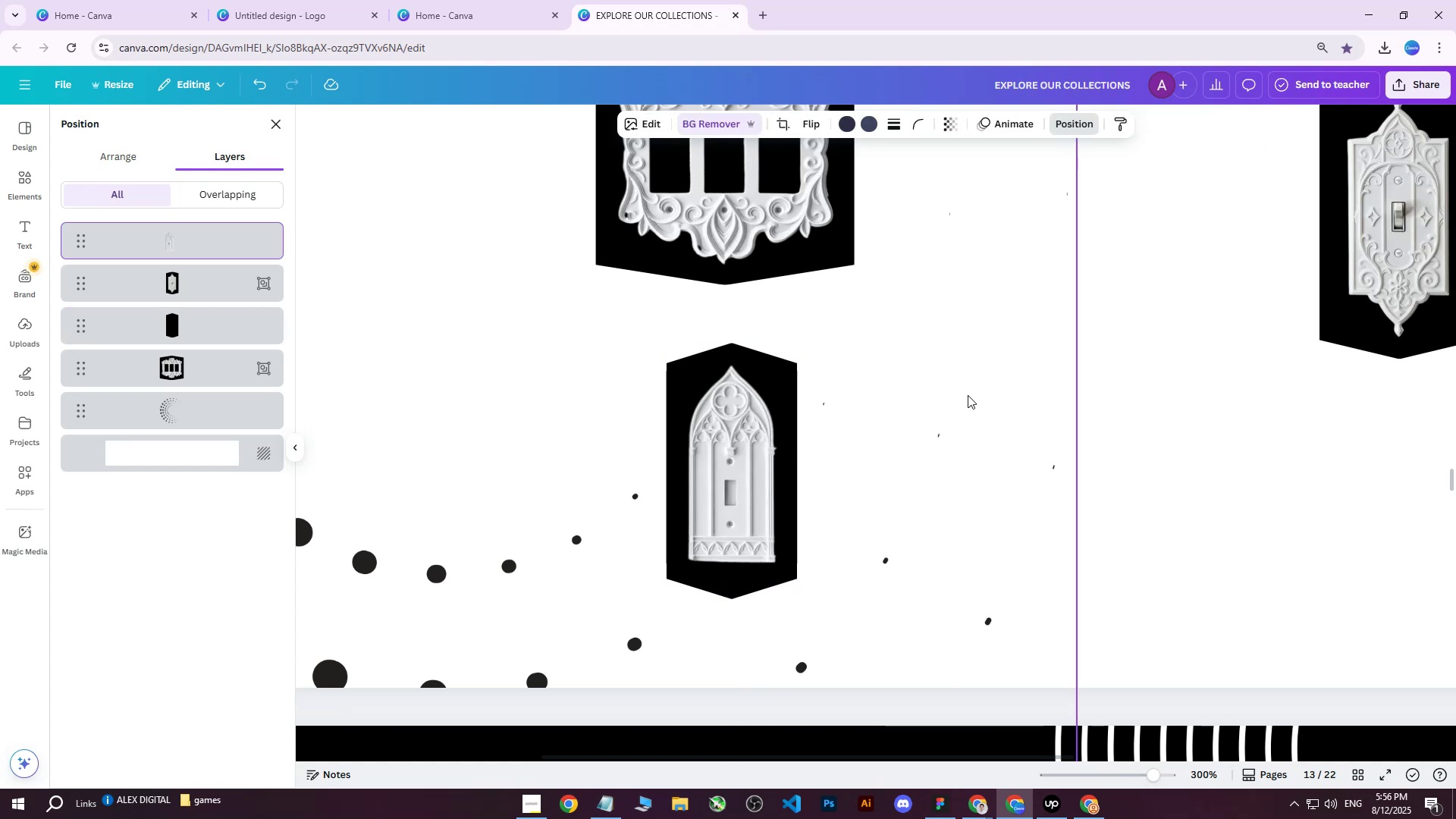 
left_click([968, 395])
 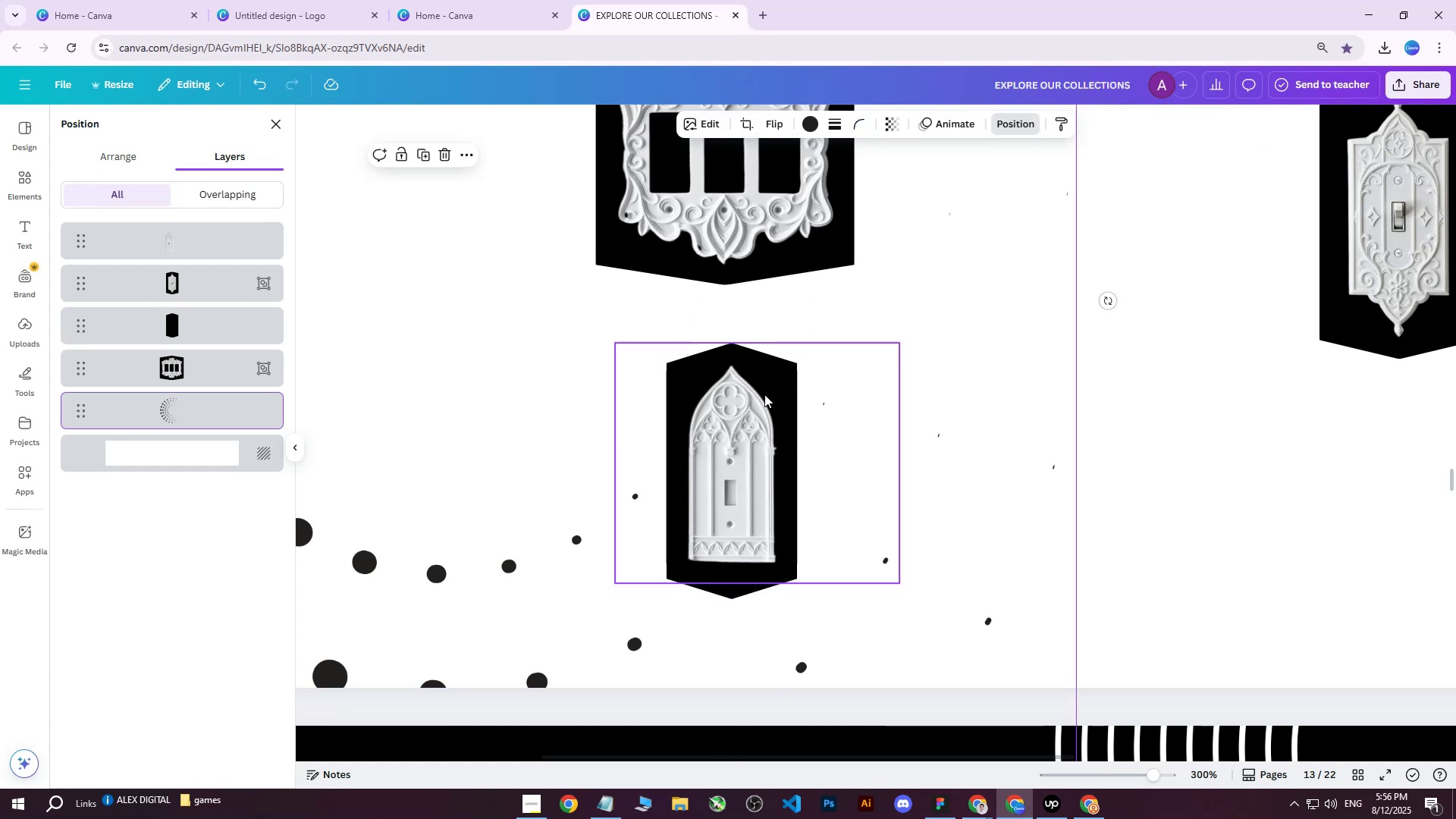 
left_click([742, 410])
 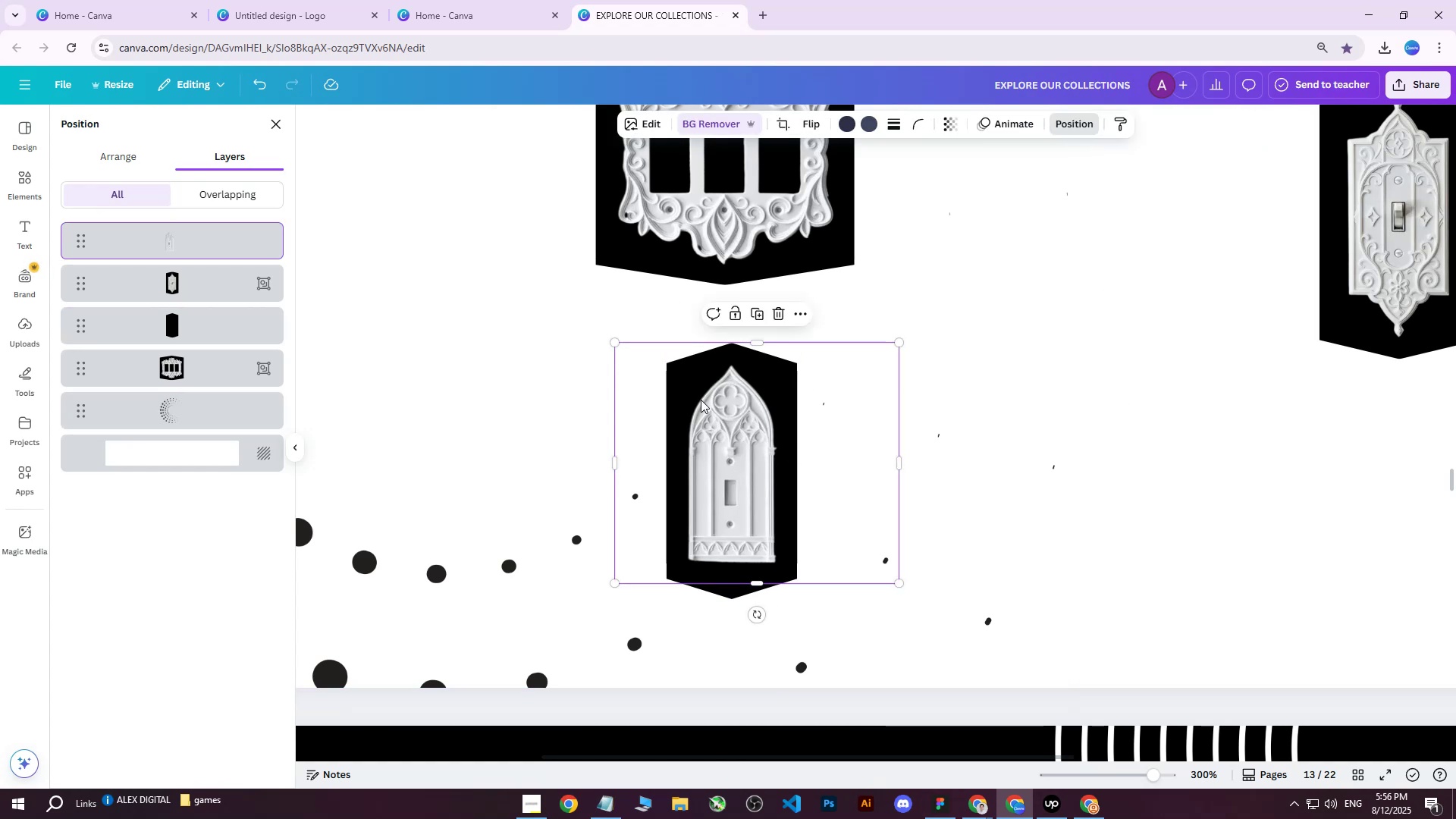 
hold_key(key=ControlLeft, duration=1.3)
left_click([174, 317])
 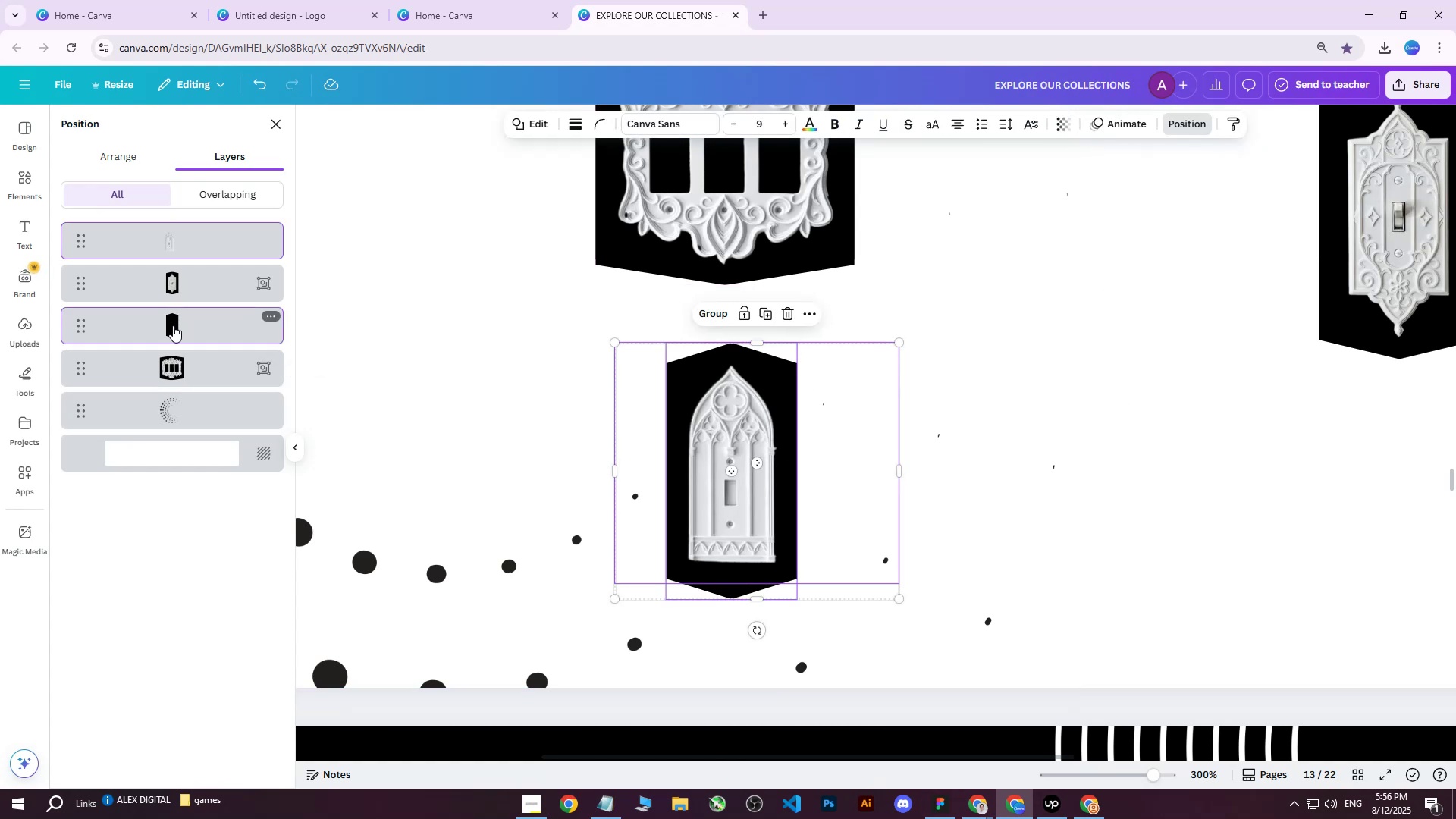 
right_click([173, 325])
 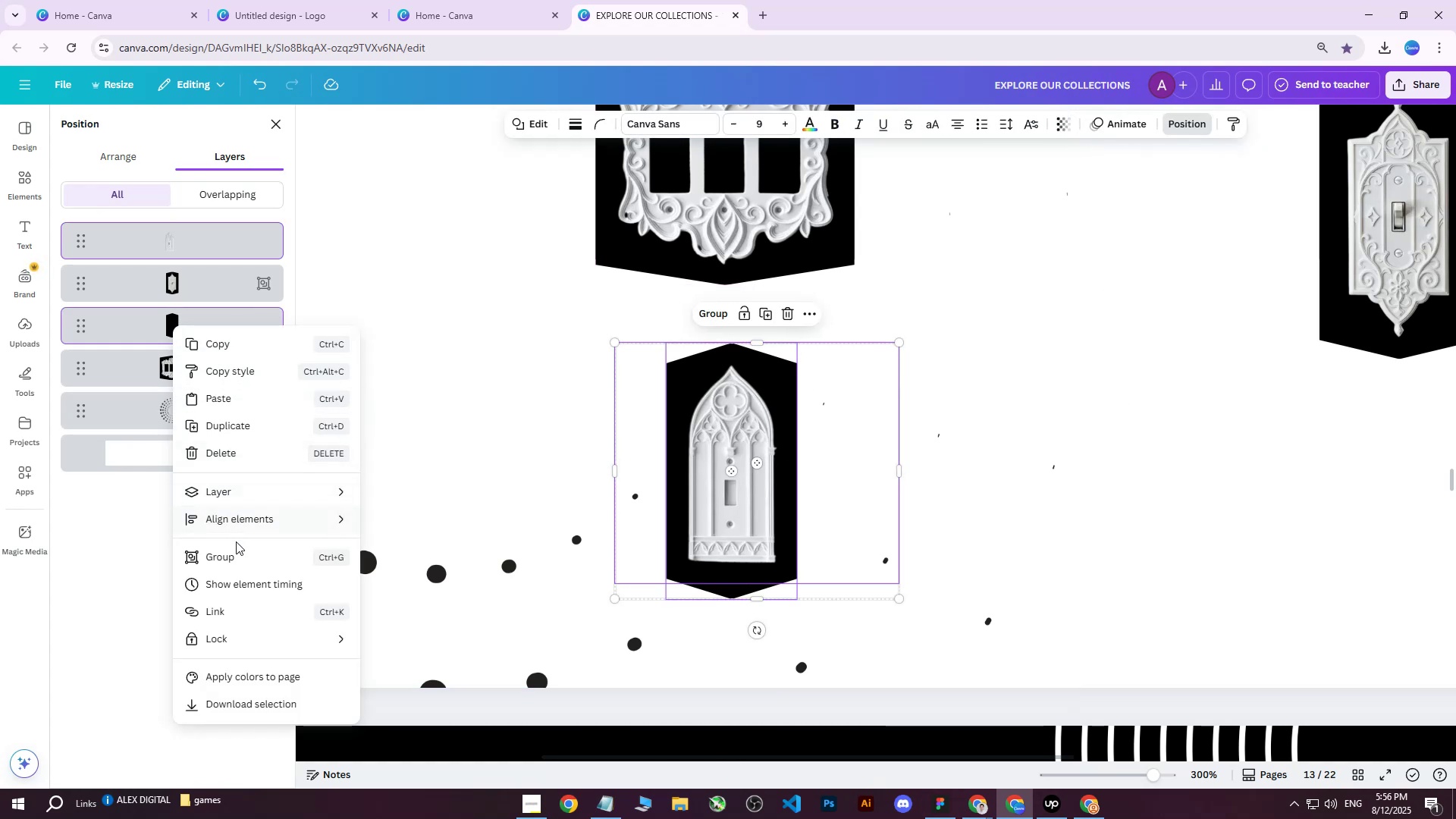 
left_click([235, 557])
 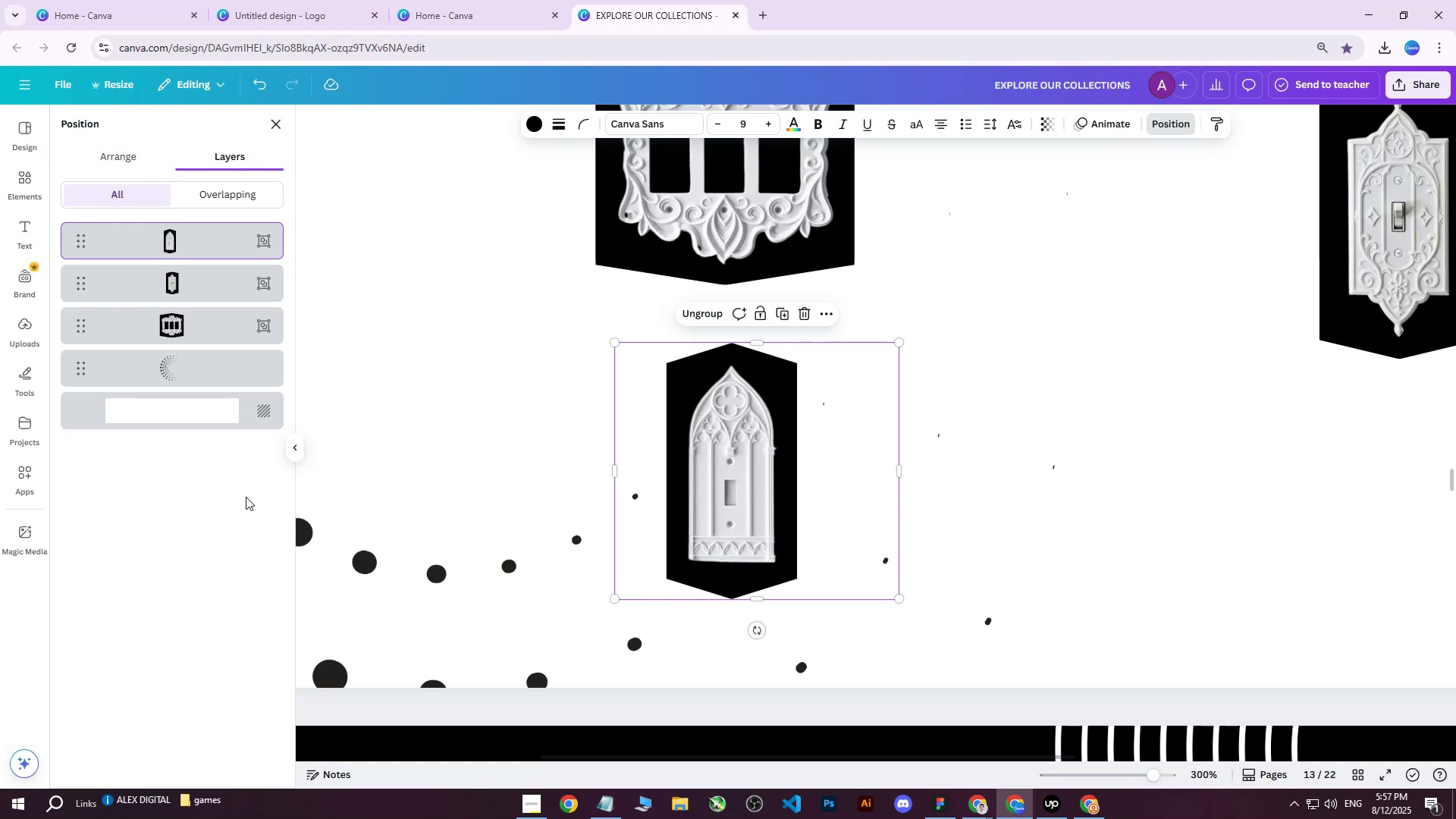 
wait(10.33)
 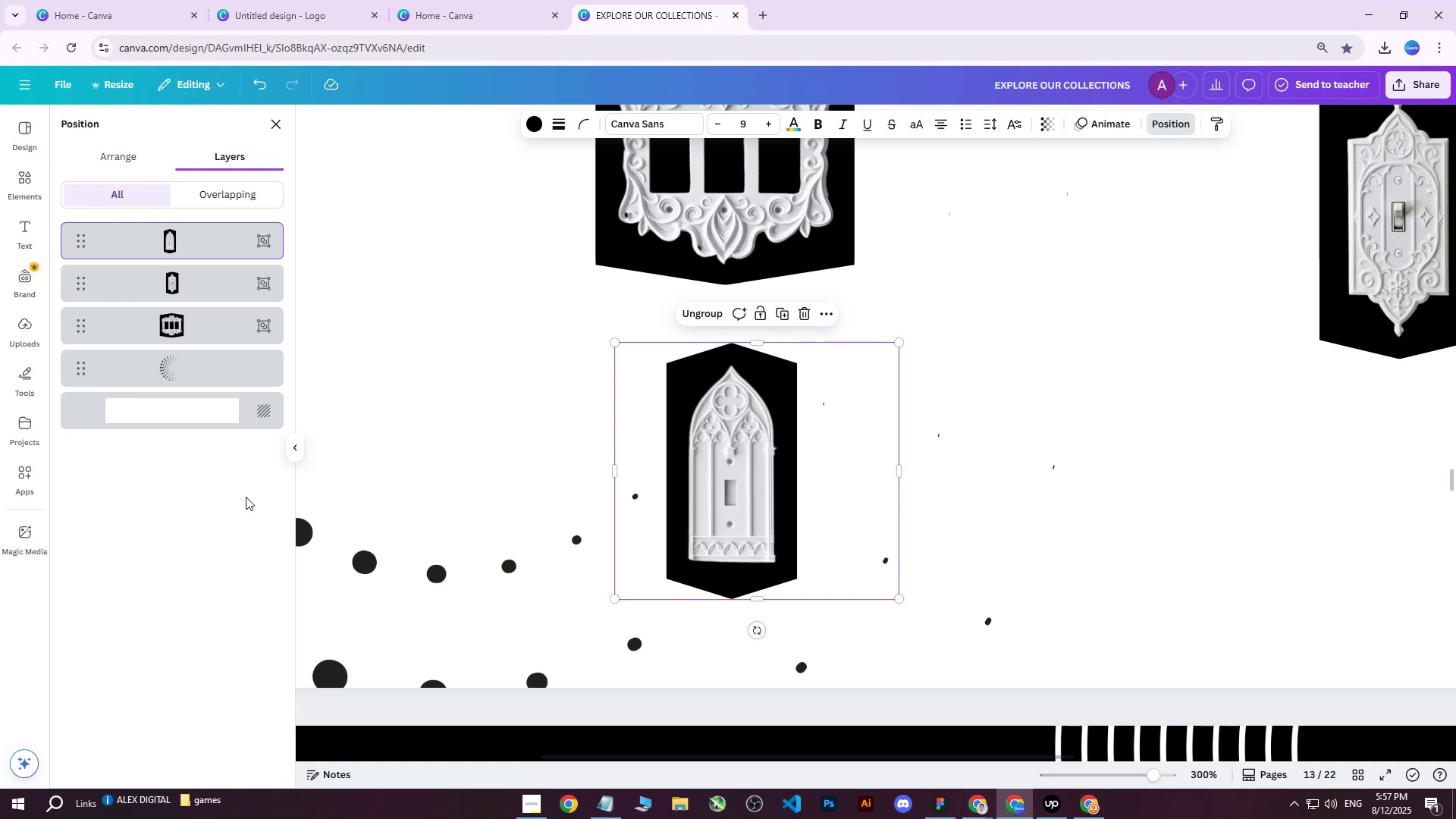 
left_click([1010, 379])
 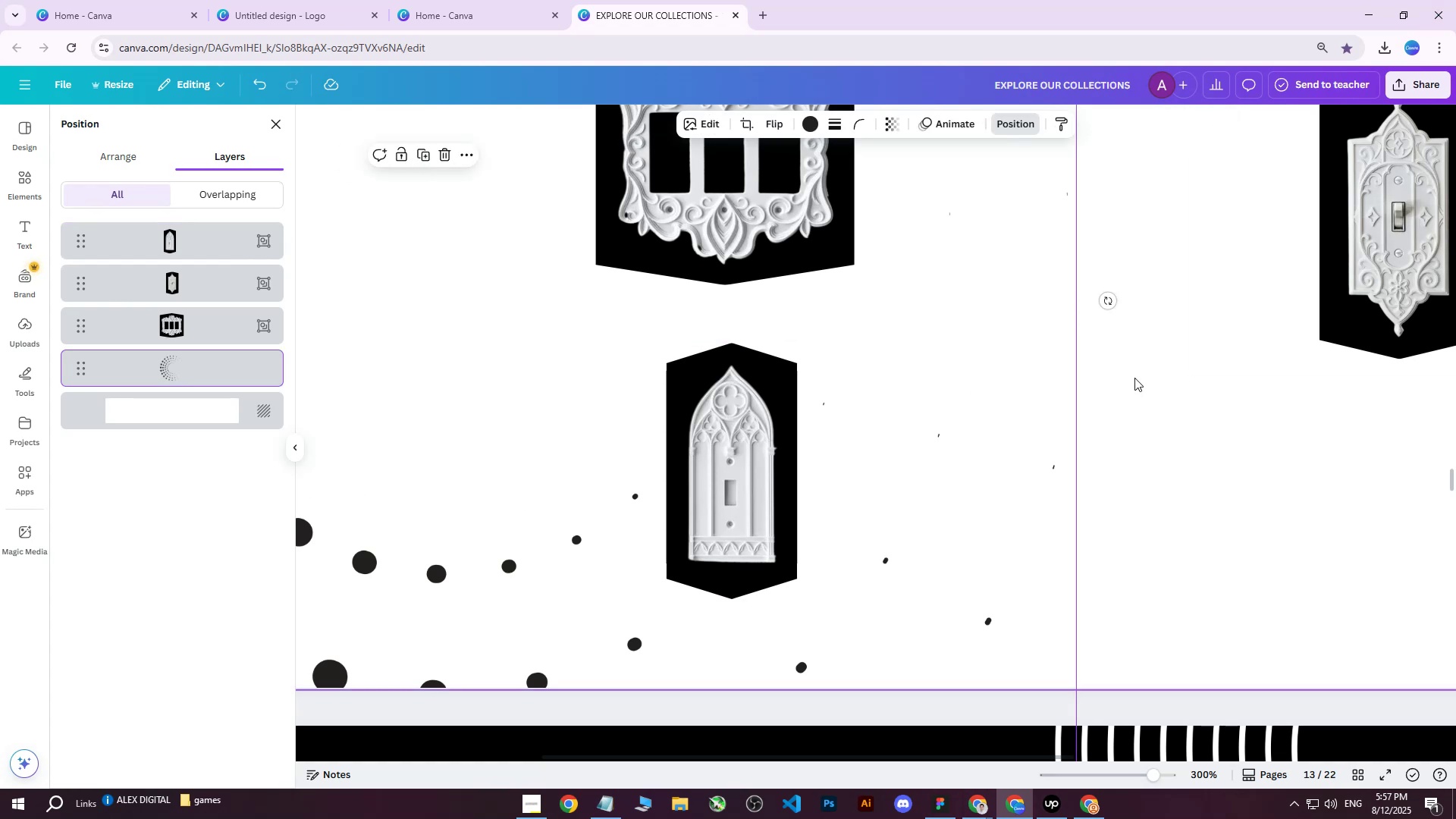 
hold_key(key=ControlLeft, duration=0.37)
scroll: coordinate [1135, 383], scroll_direction: down, amount: 4.0
 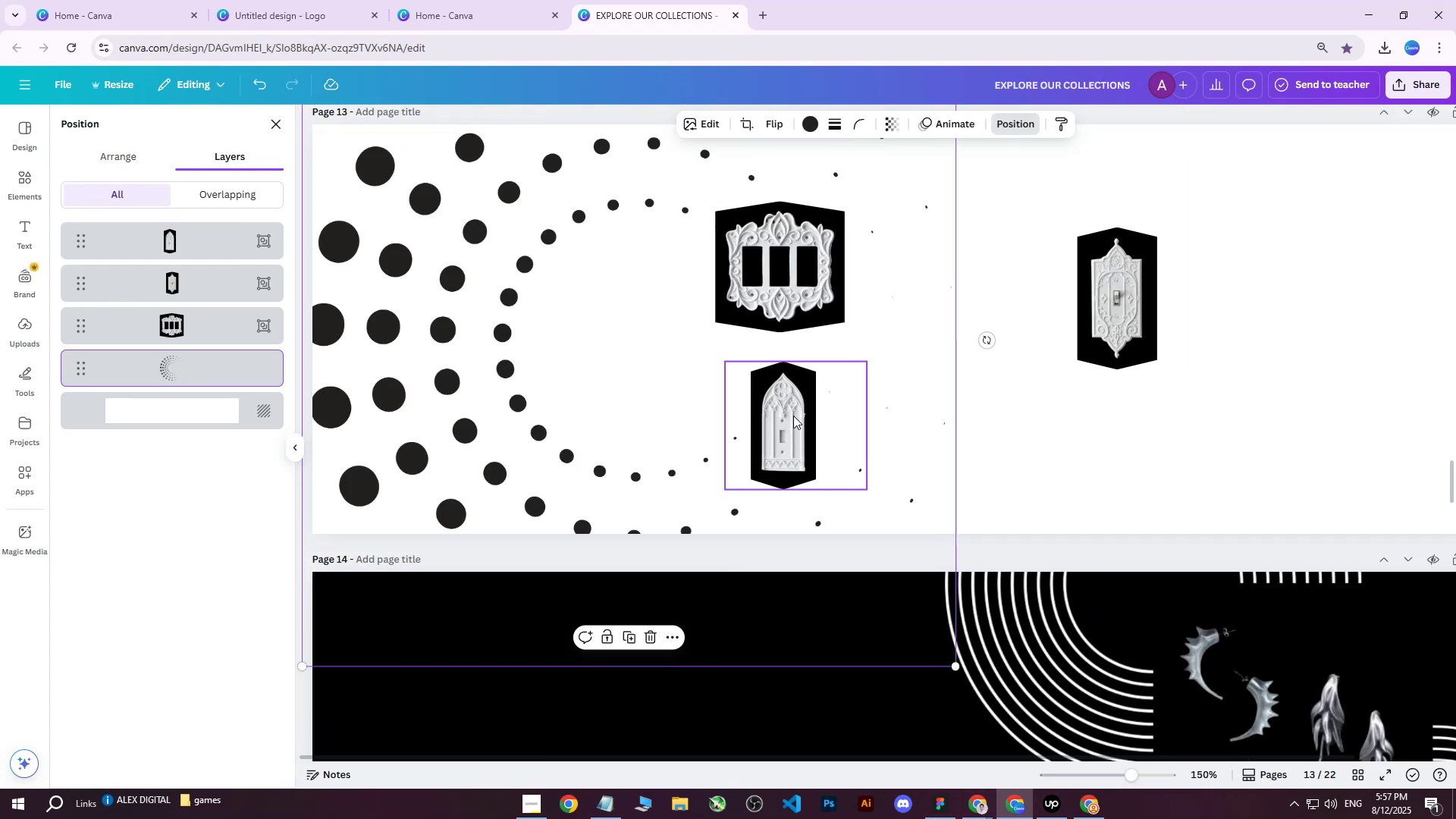 
left_click([792, 416])
 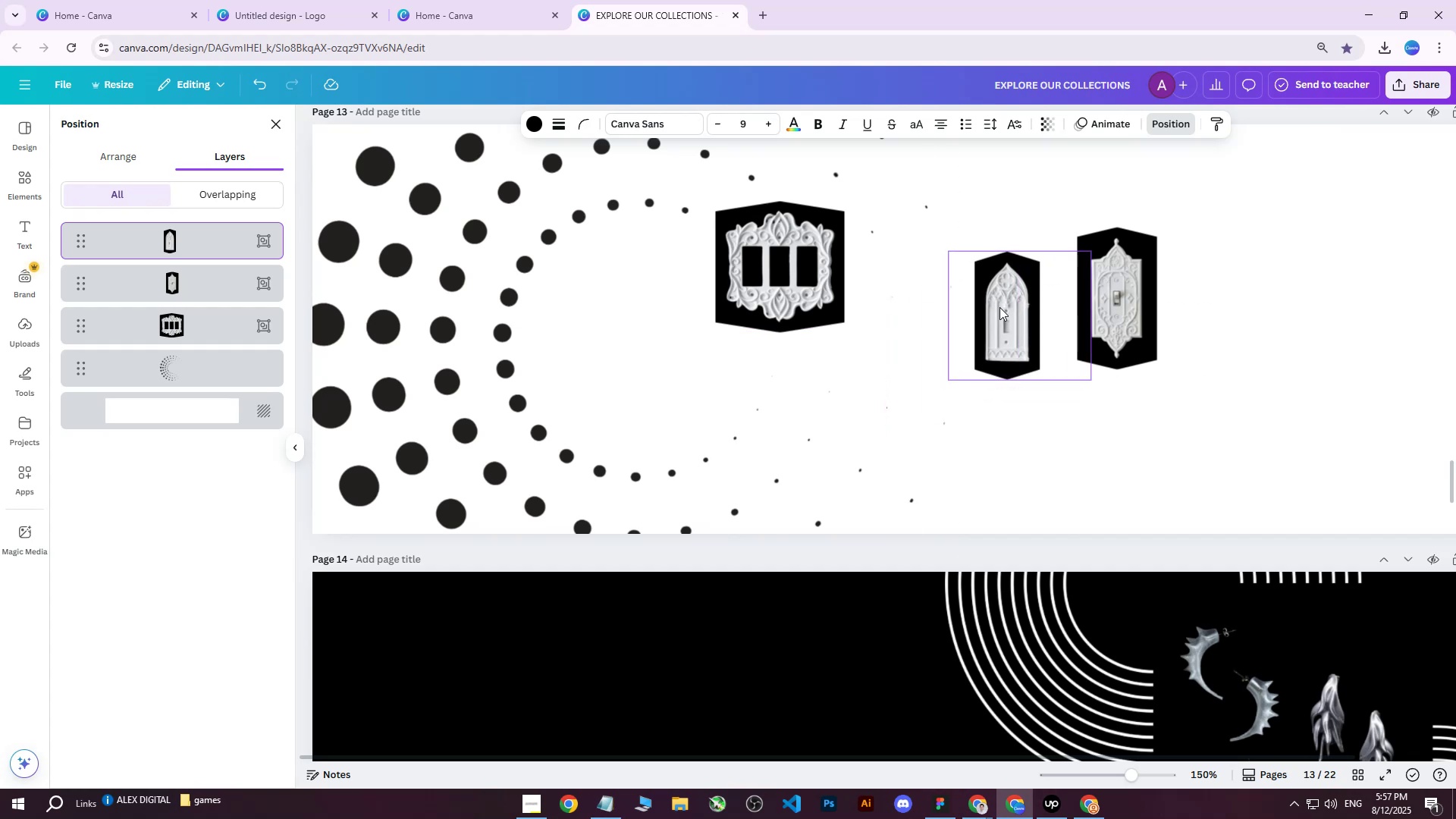 
hold_key(key=ControlLeft, duration=0.45)
scroll: coordinate [667, 297], scroll_direction: down, amount: 3.0
 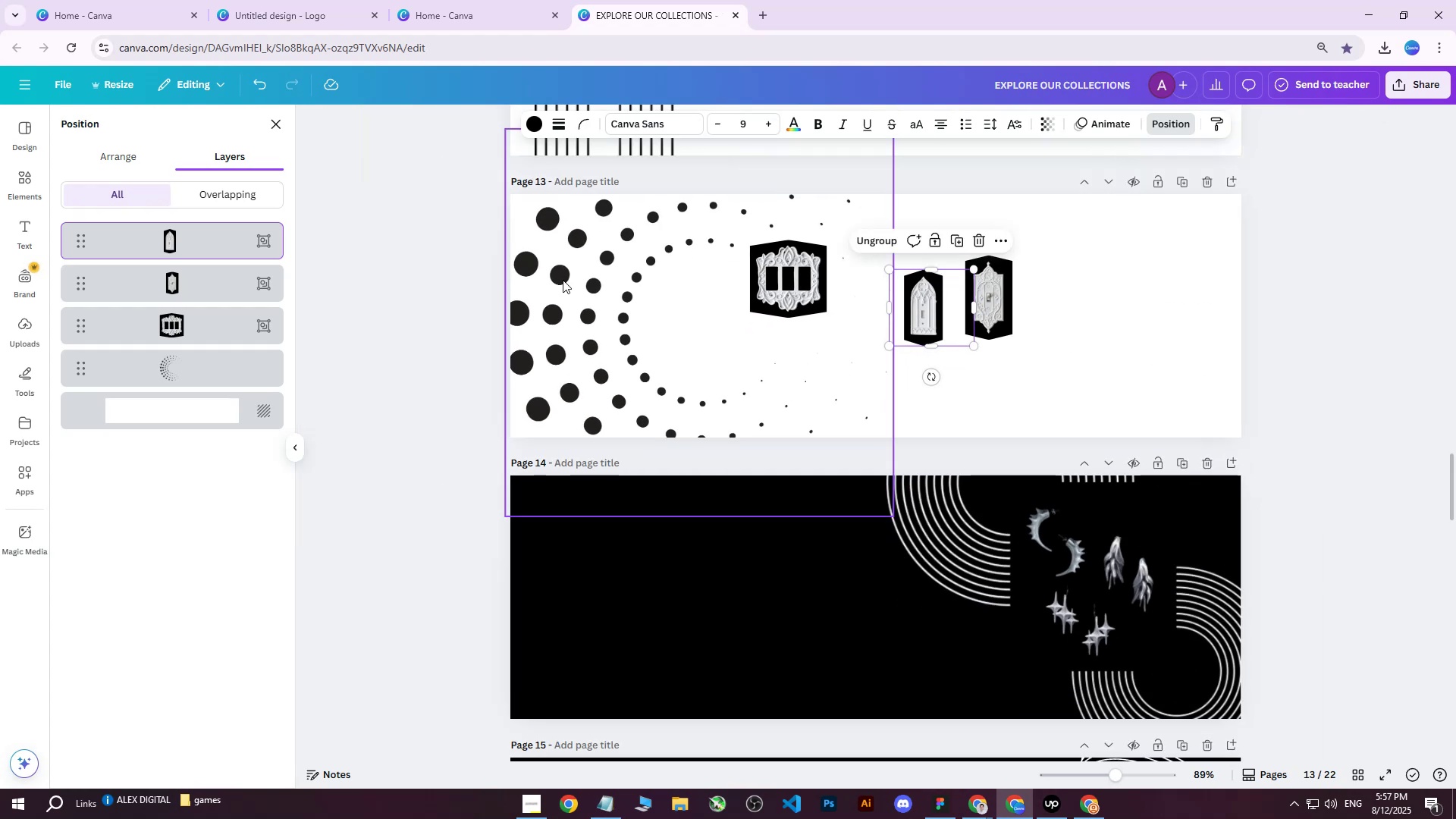 
left_click([563, 280])
 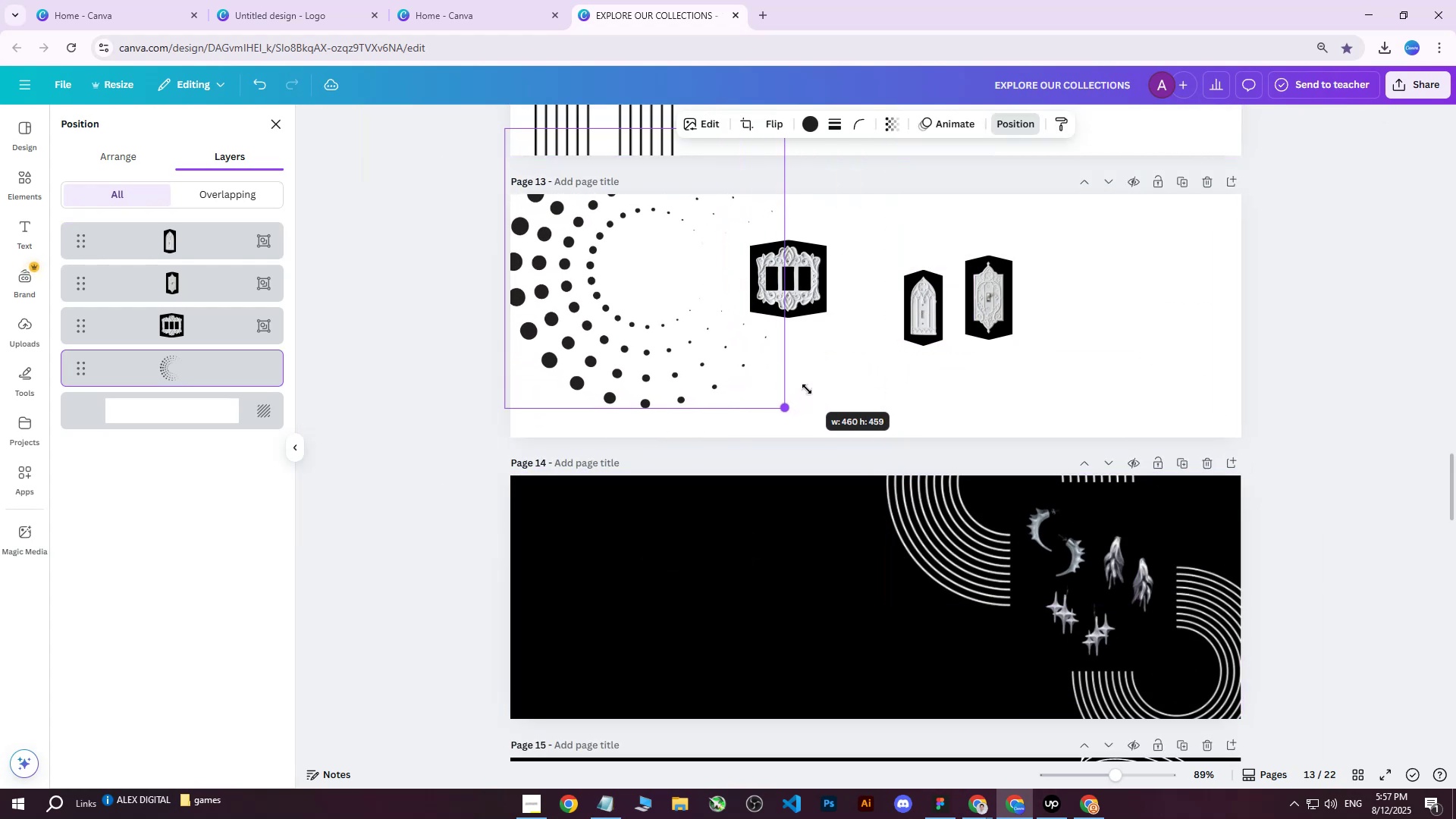 
wait(9.94)
 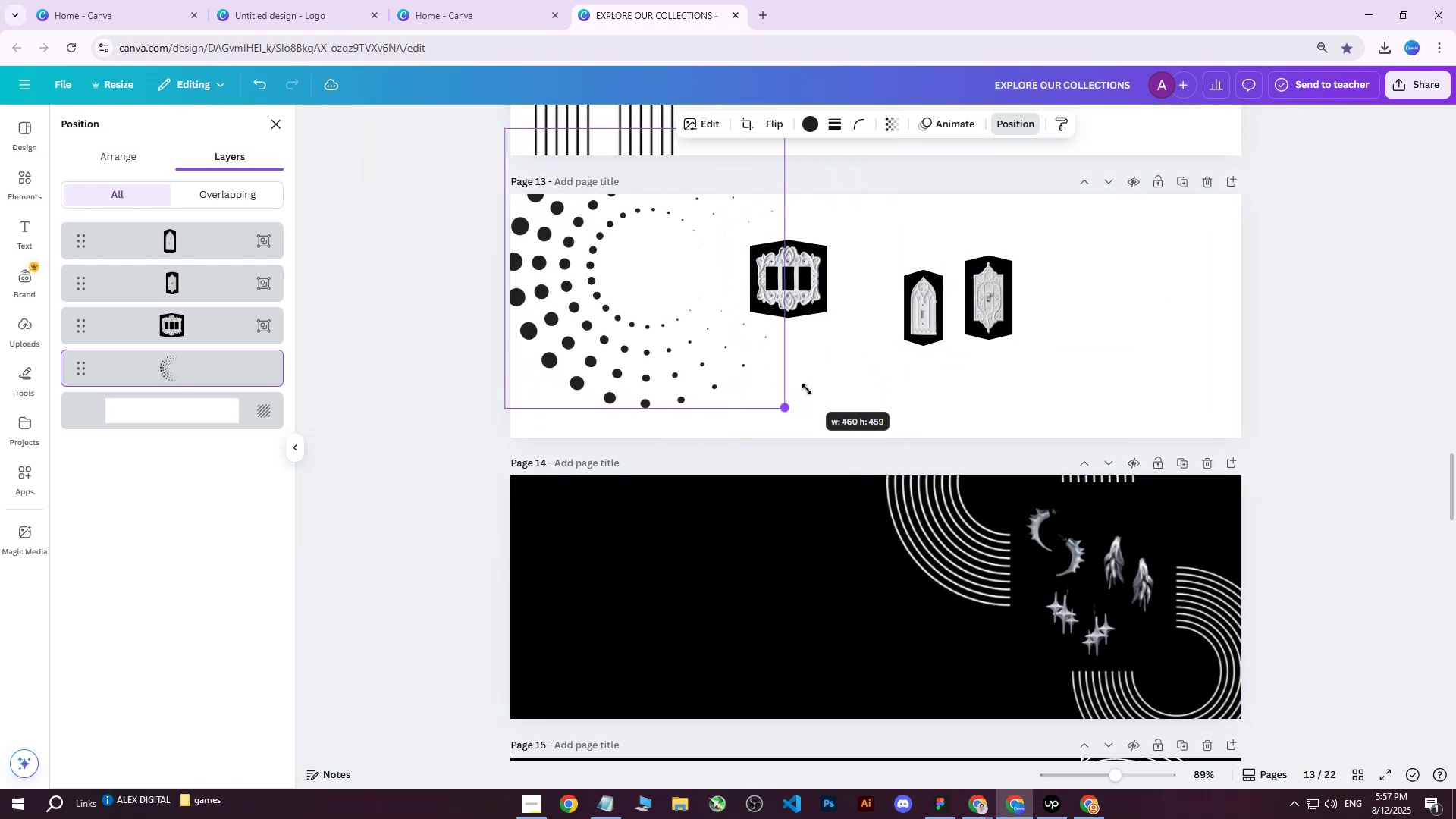 
left_click([786, 258])
 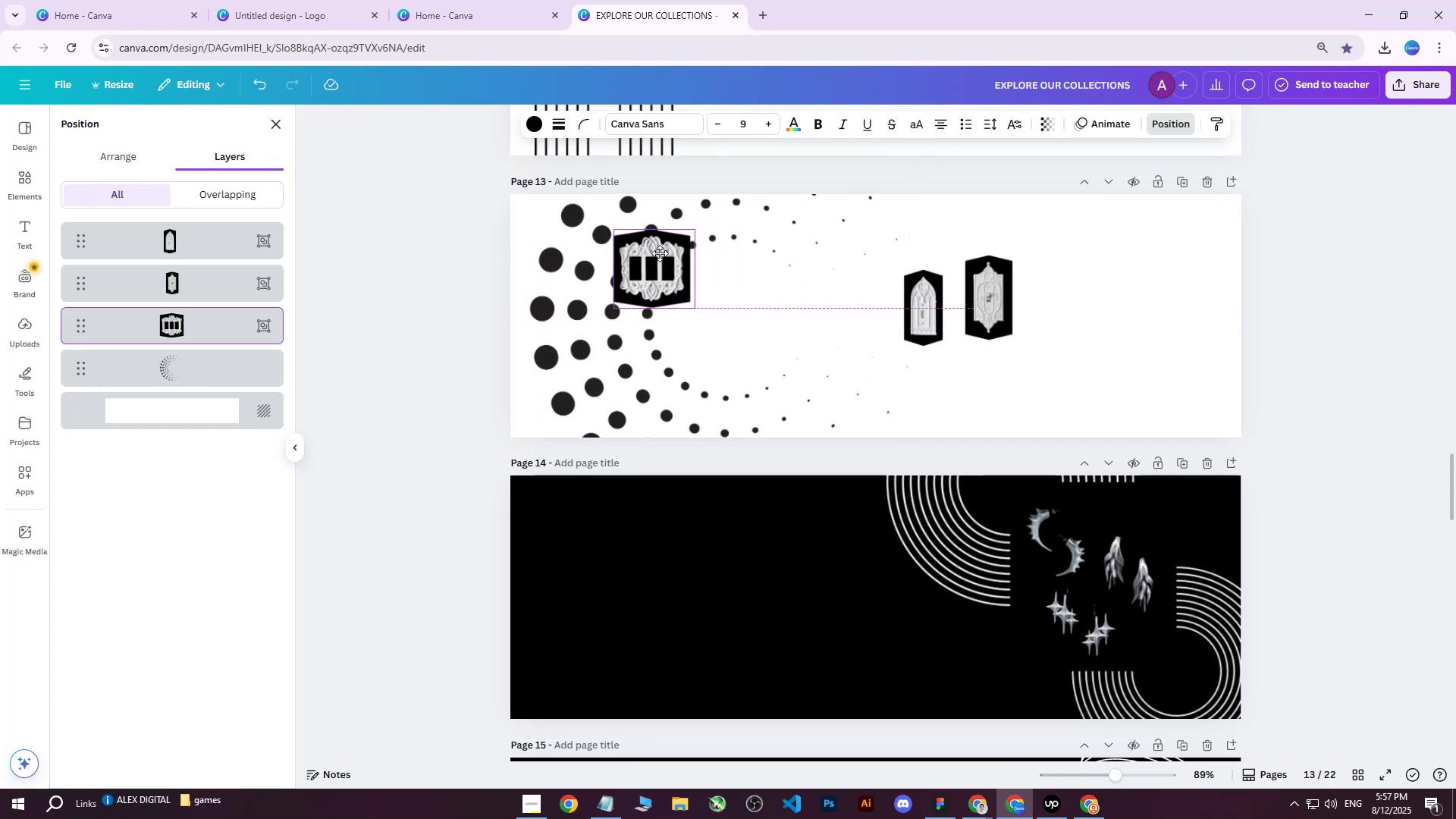 
key(Control+ControlLeft)
 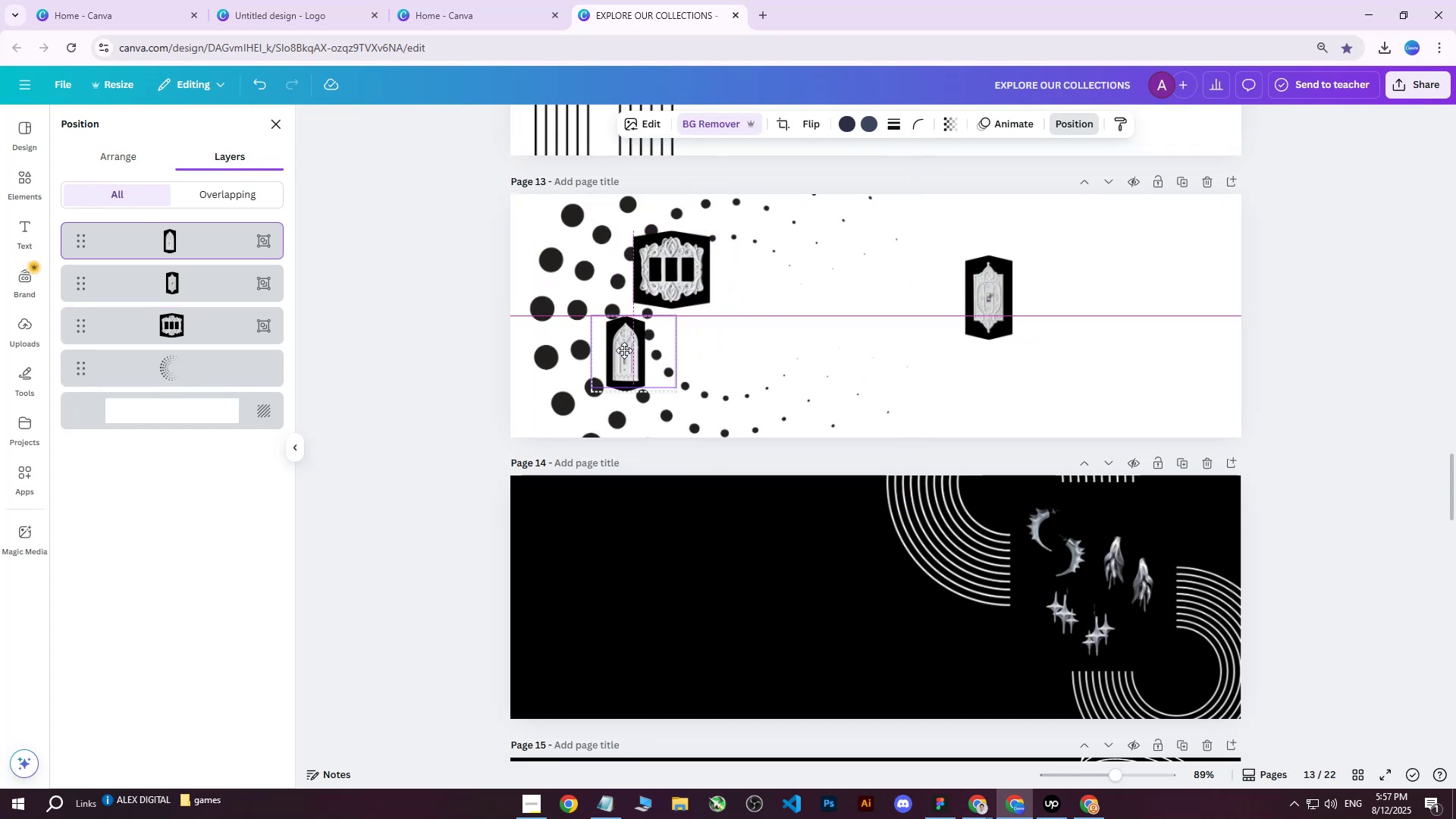 
hold_key(key=ControlLeft, duration=0.47)
scroll: coordinate [629, 353], scroll_direction: up, amount: 3.0
 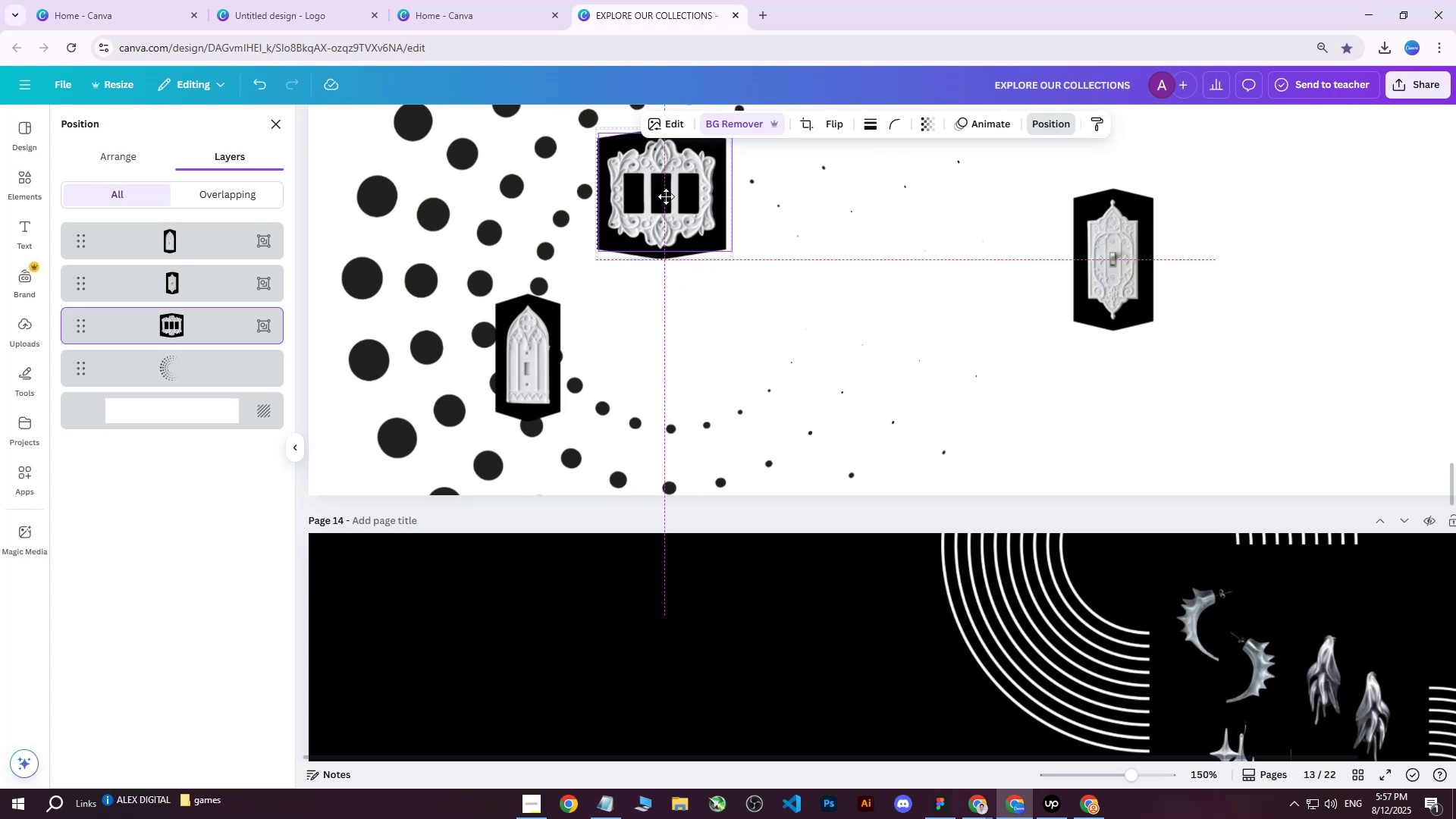 
wait(5.54)
 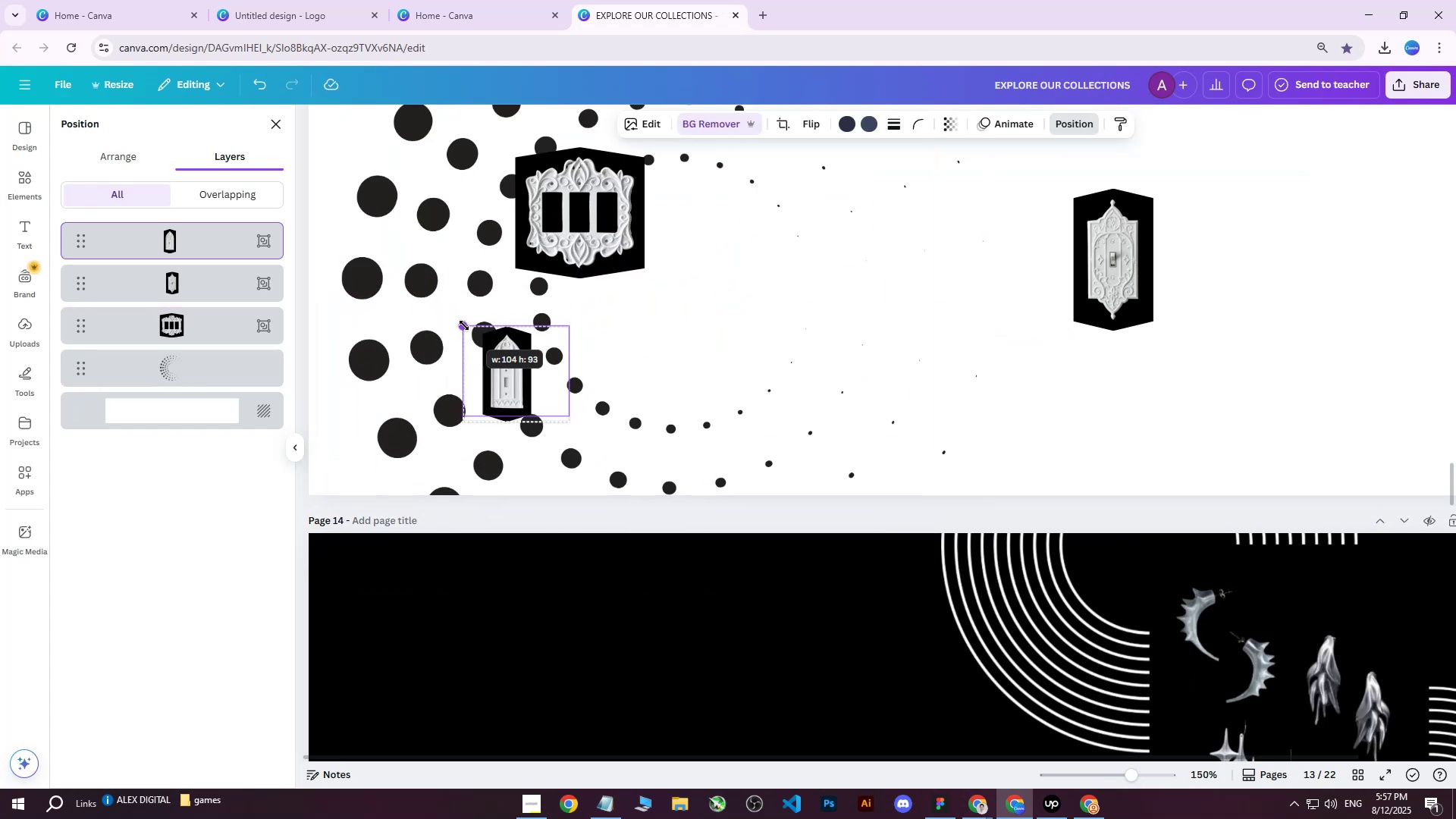 
left_click([1095, 238])
 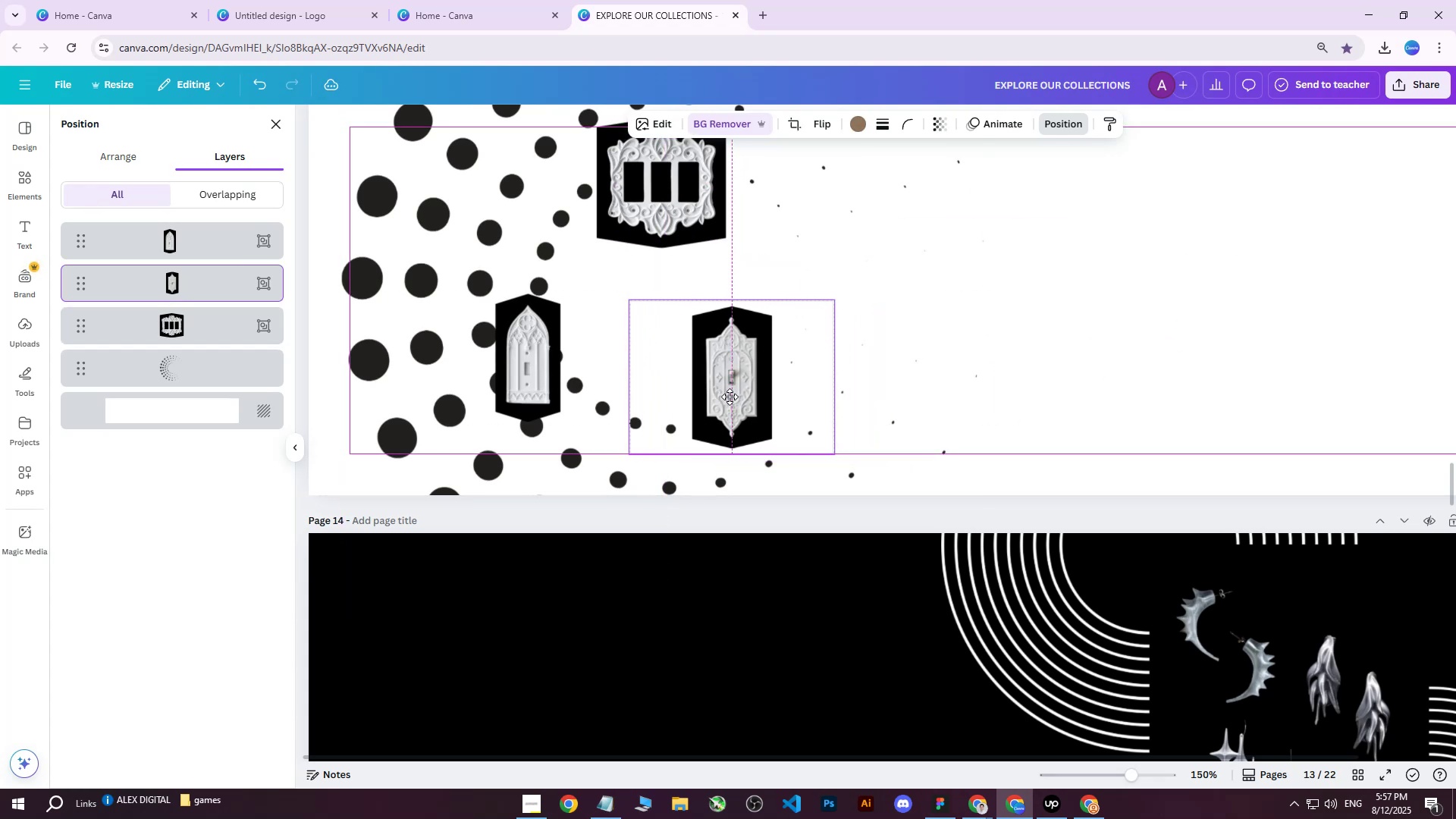 
hold_key(key=ControlLeft, duration=0.97)
left_click([1008, 312])
 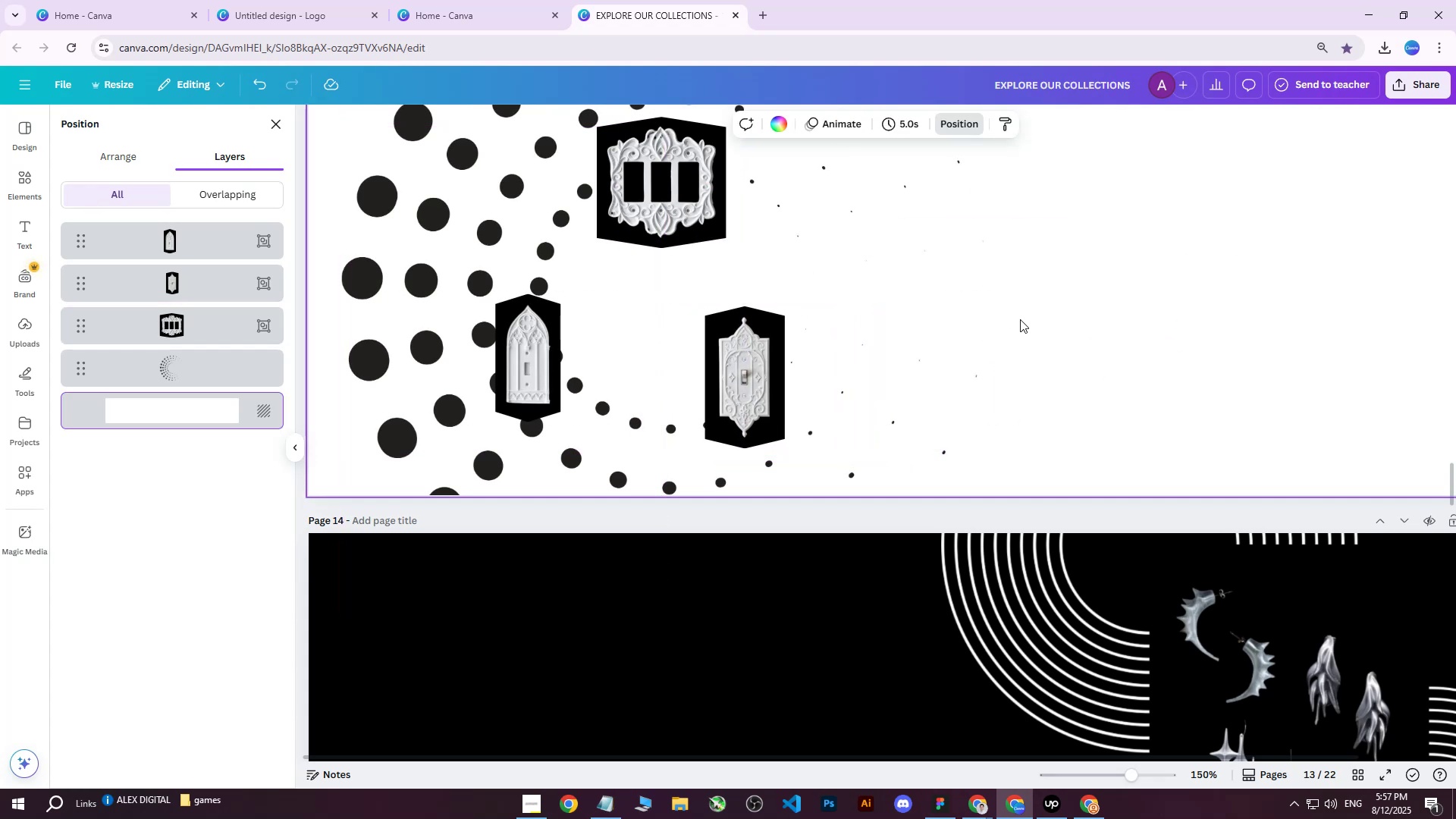 
scroll: coordinate [1018, 324], scroll_direction: down, amount: 1.0
 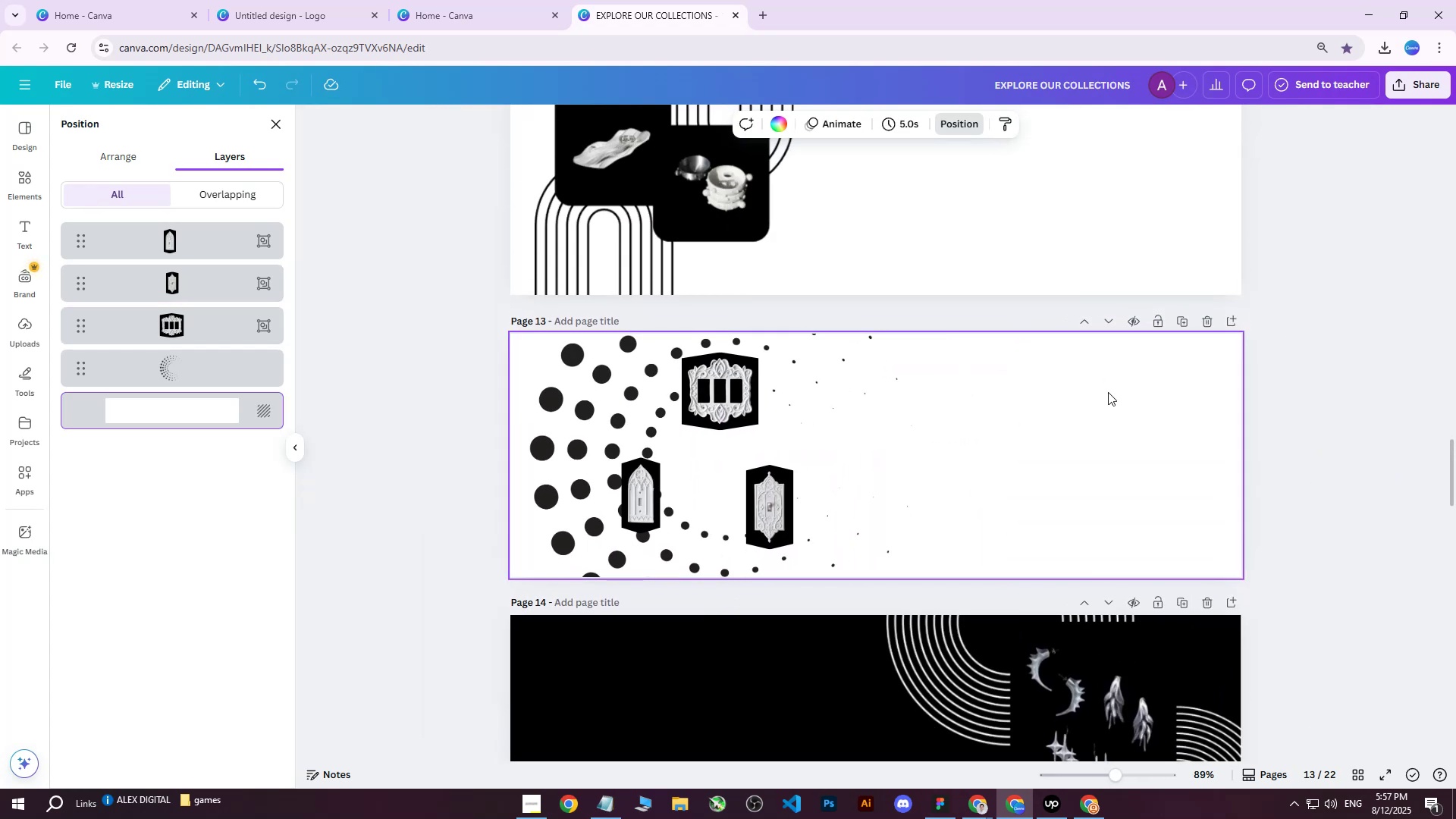 
left_click([1423, 88])
 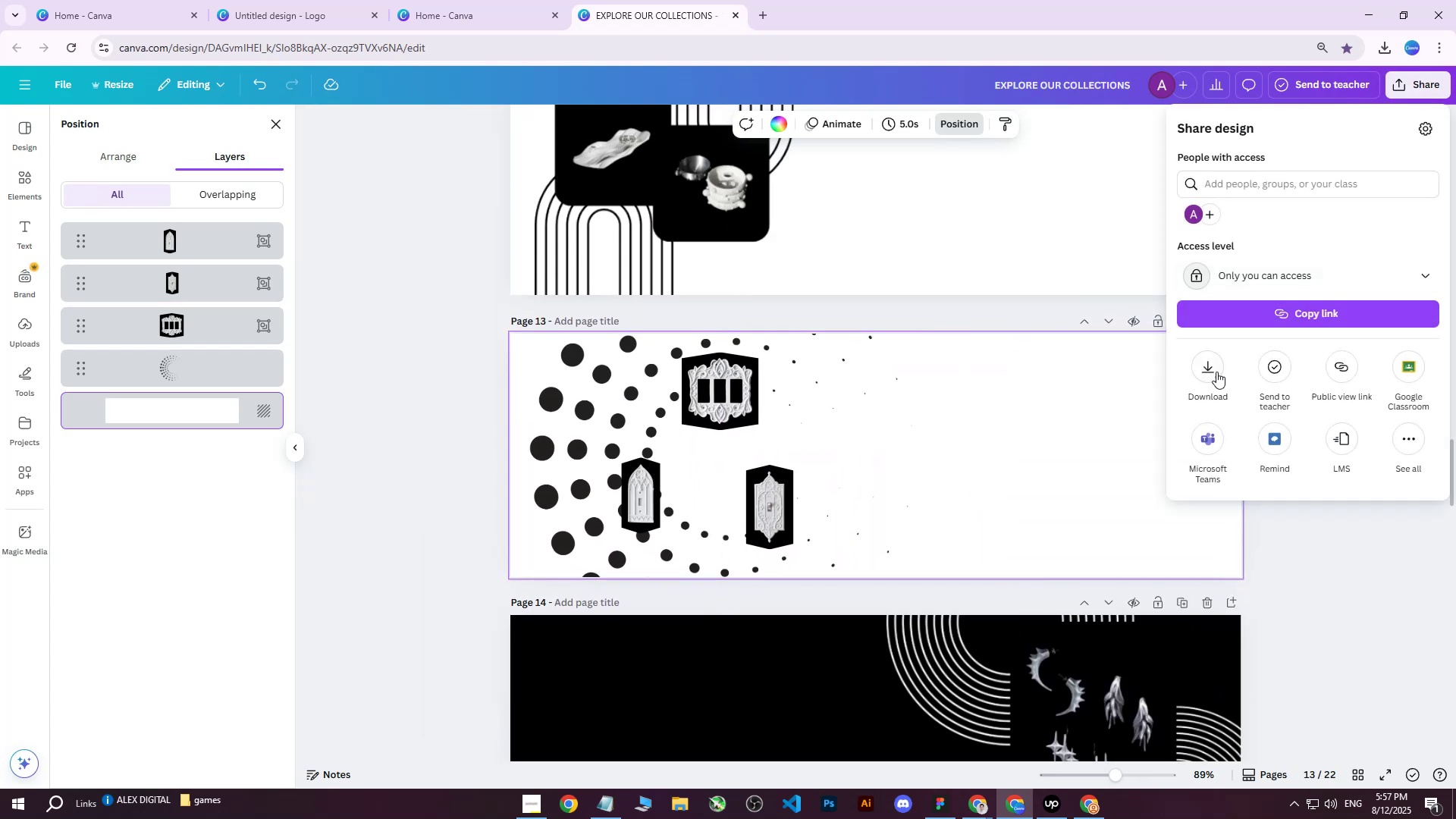 
left_click([1207, 375])
 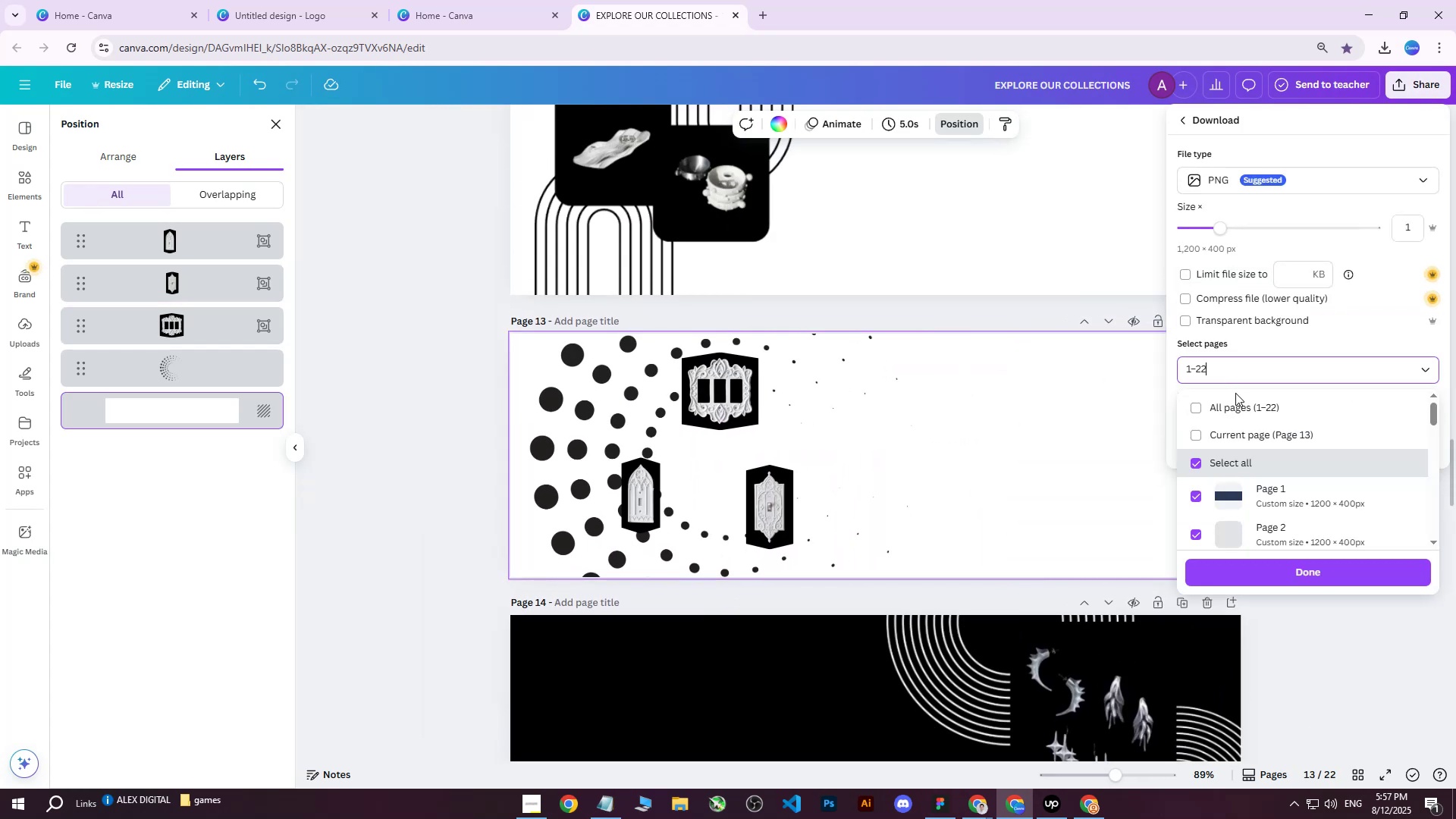 
double_click([1244, 410])
 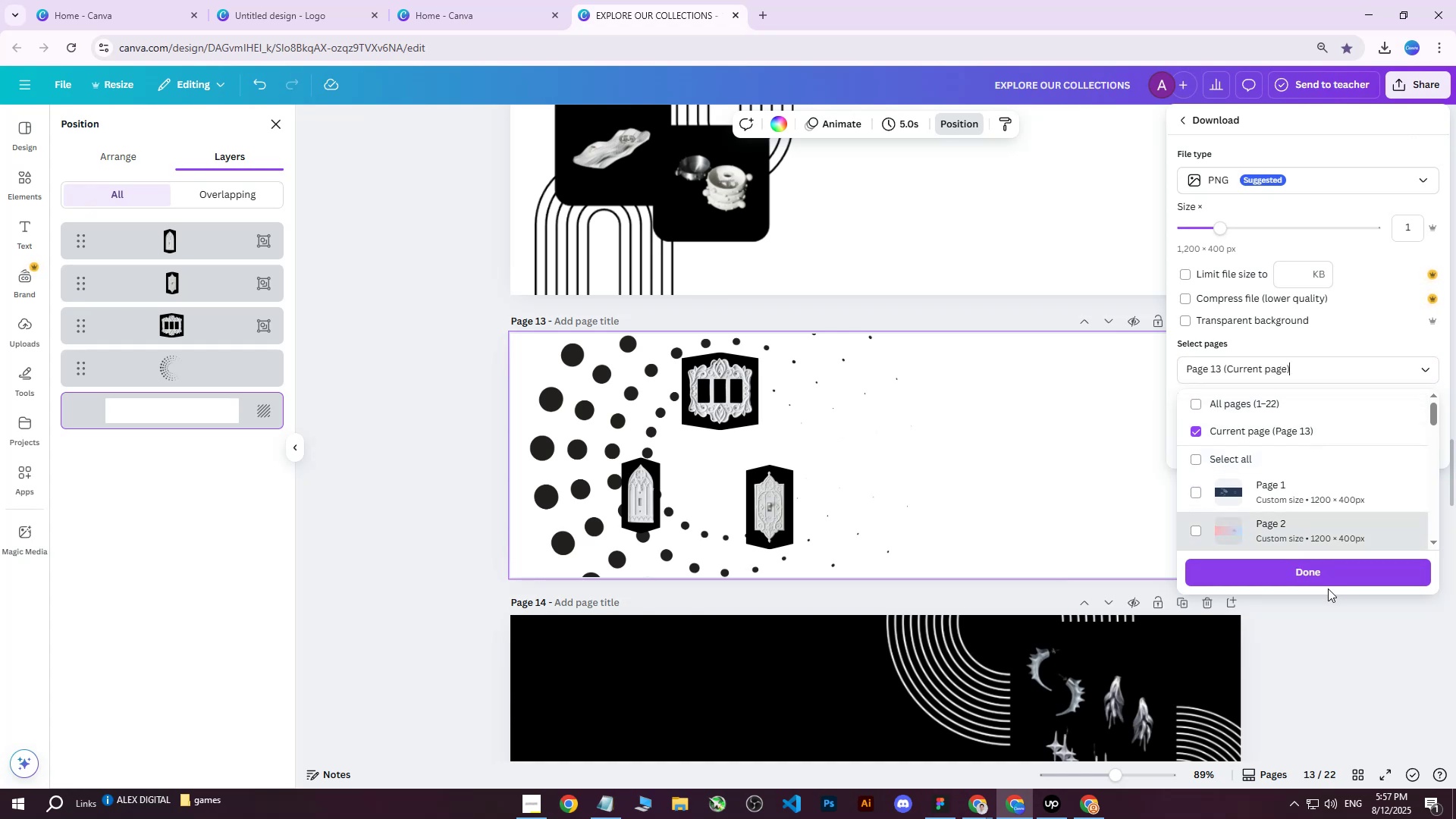 
left_click([1323, 579])
 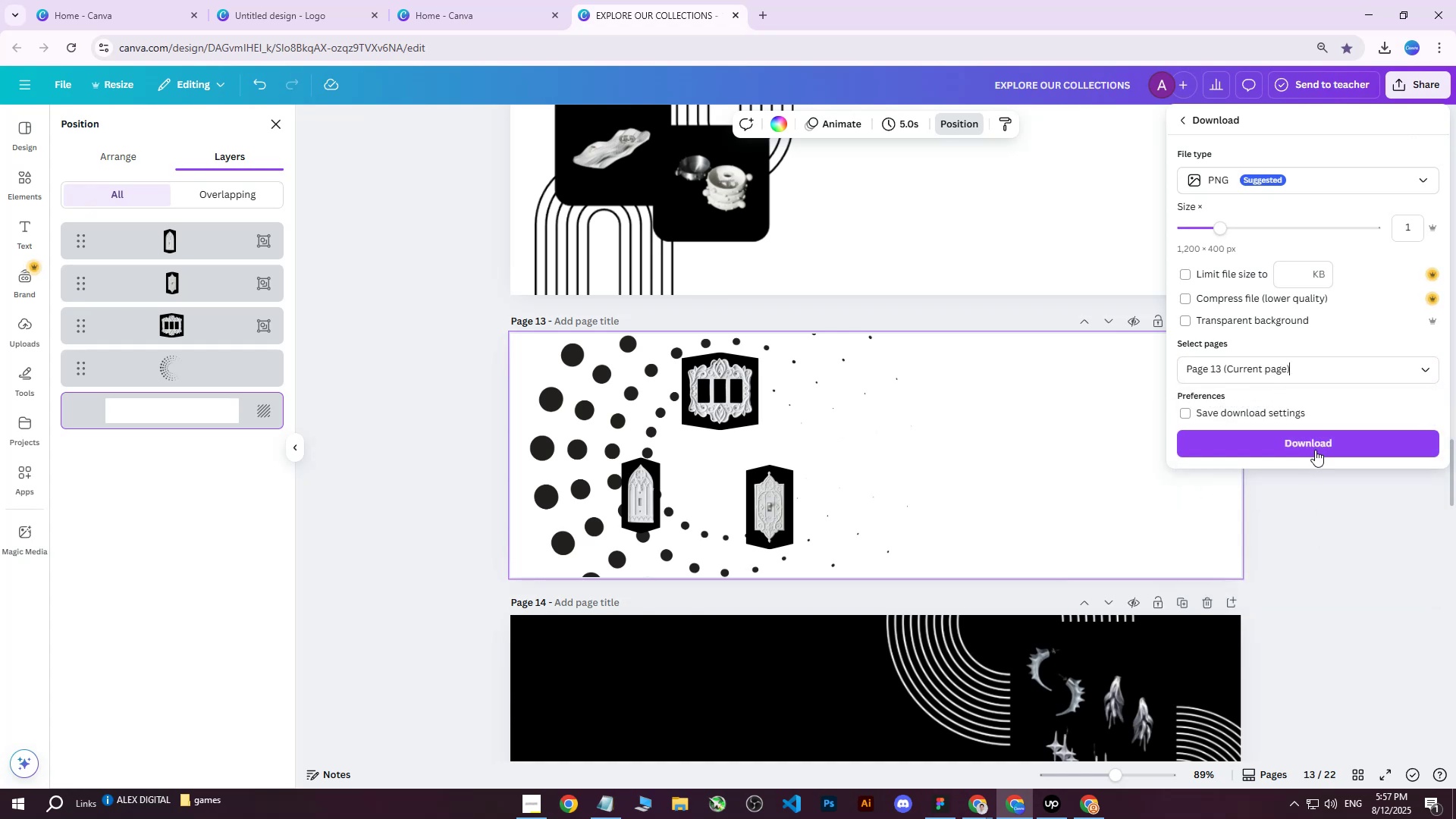 
left_click([1316, 445])
 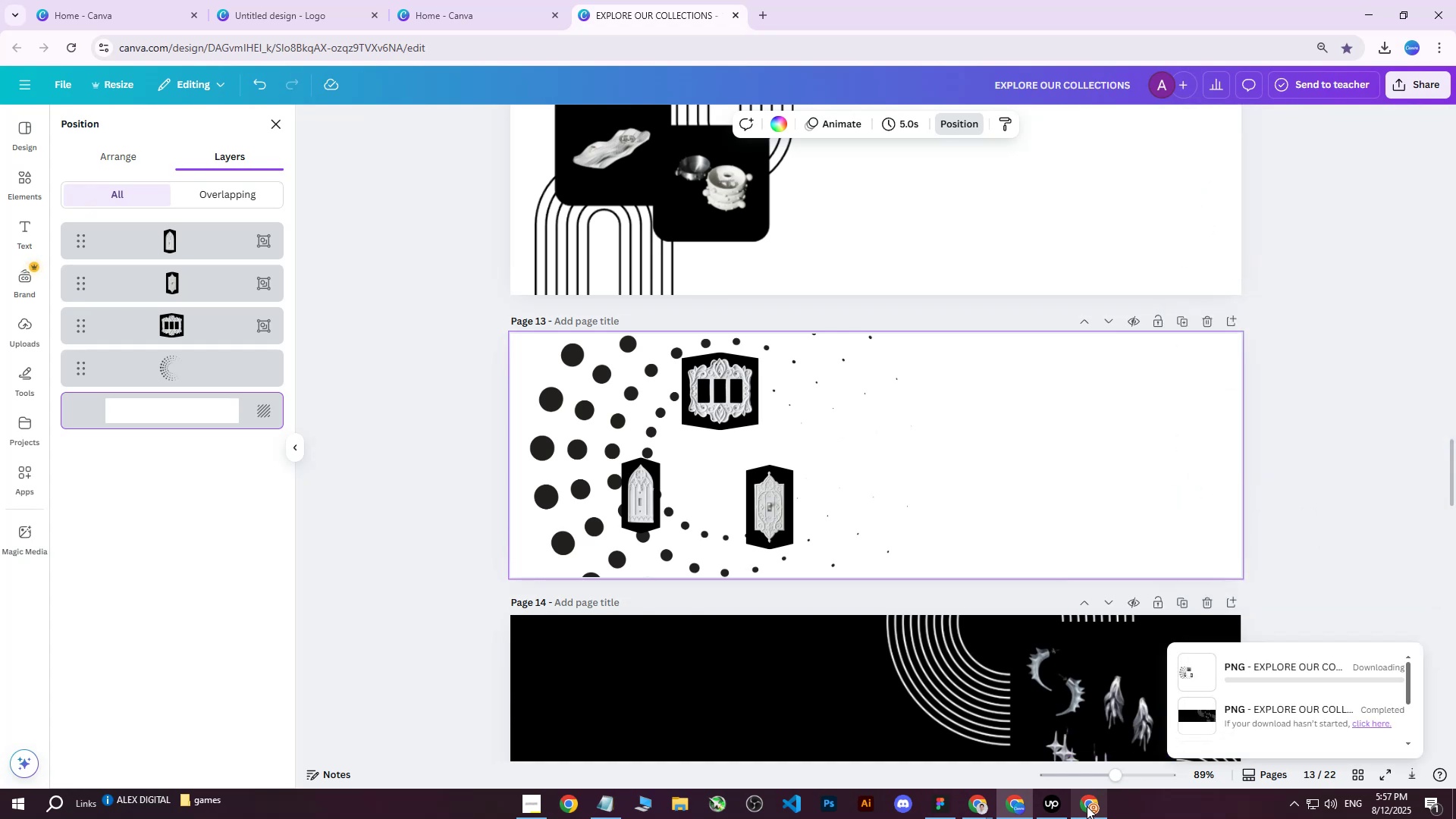 
left_click([1087, 806])
 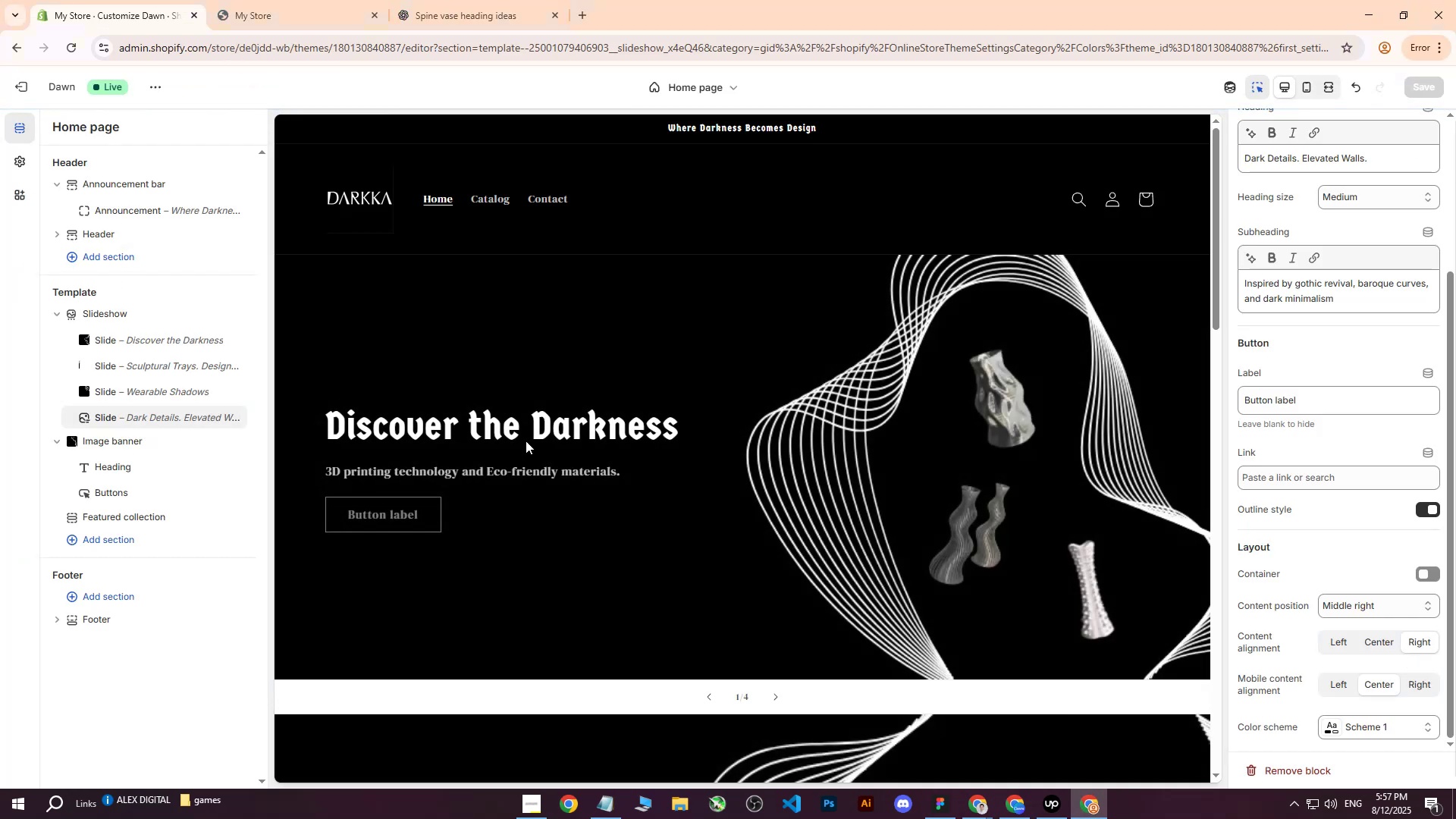 
left_click([130, 417])
 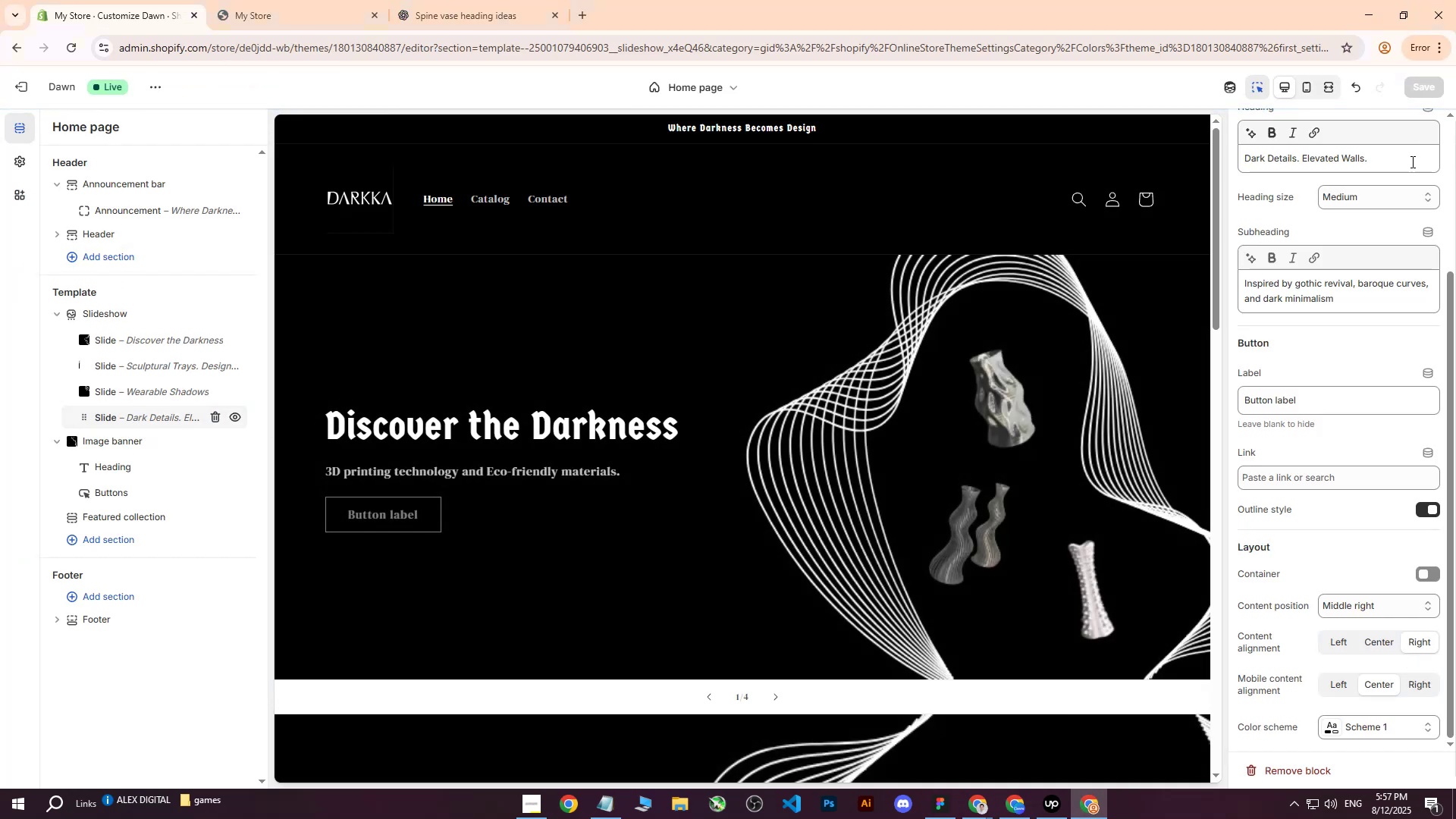 
scroll: coordinate [1357, 206], scroll_direction: up, amount: 7.0
 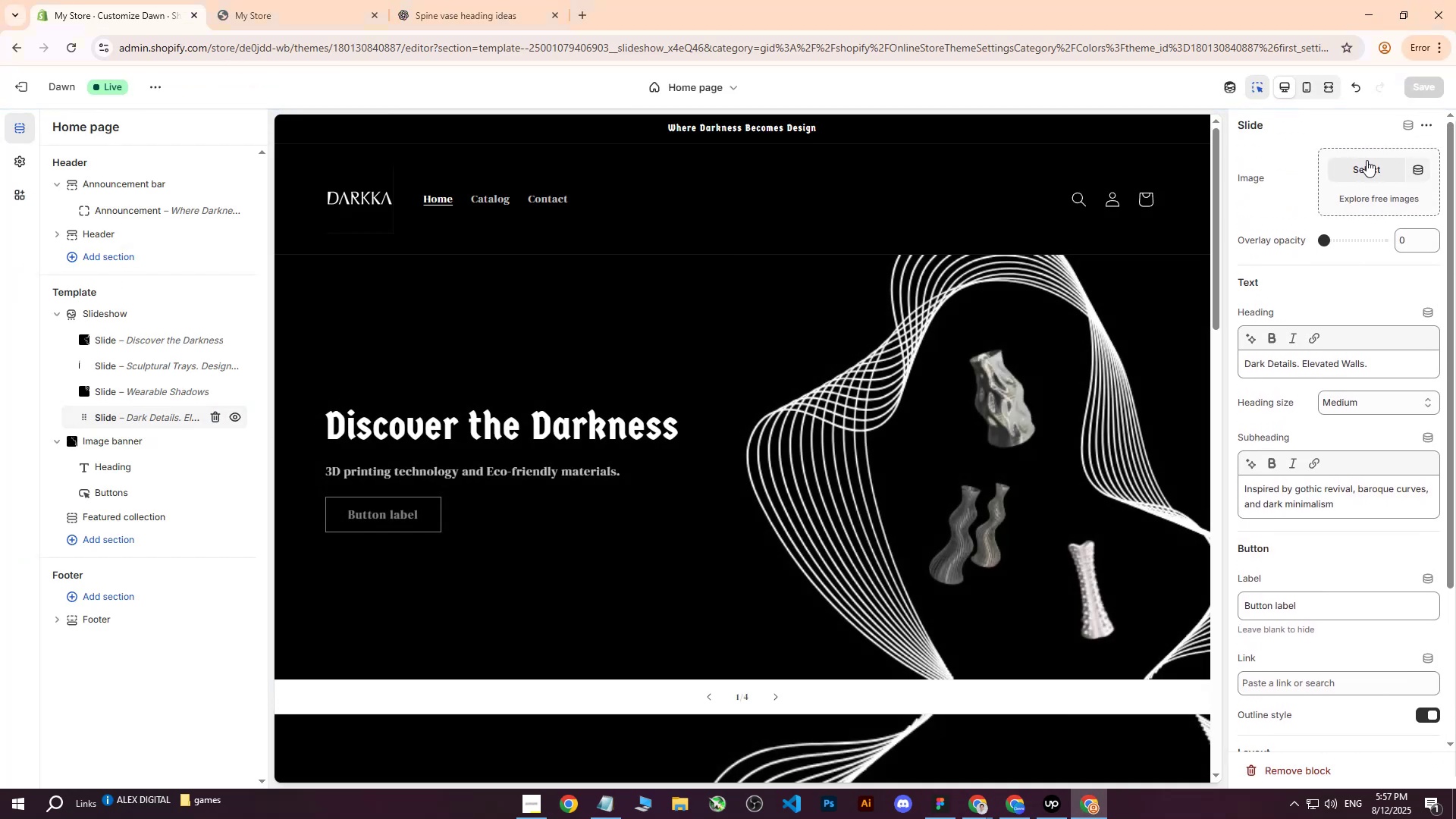 
left_click([1367, 164])
 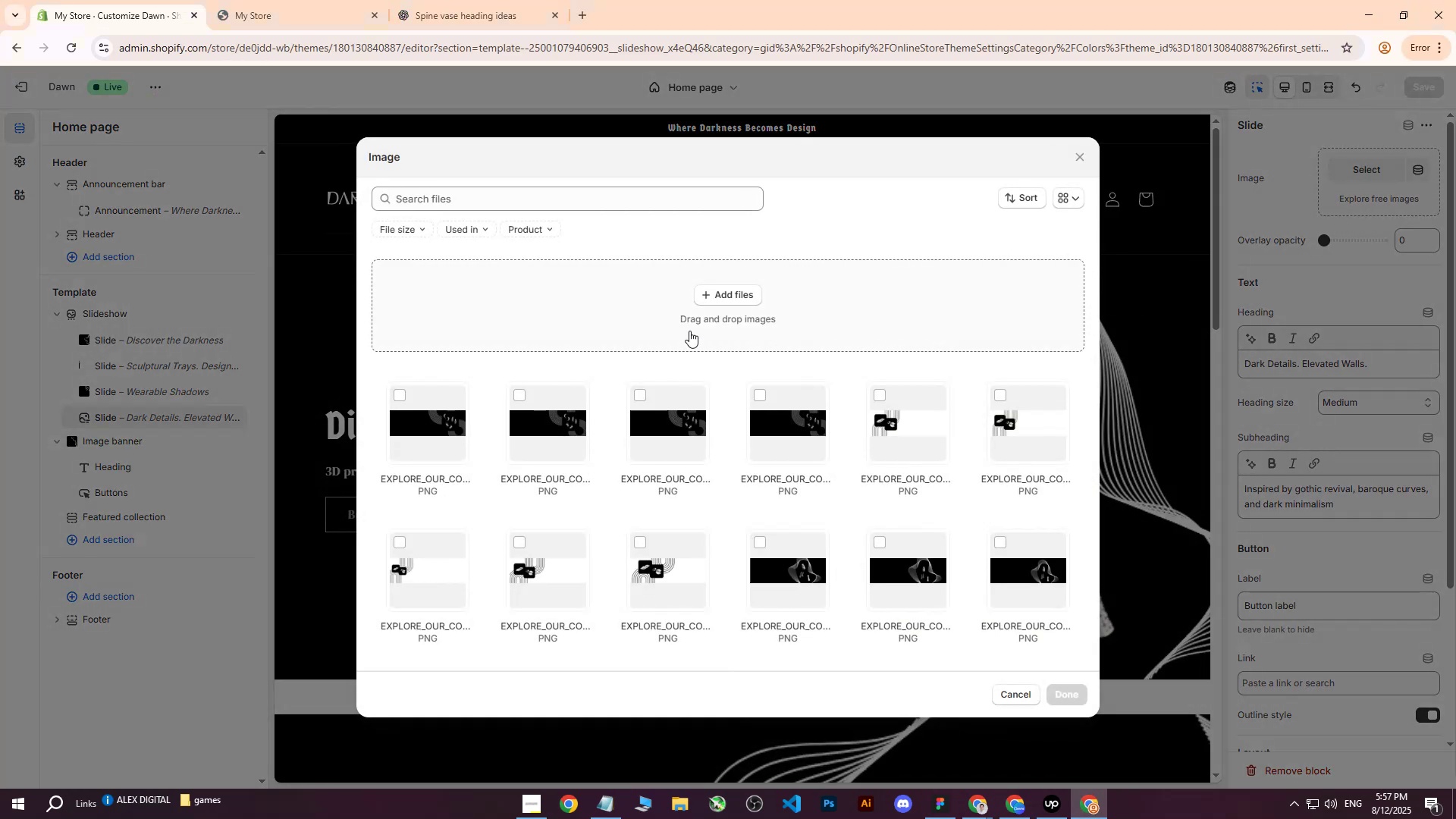 
left_click([726, 295])
 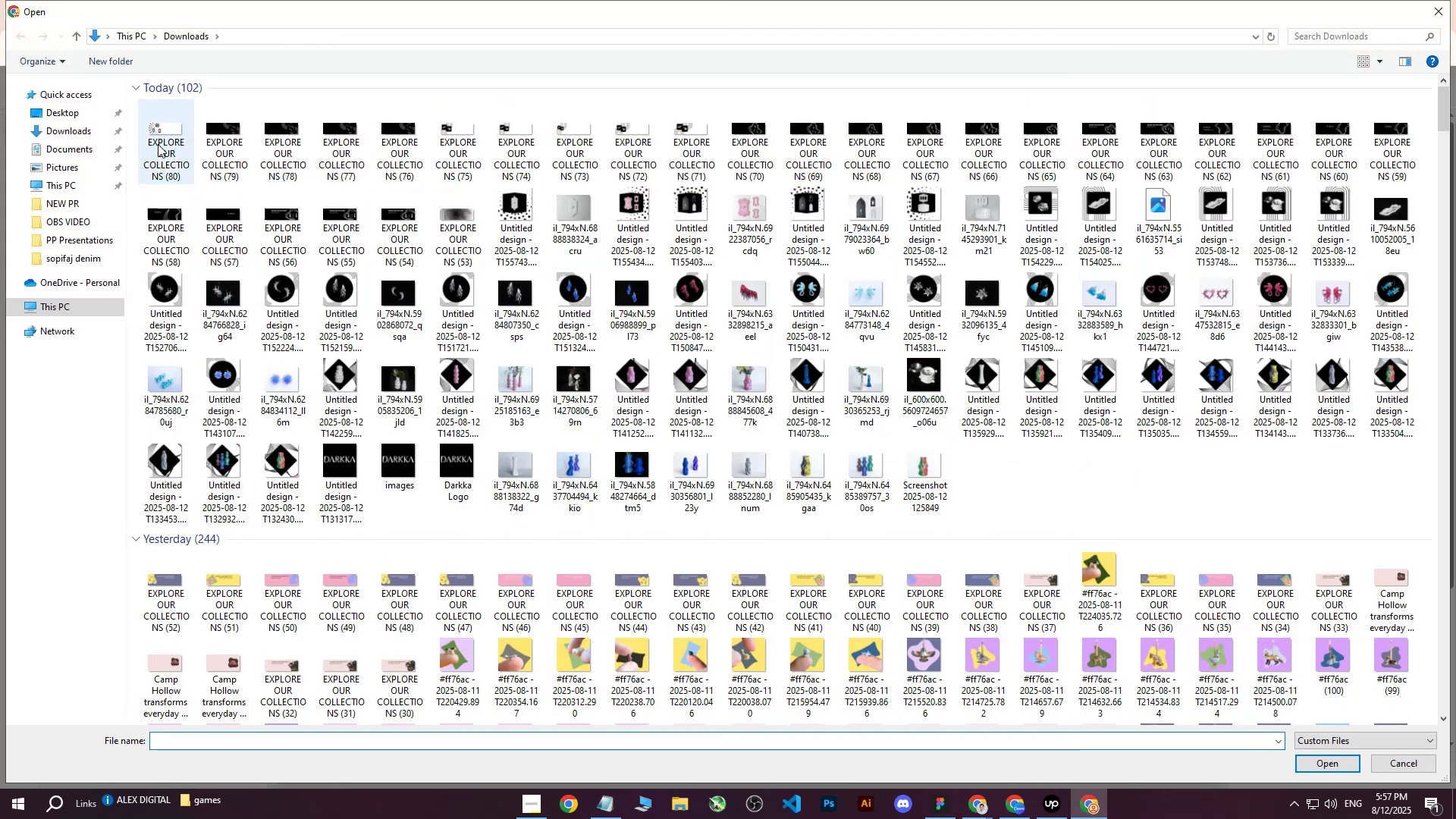 
left_click([164, 131])
 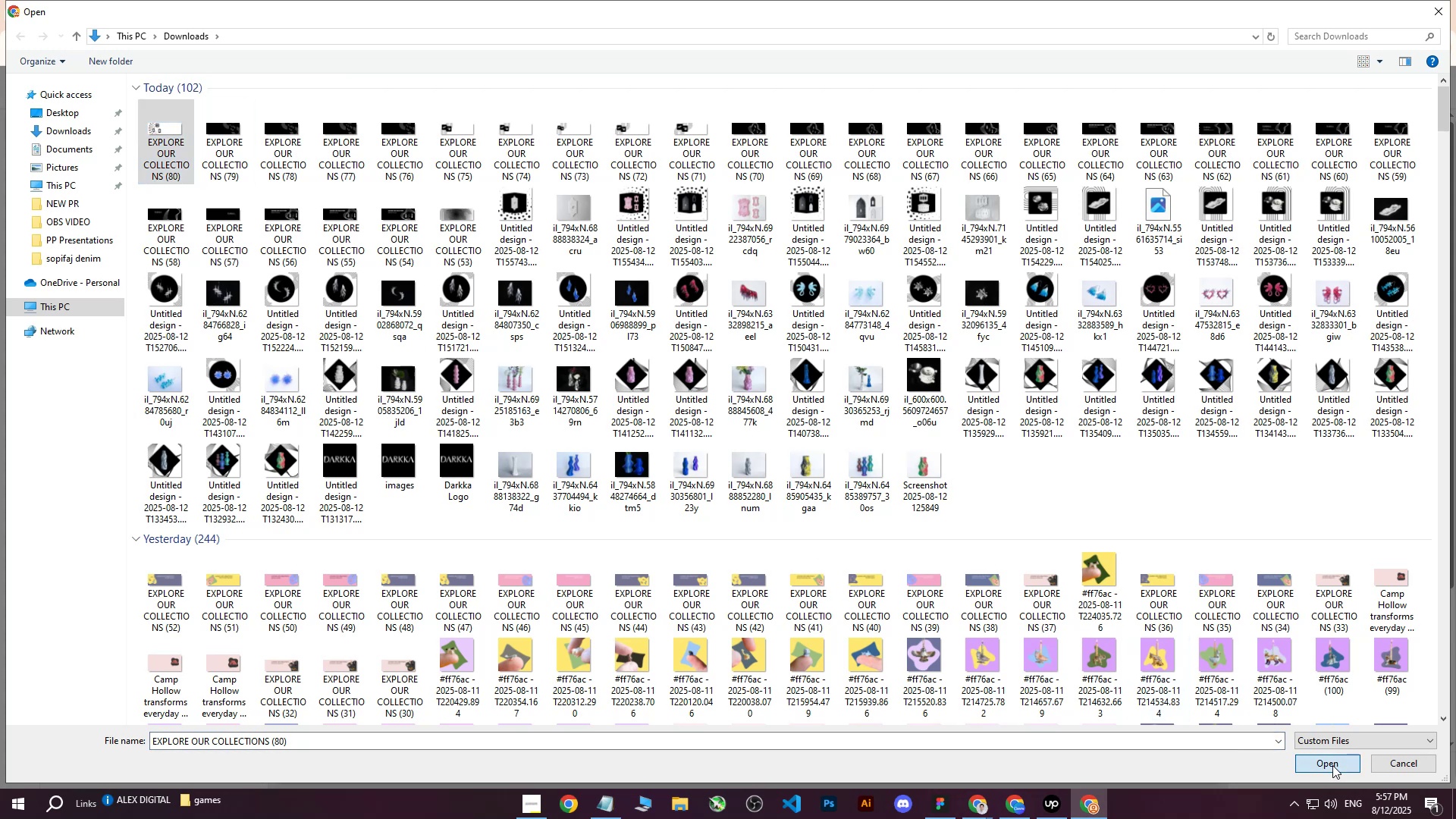 
left_click([1332, 765])
 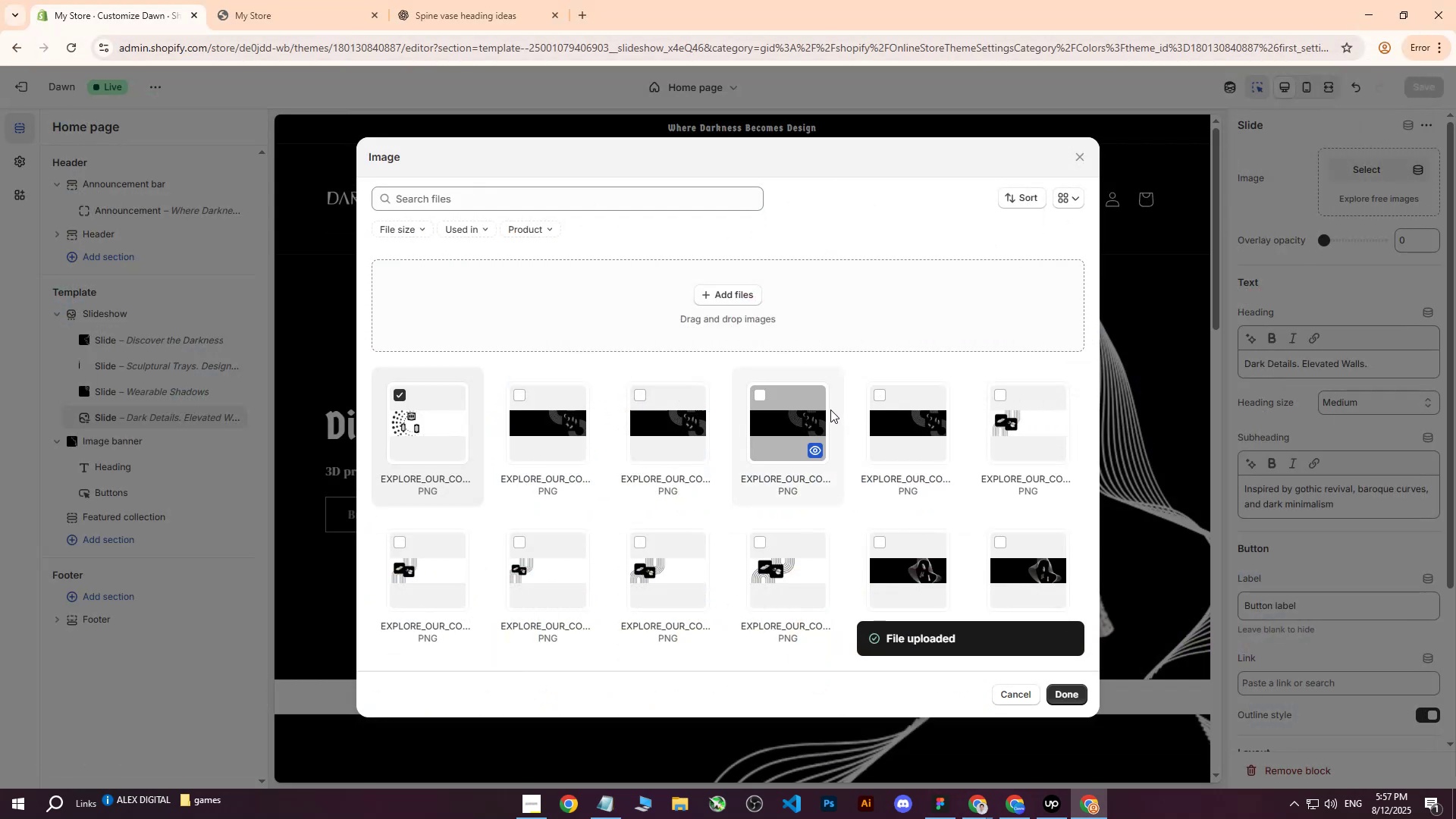 
wait(10.53)
 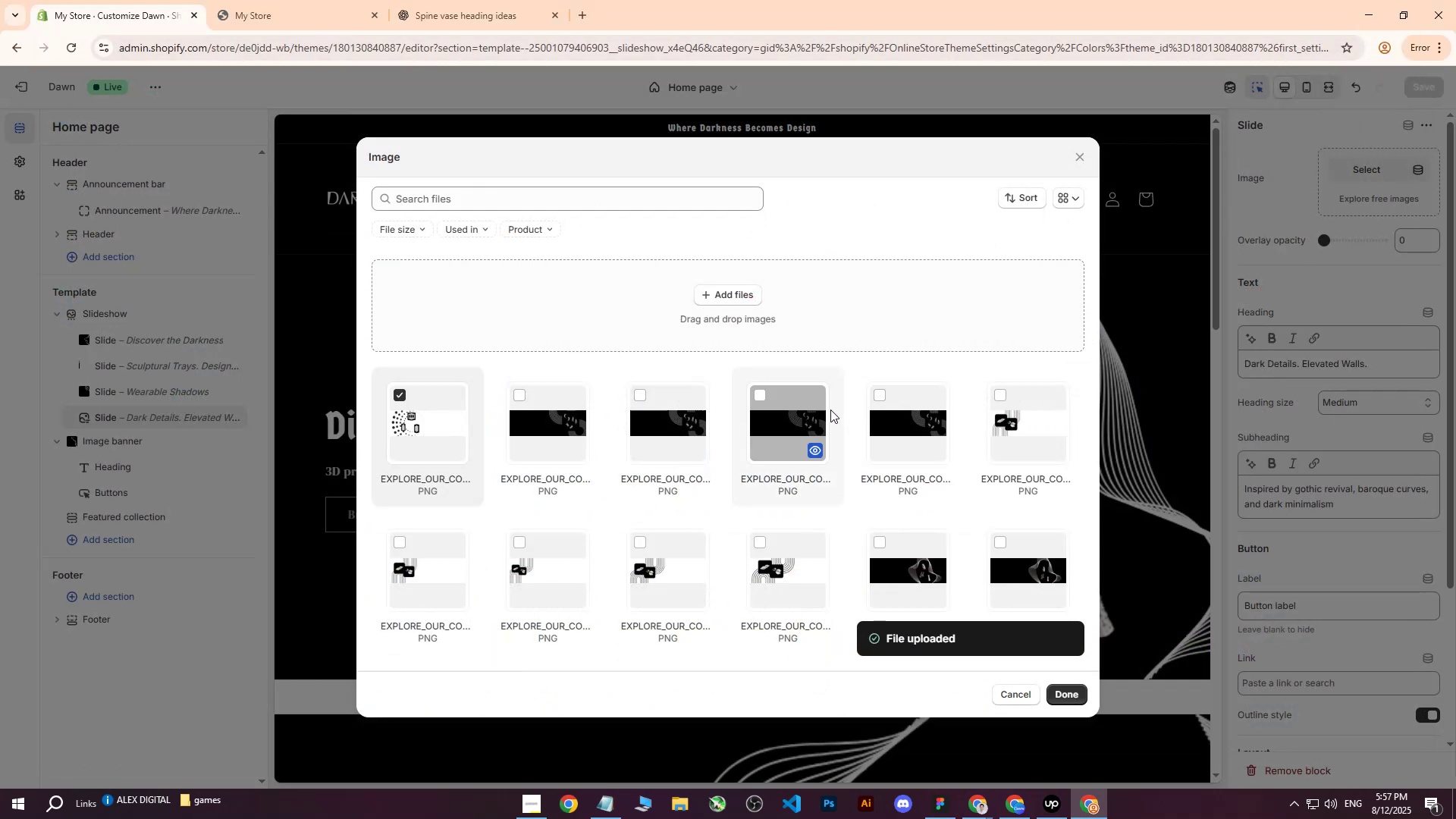 
left_click([1076, 698])
 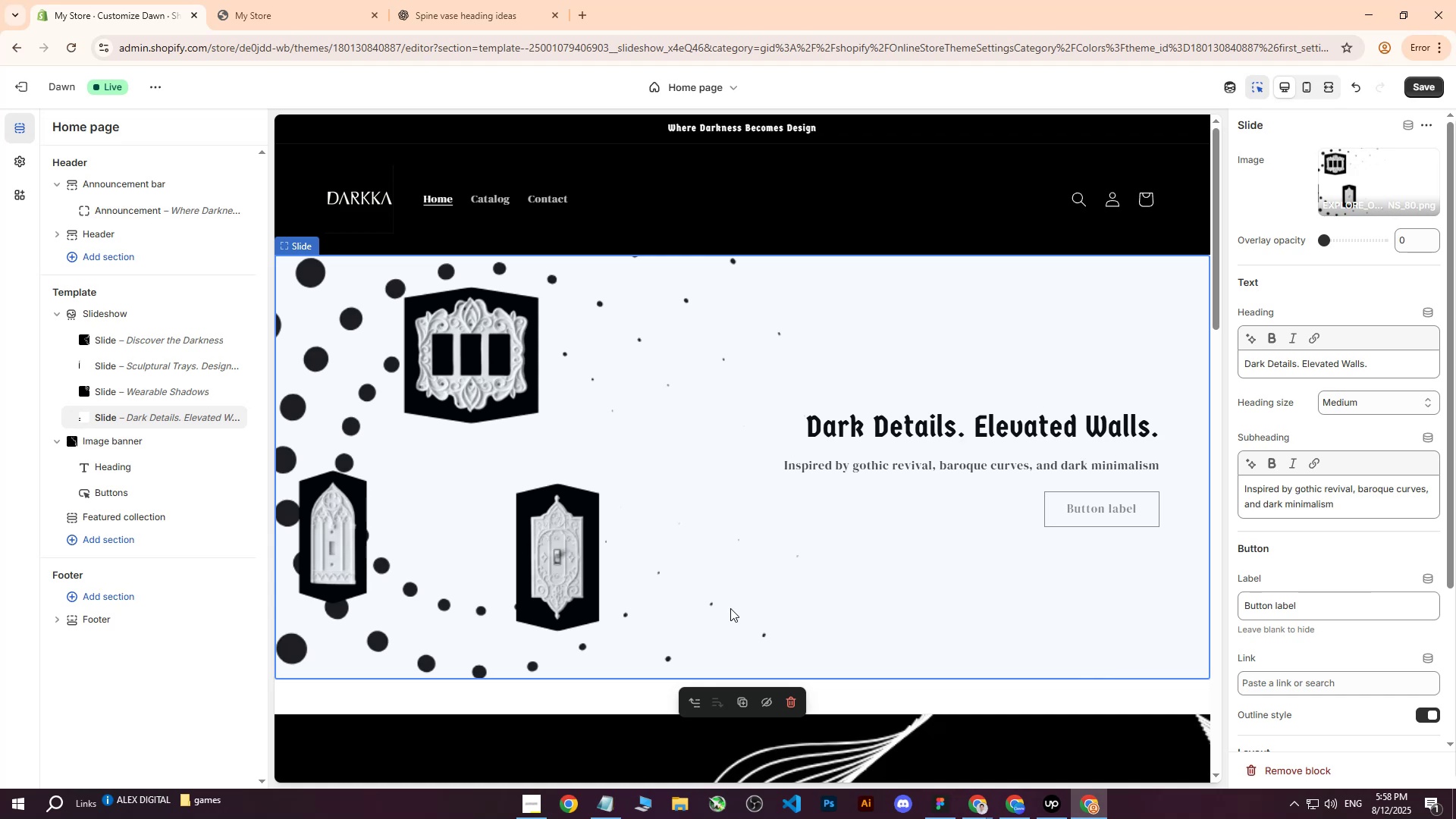 
wait(26.14)
 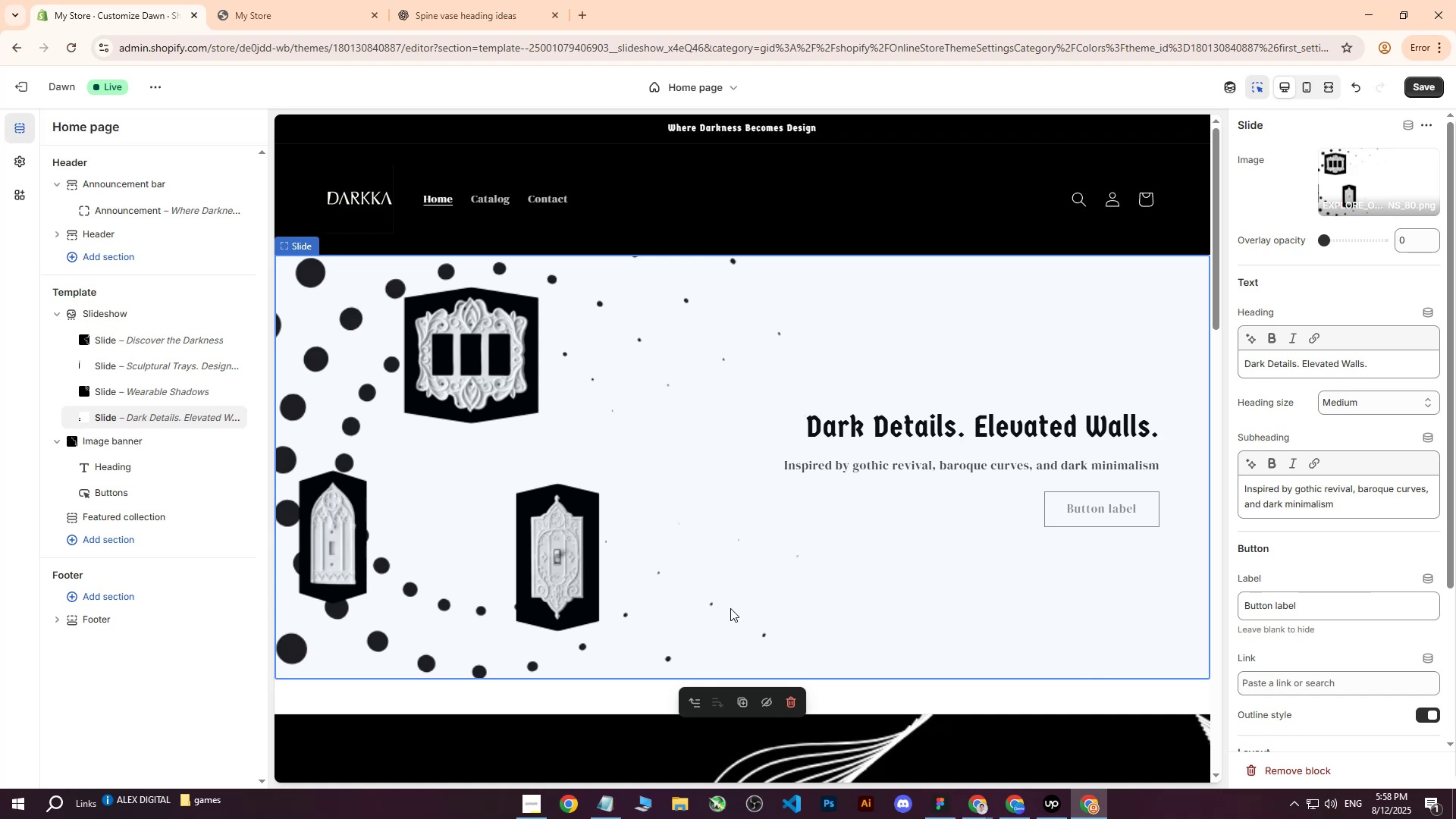 
scroll: coordinate [649, 551], scroll_direction: none, amount: 0.0
 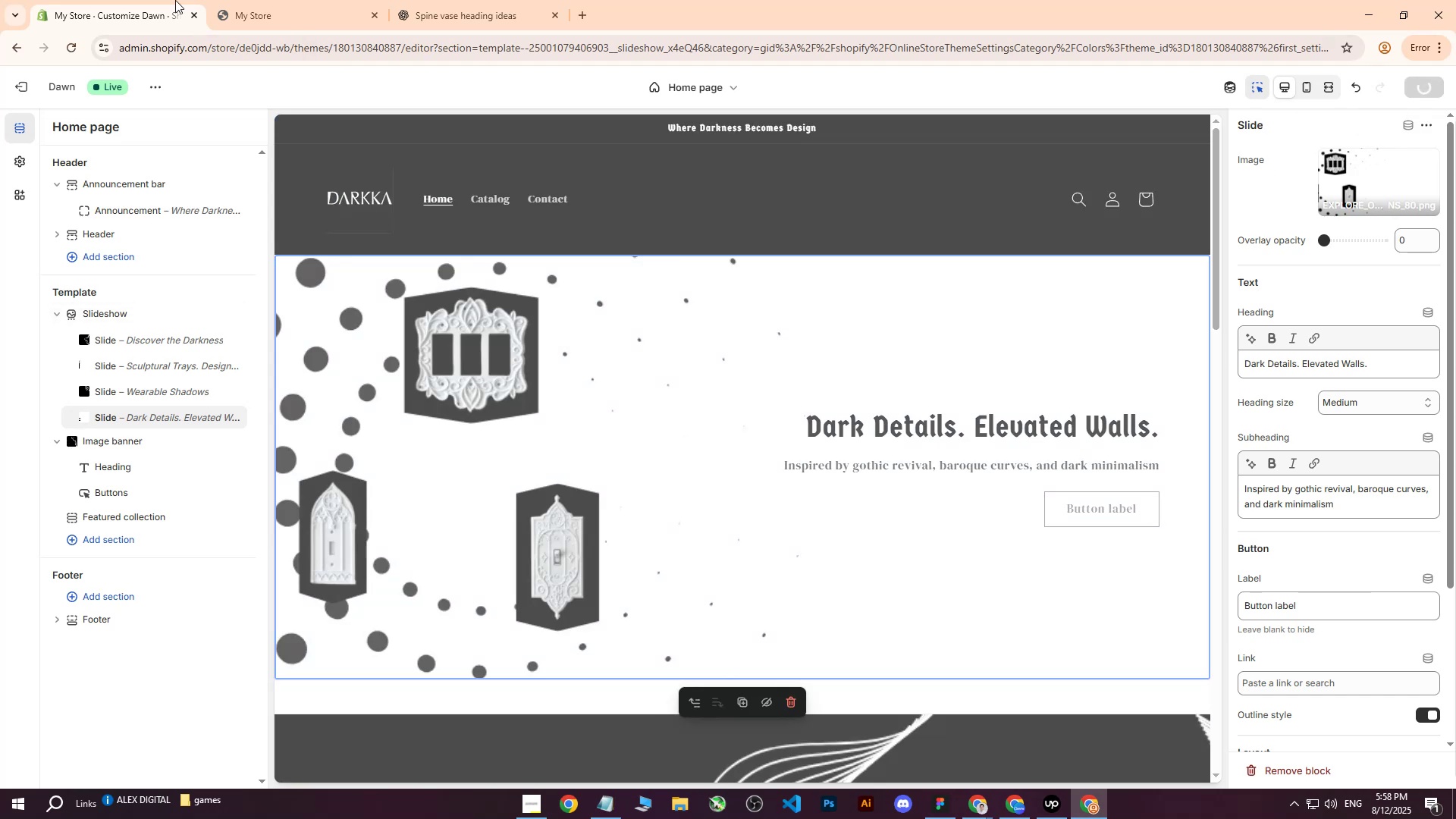 
left_click([276, 0])
 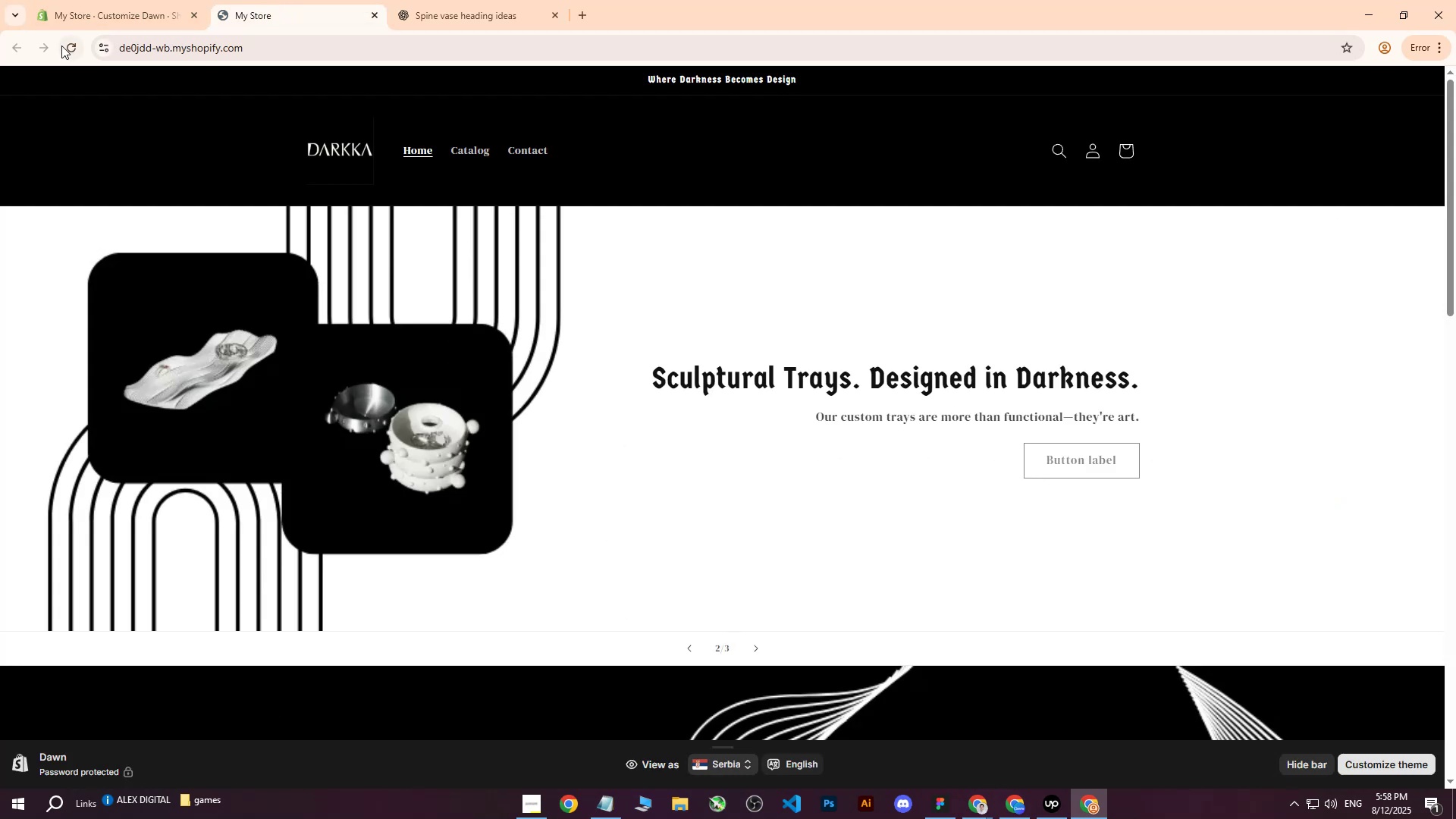 
left_click([69, 49])
 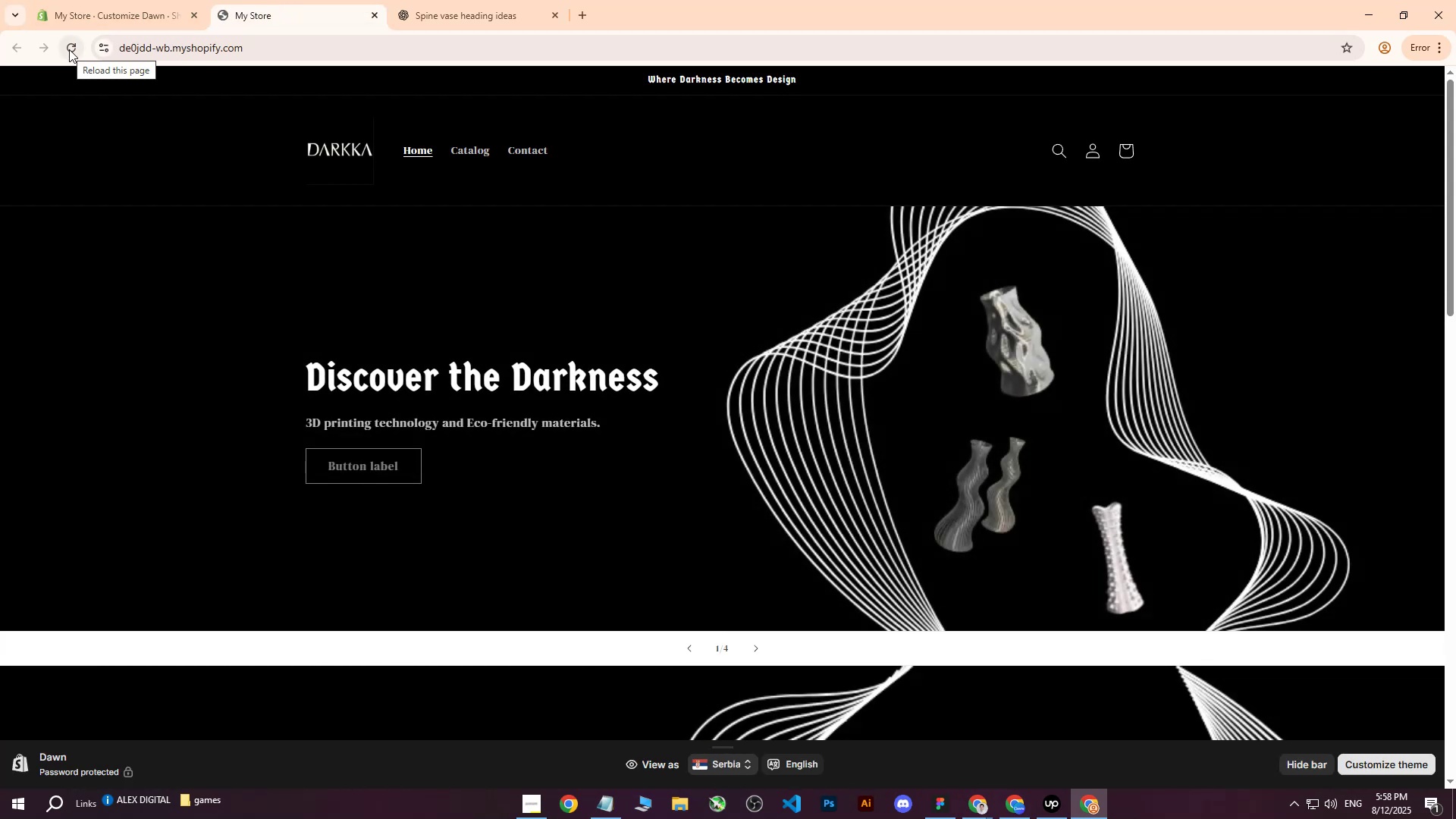 
wait(8.96)
 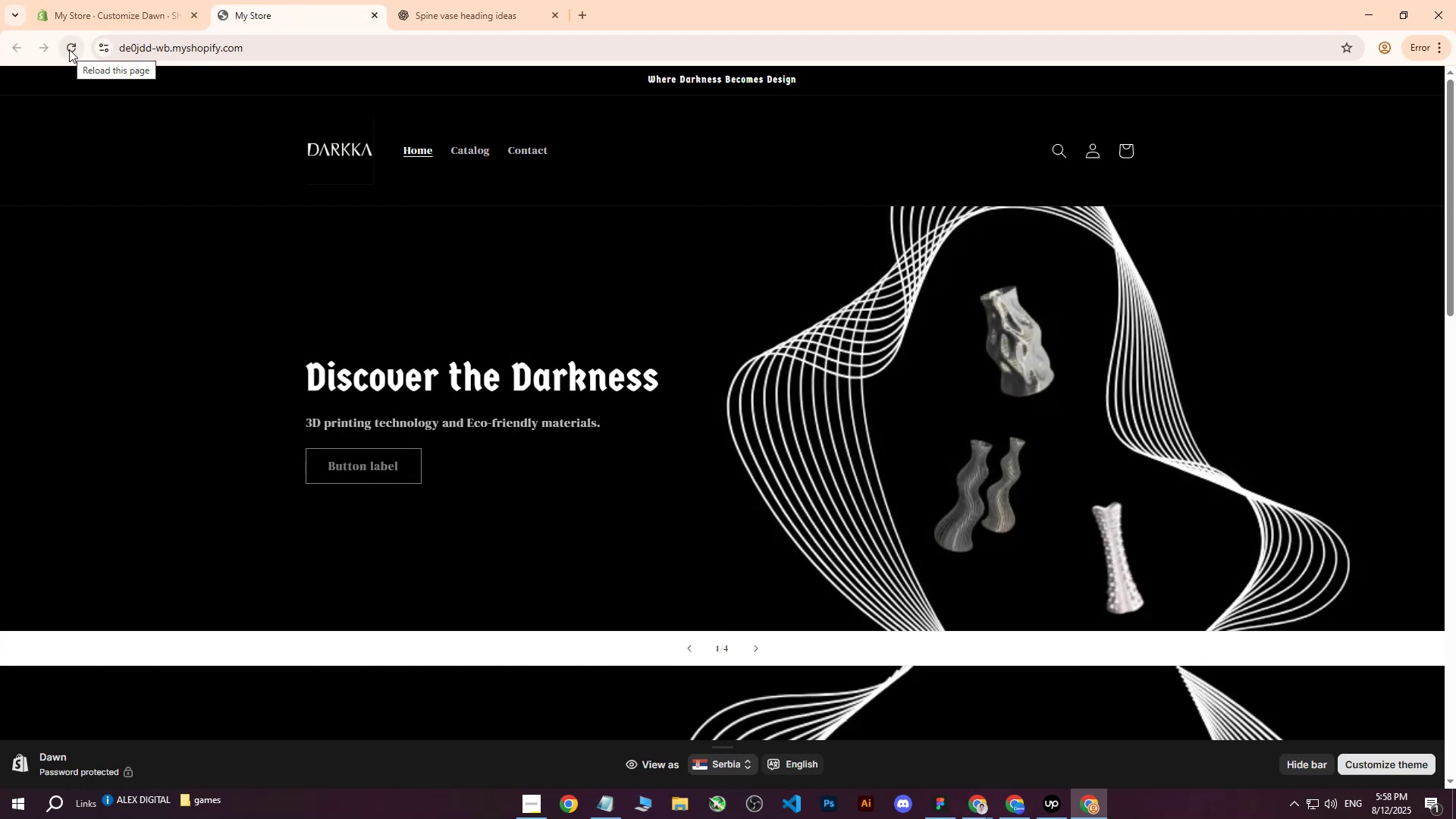 
double_click([758, 648])
 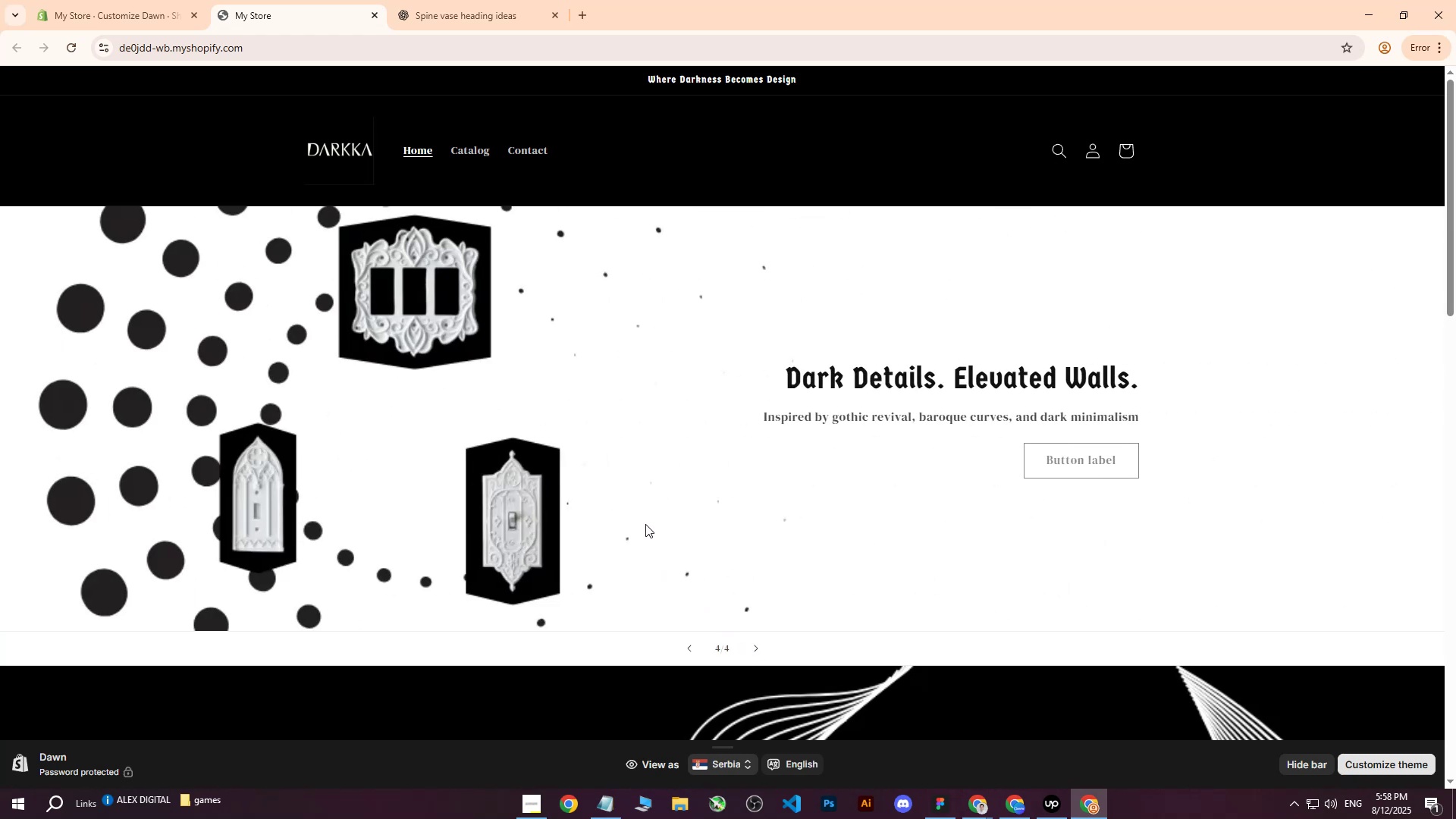 
wait(10.43)
 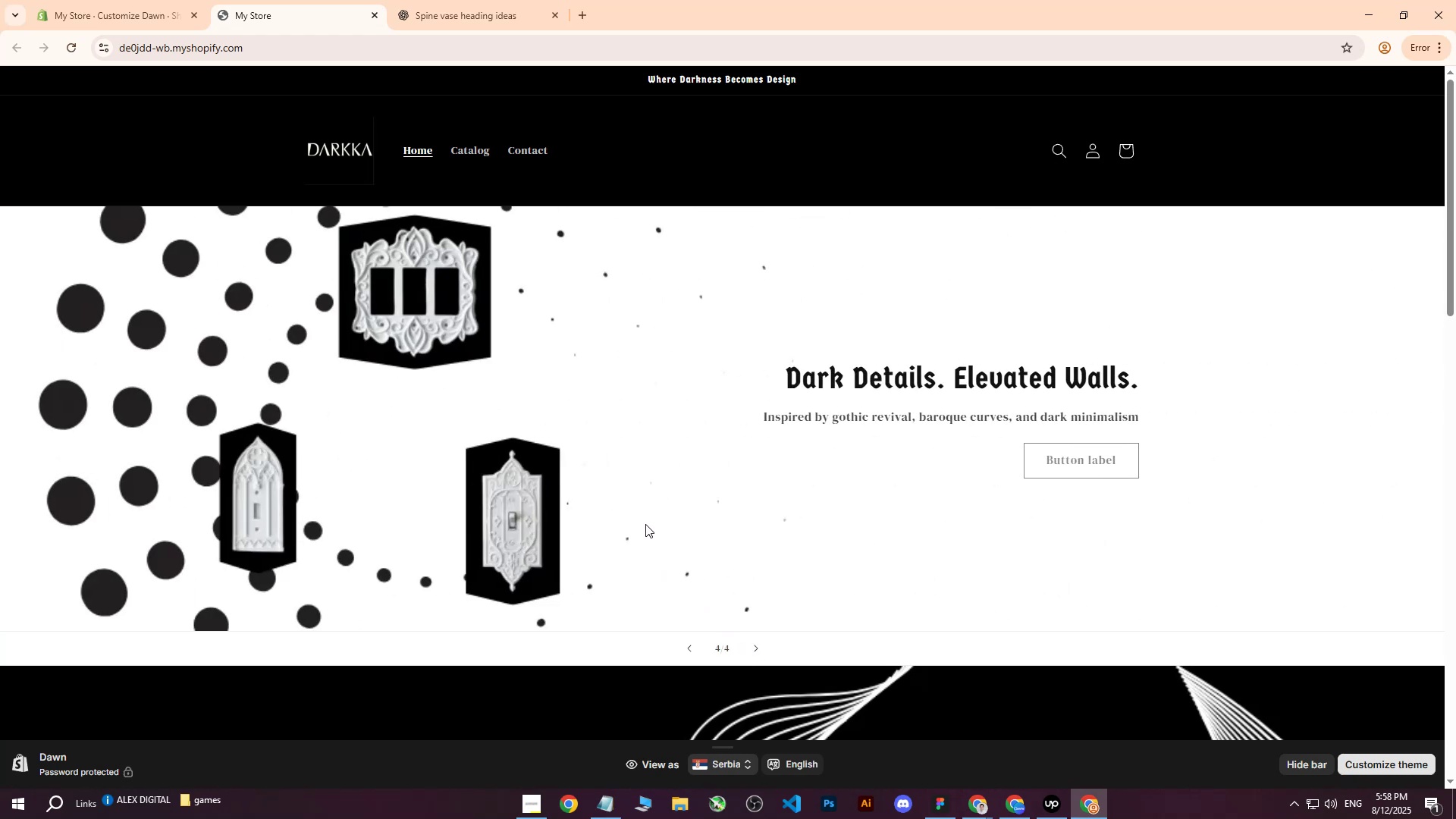 
left_click([1012, 800])
 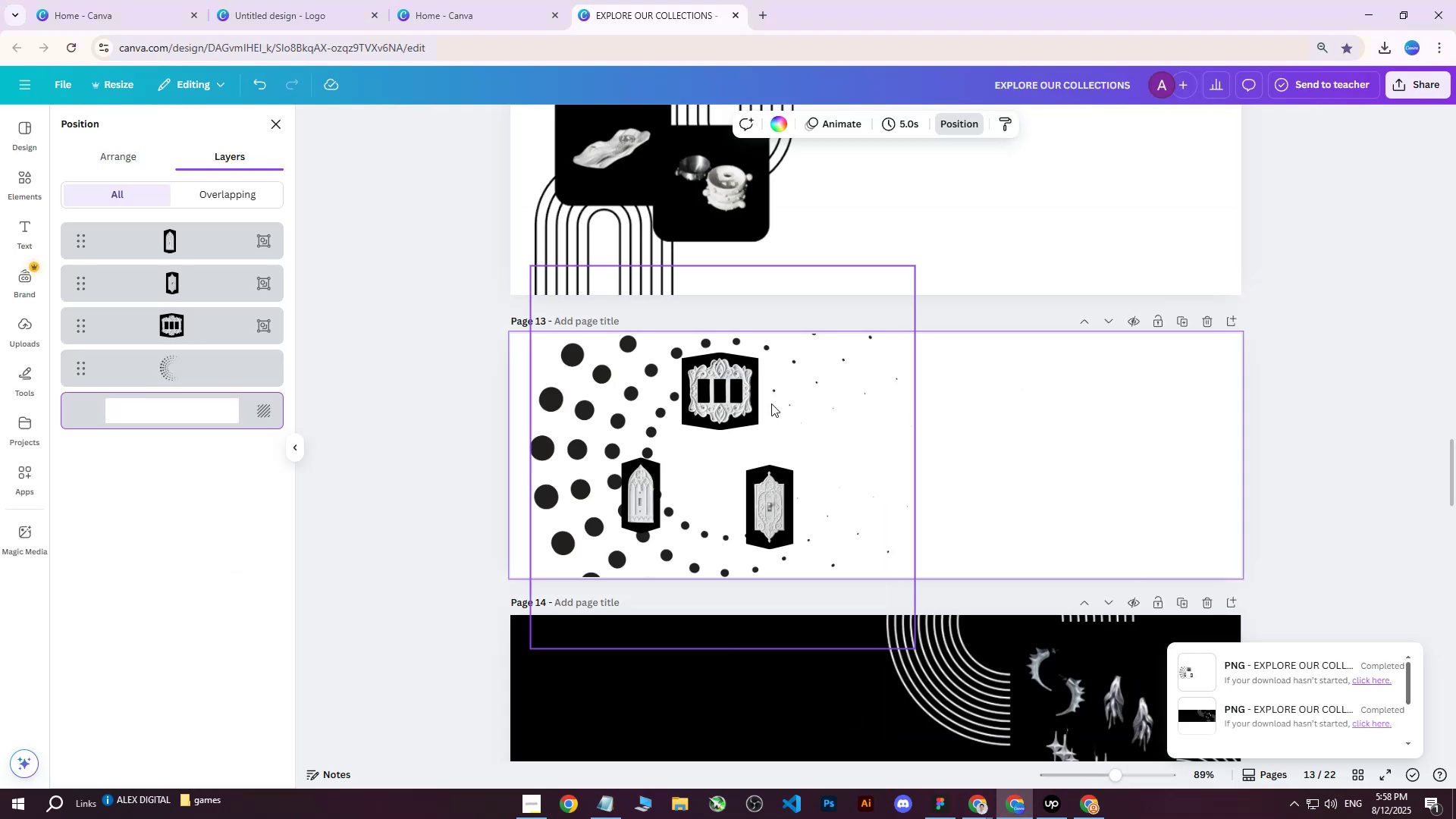 
left_click([1069, 809])
 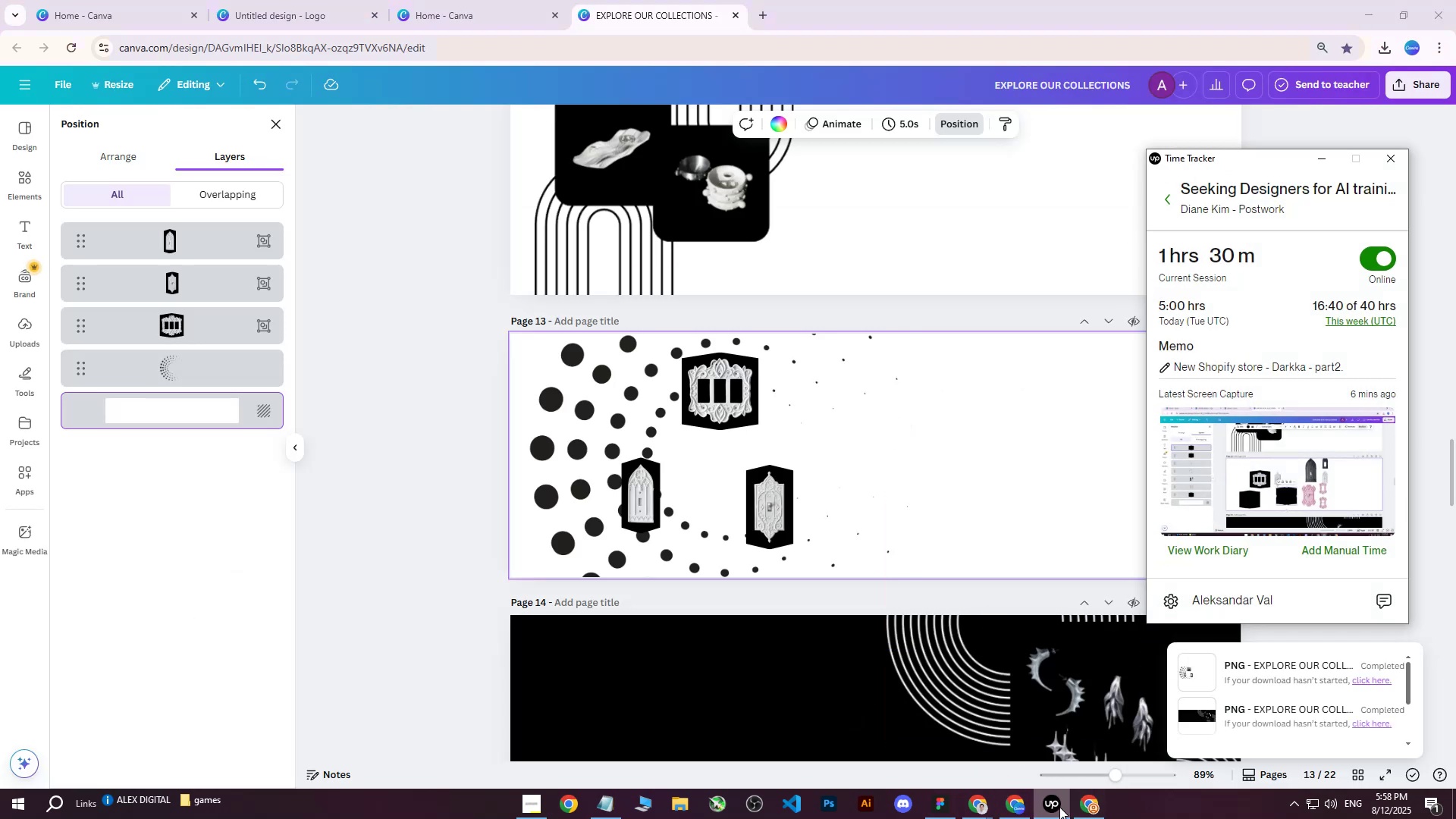 
left_click([1059, 807])
 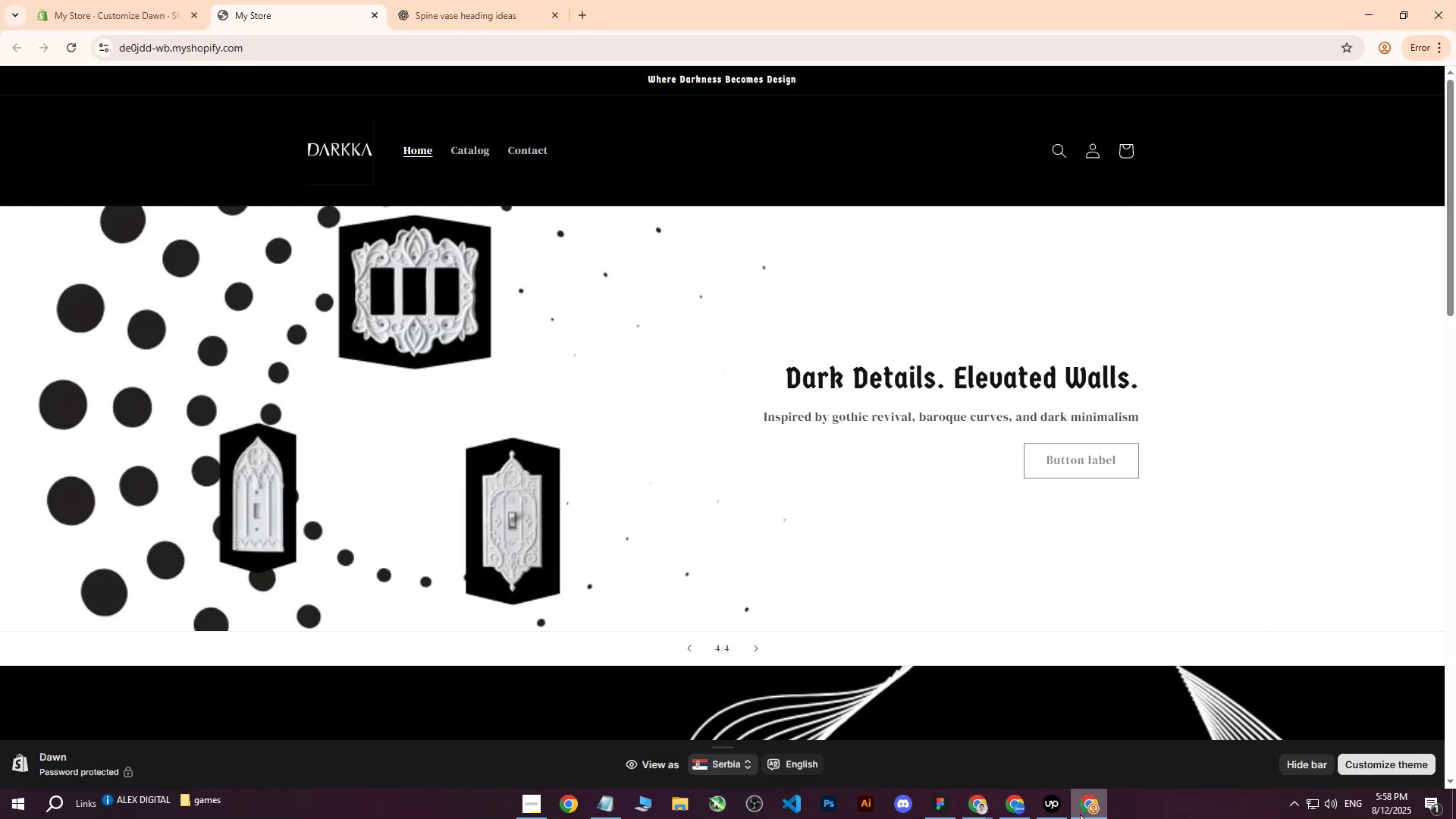 
left_click([1080, 814])
 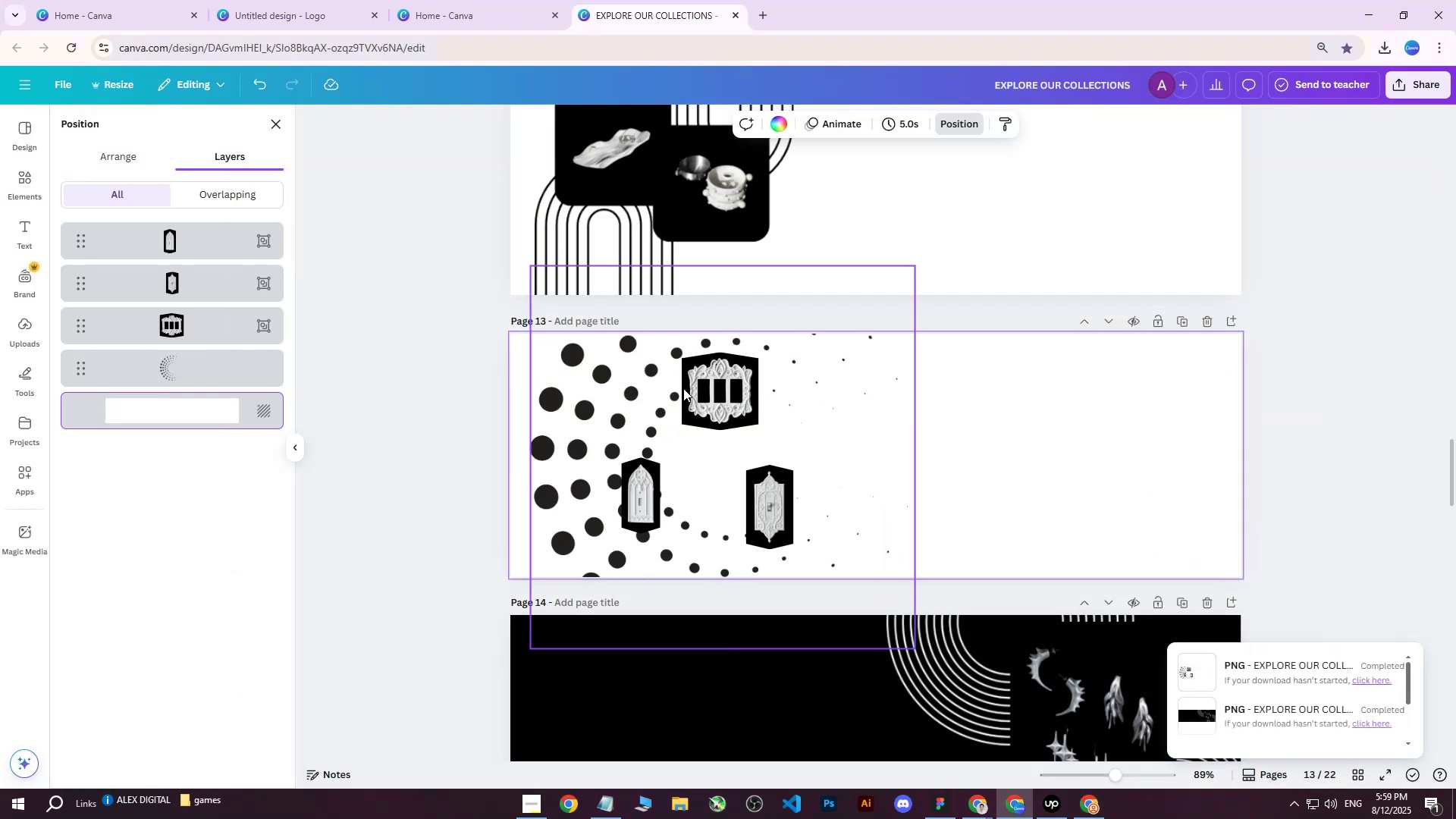 
left_click([701, 388])
 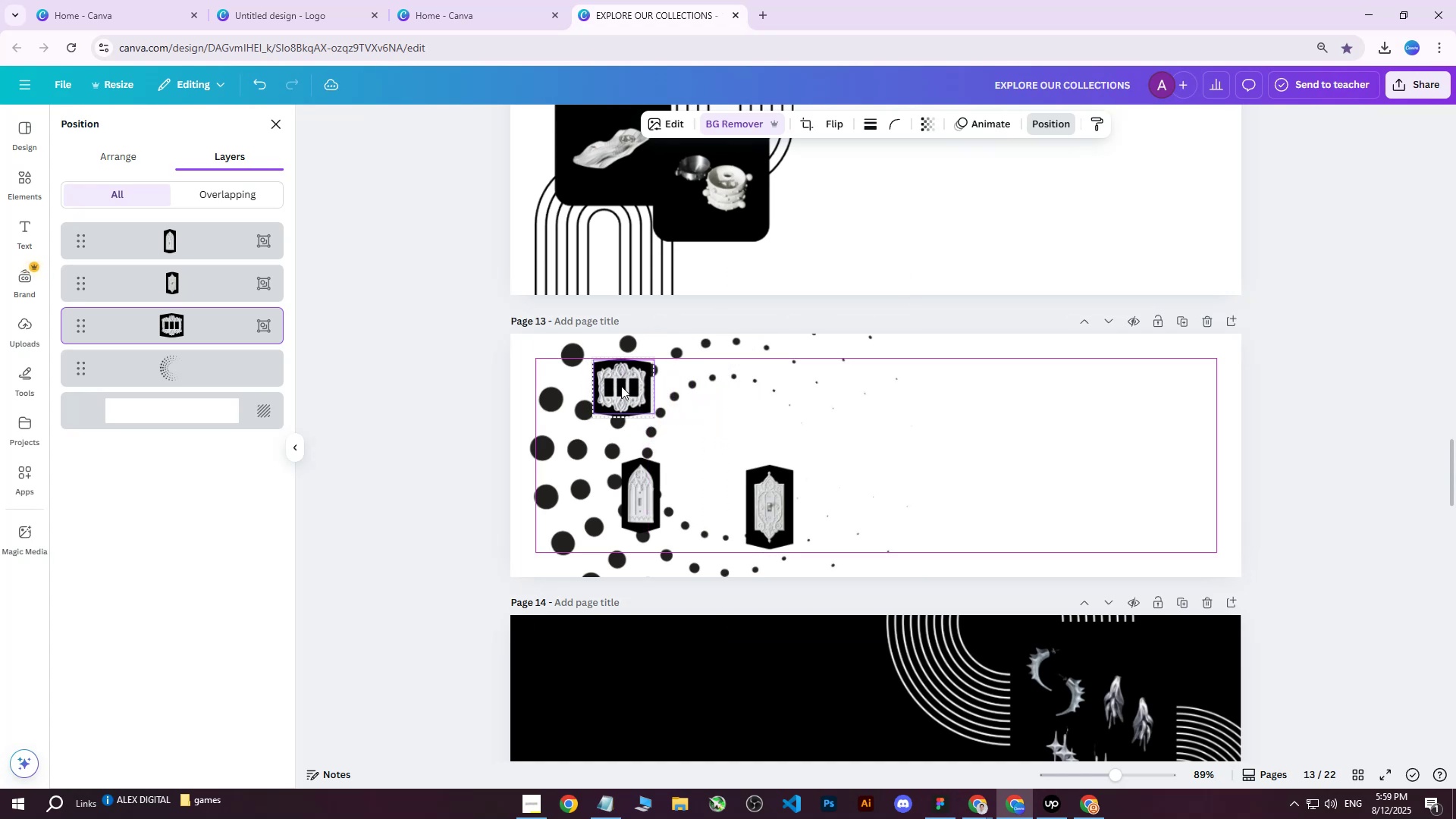 
wait(10.58)
 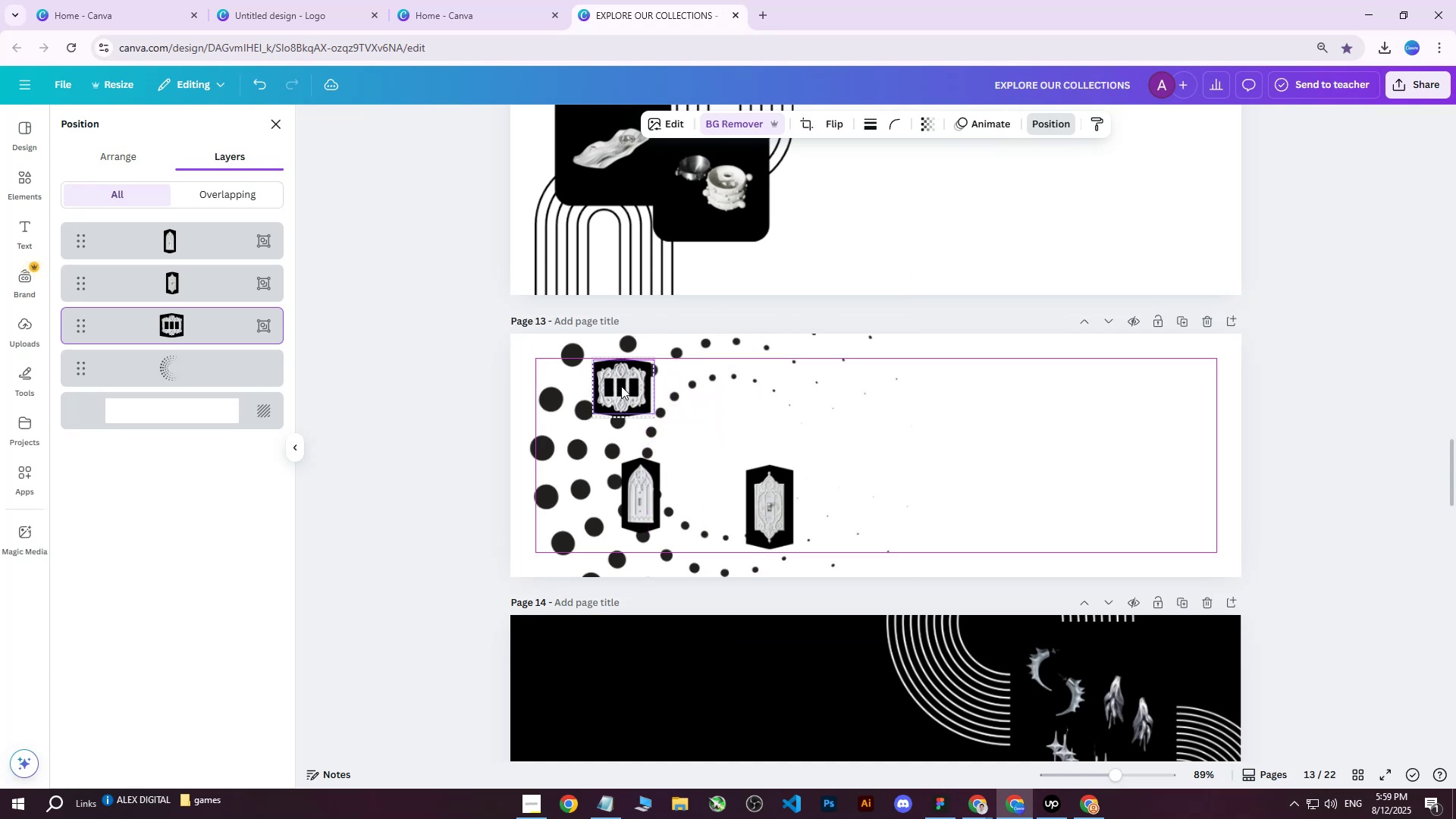 
left_click([698, 432])
 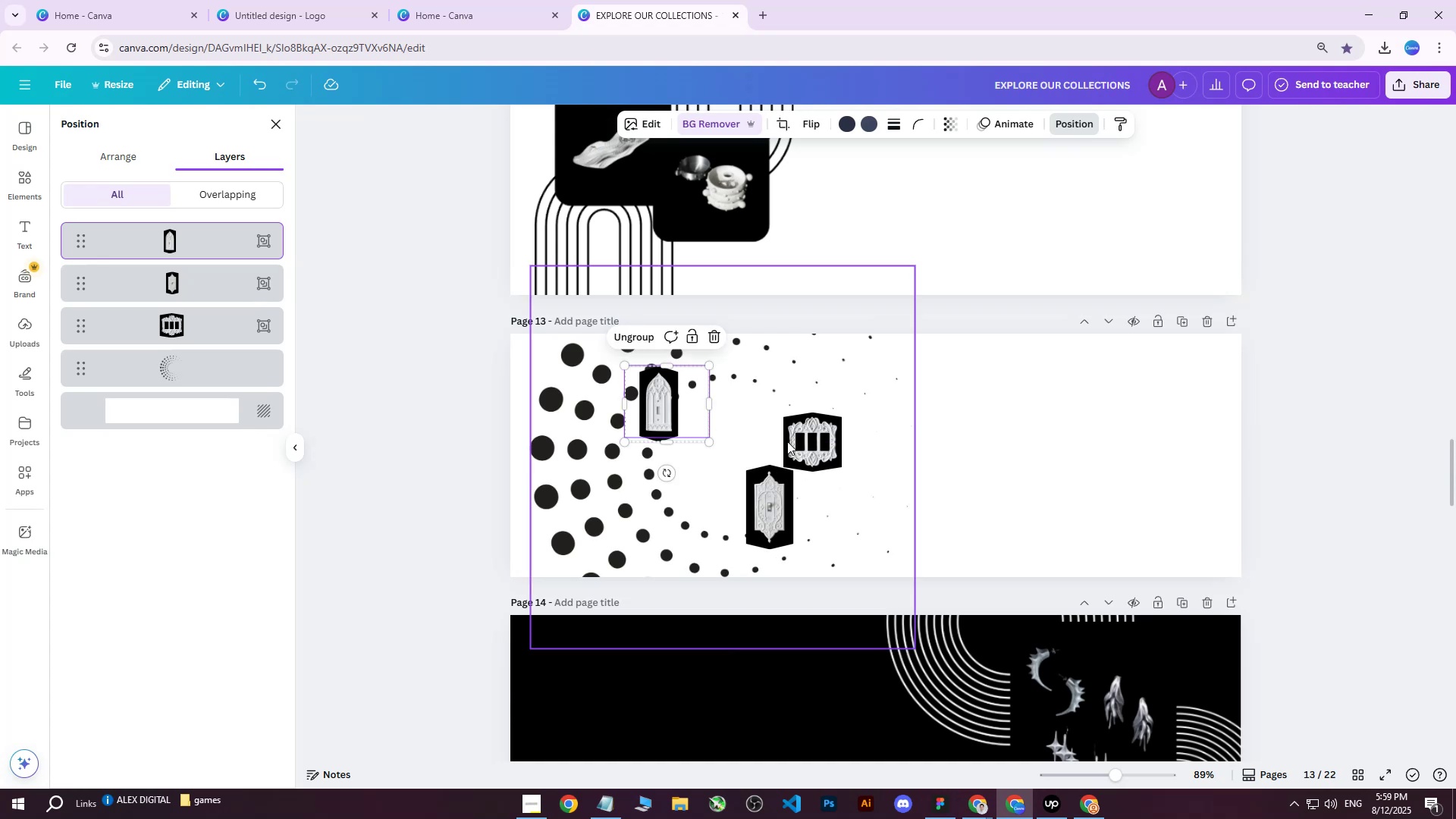 
left_click([794, 440])
 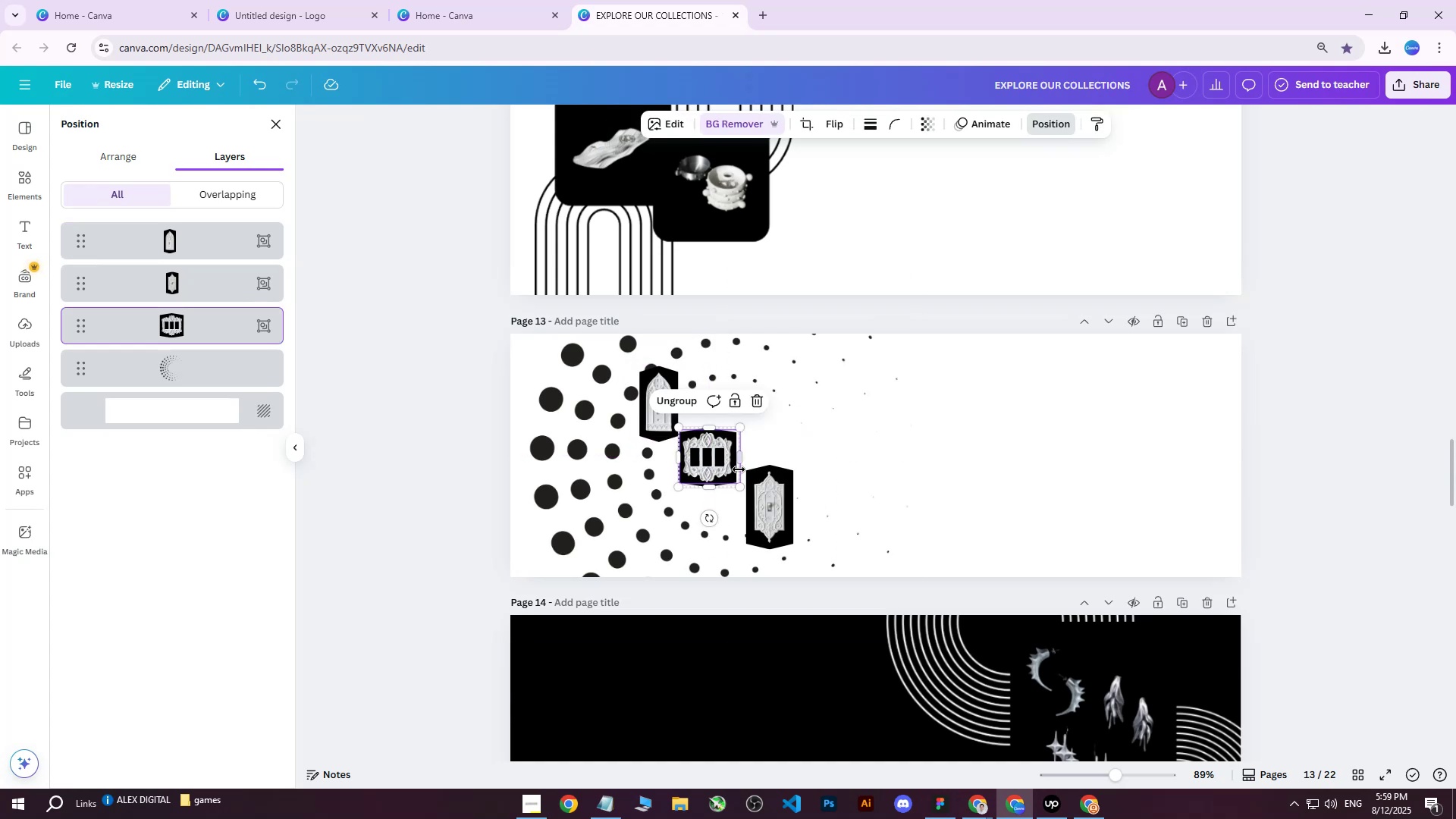 
hold_key(key=ControlLeft, duration=1.1)
scroll: coordinate [582, 489], scroll_direction: up, amount: 2.0
 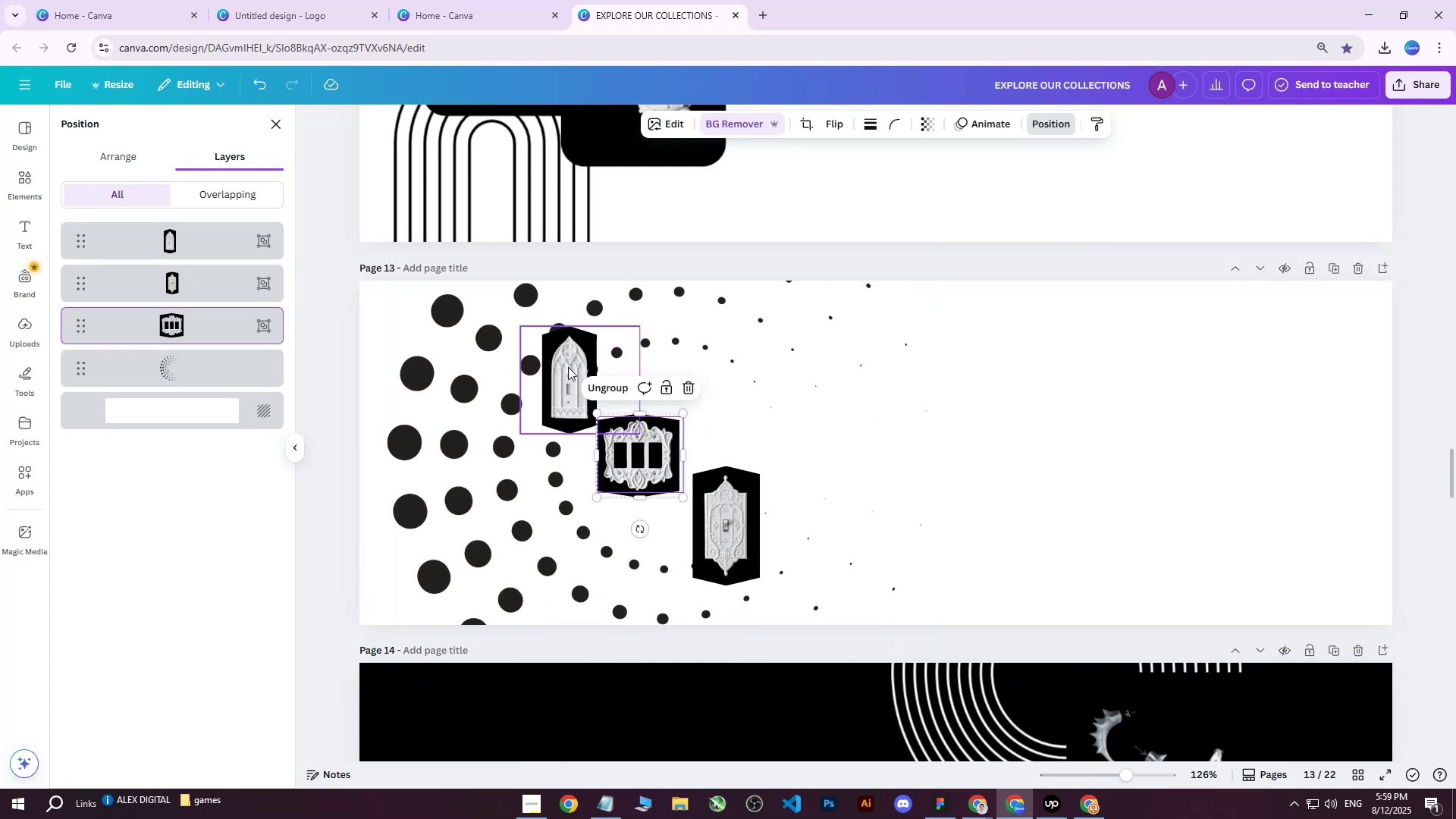 
left_click([568, 348])
 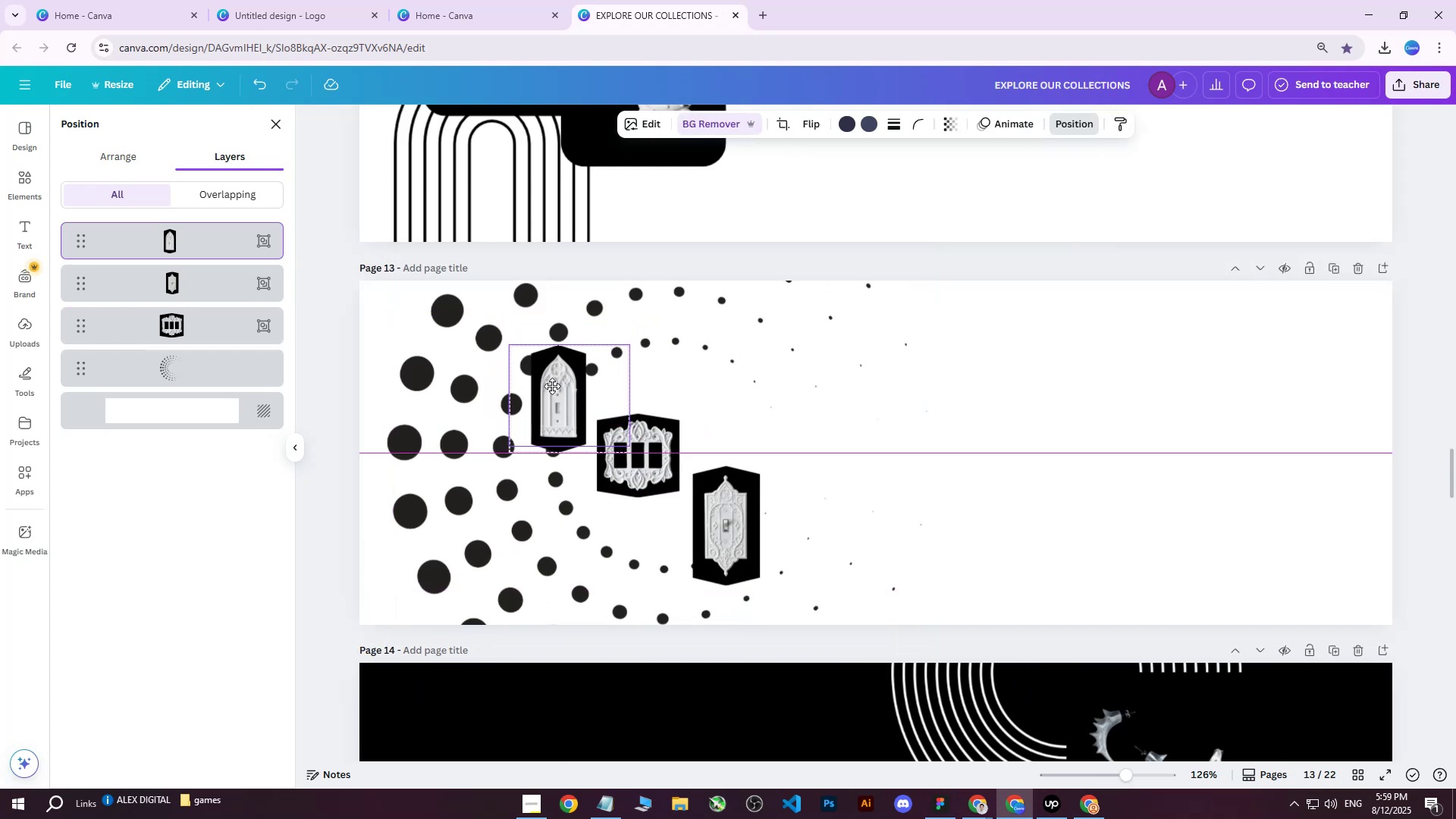 
left_click([830, 357])
 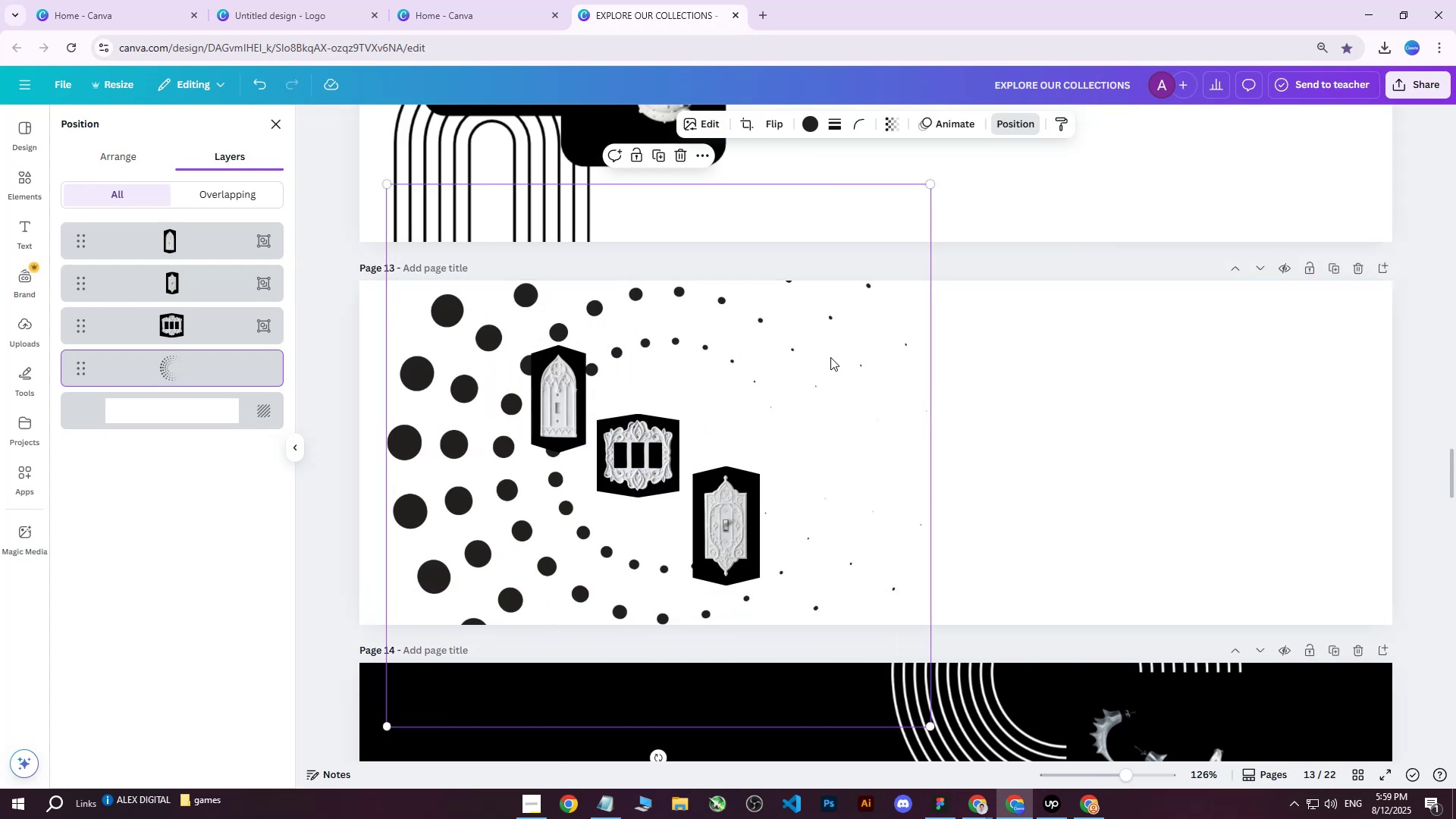 
hold_key(key=ControlLeft, duration=1.12)
scroll: coordinate [864, 450], scroll_direction: down, amount: 3.0
 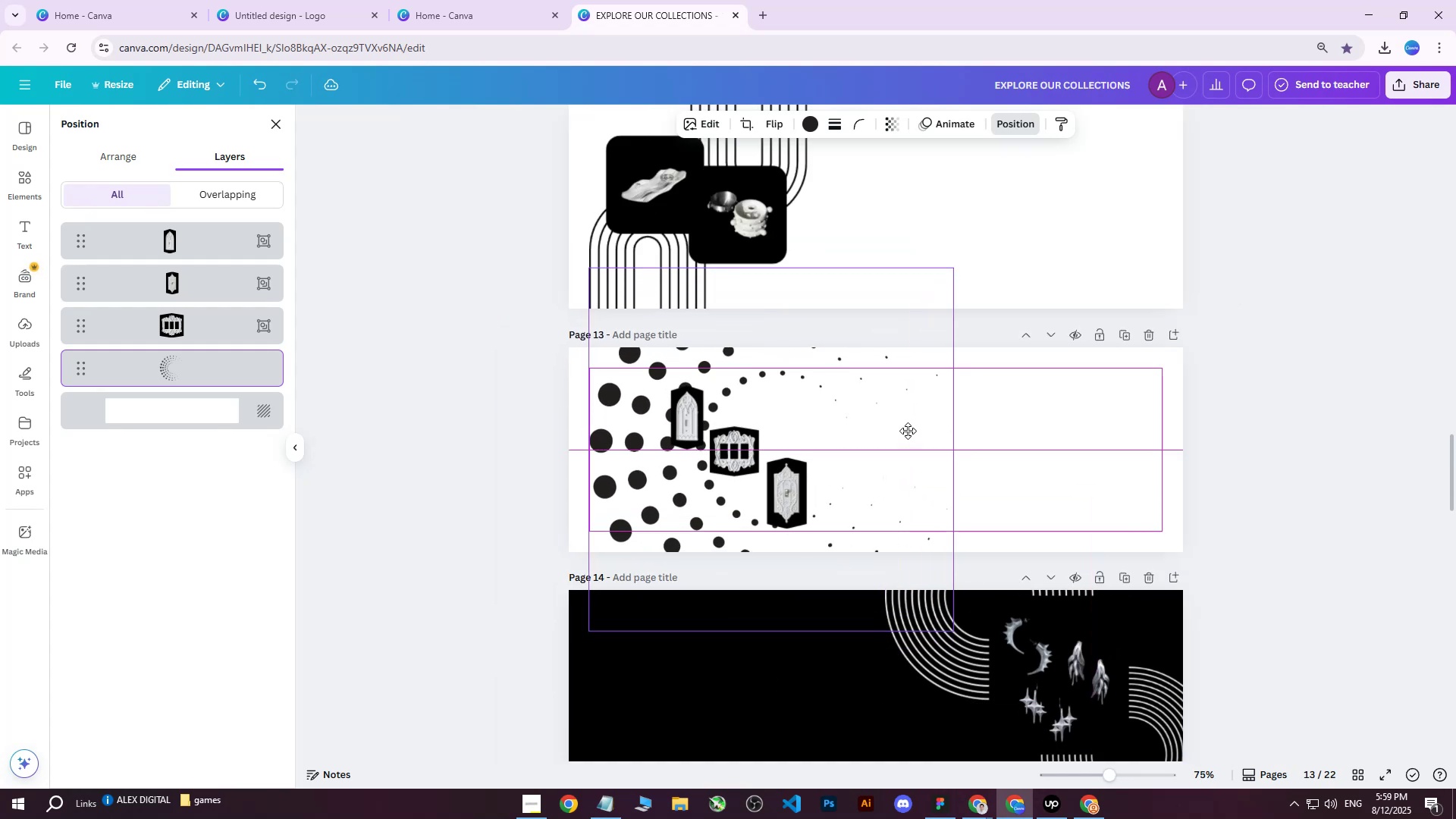 
left_click([488, 402])
 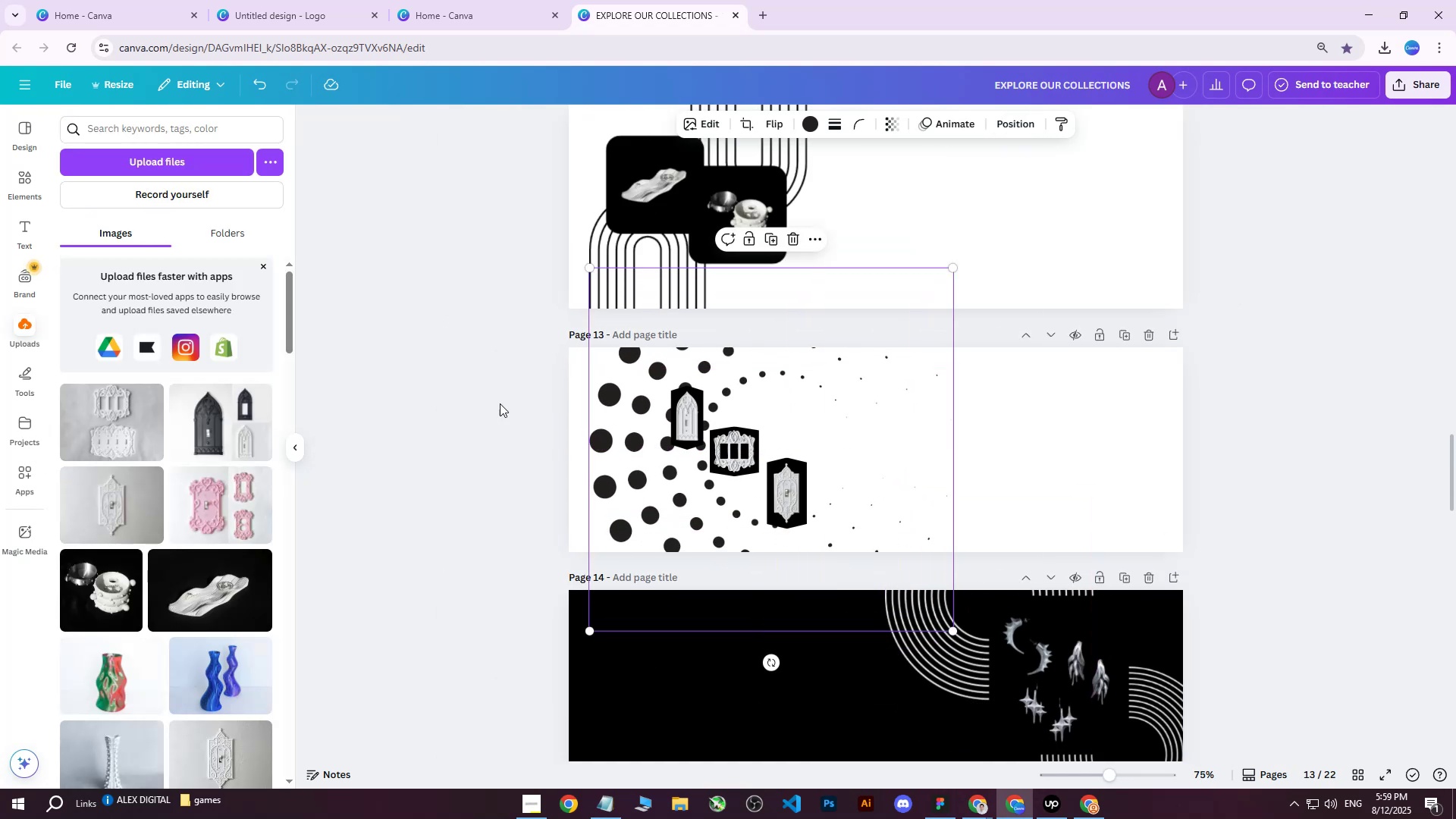 
hold_key(key=ControlLeft, duration=0.45)
scroll: coordinate [639, 396], scroll_direction: up, amount: 3.0
 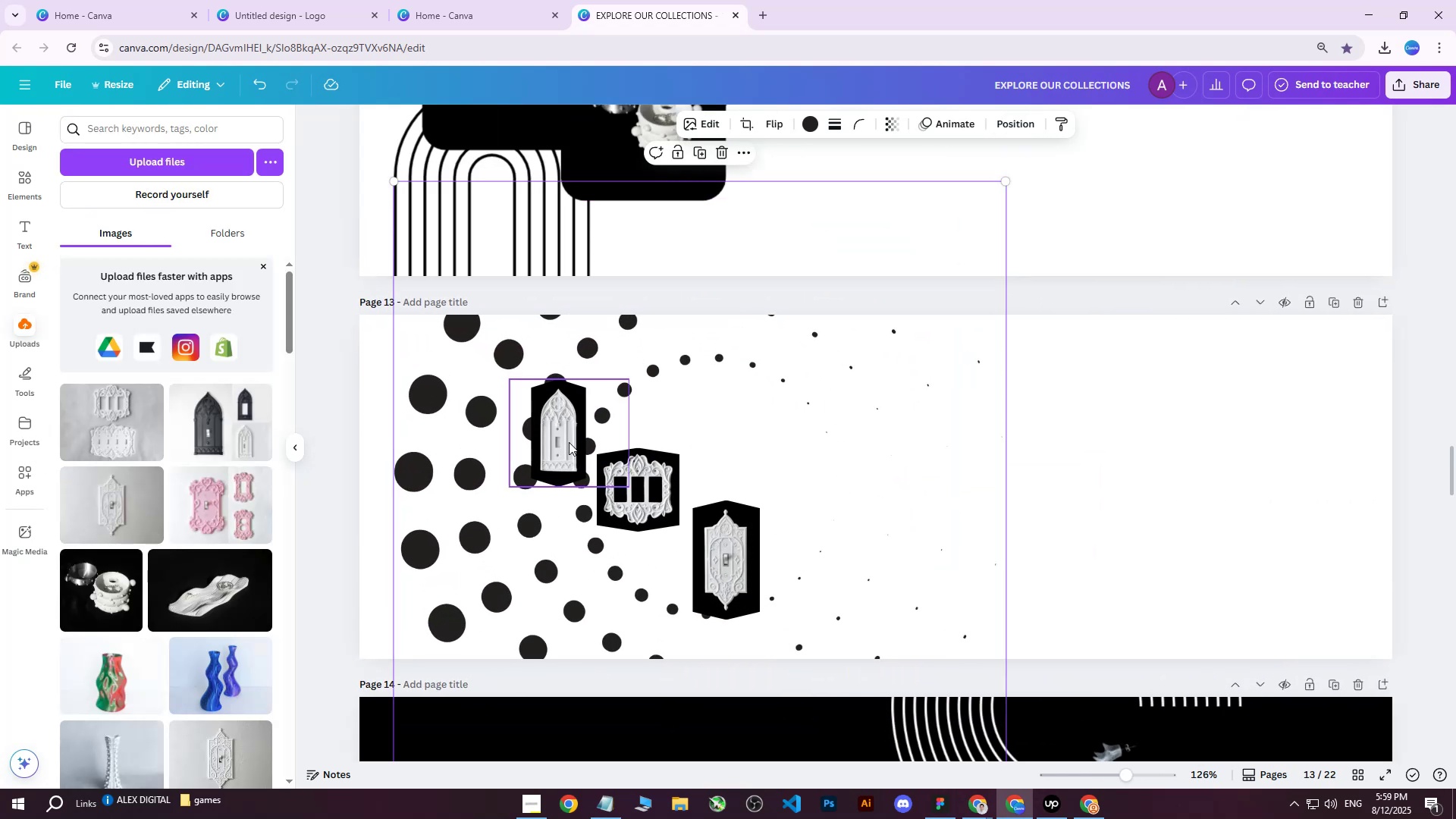 
left_click([560, 429])
 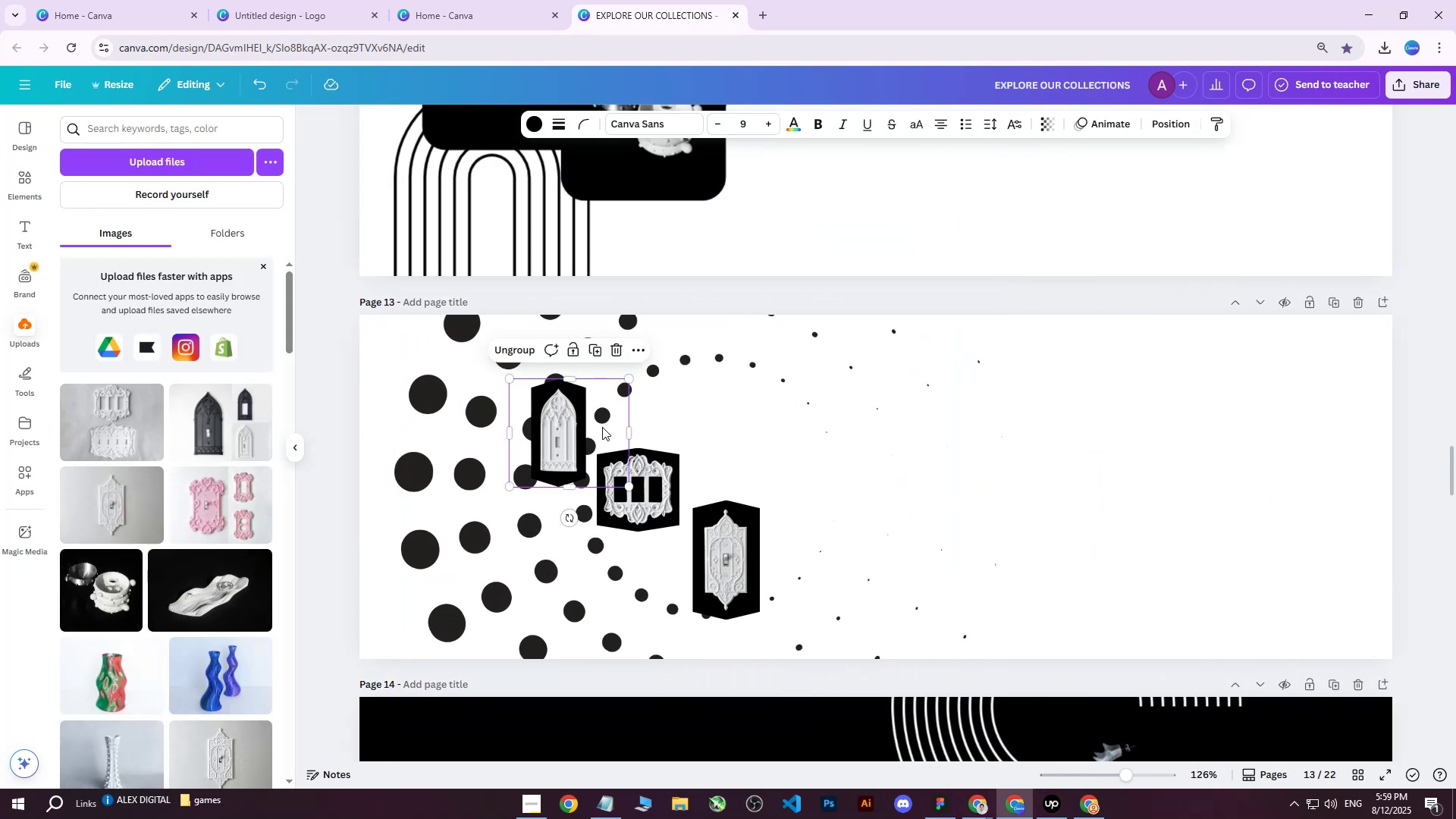 
key(ArrowLeft)
 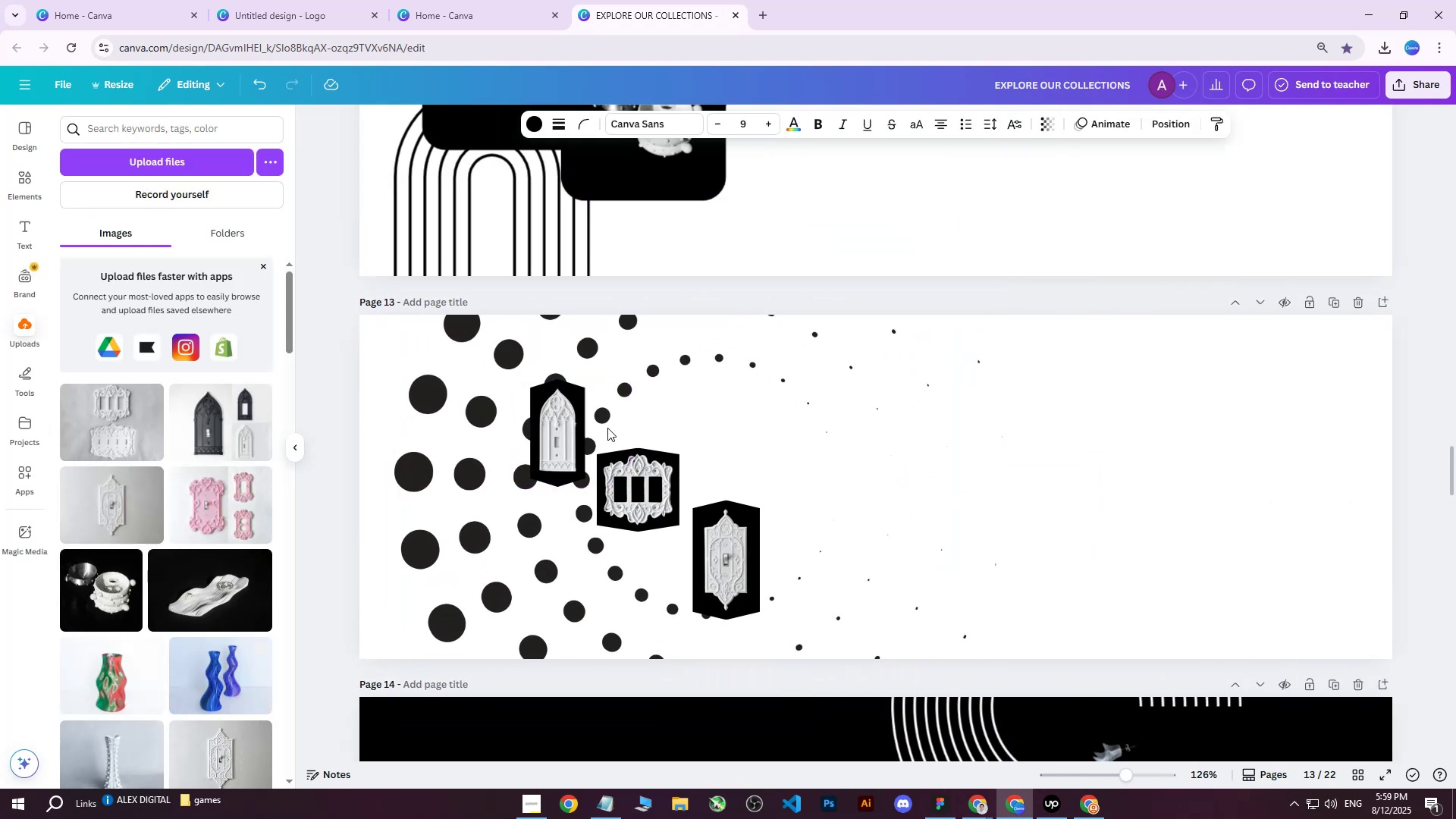 
key(ArrowLeft)
 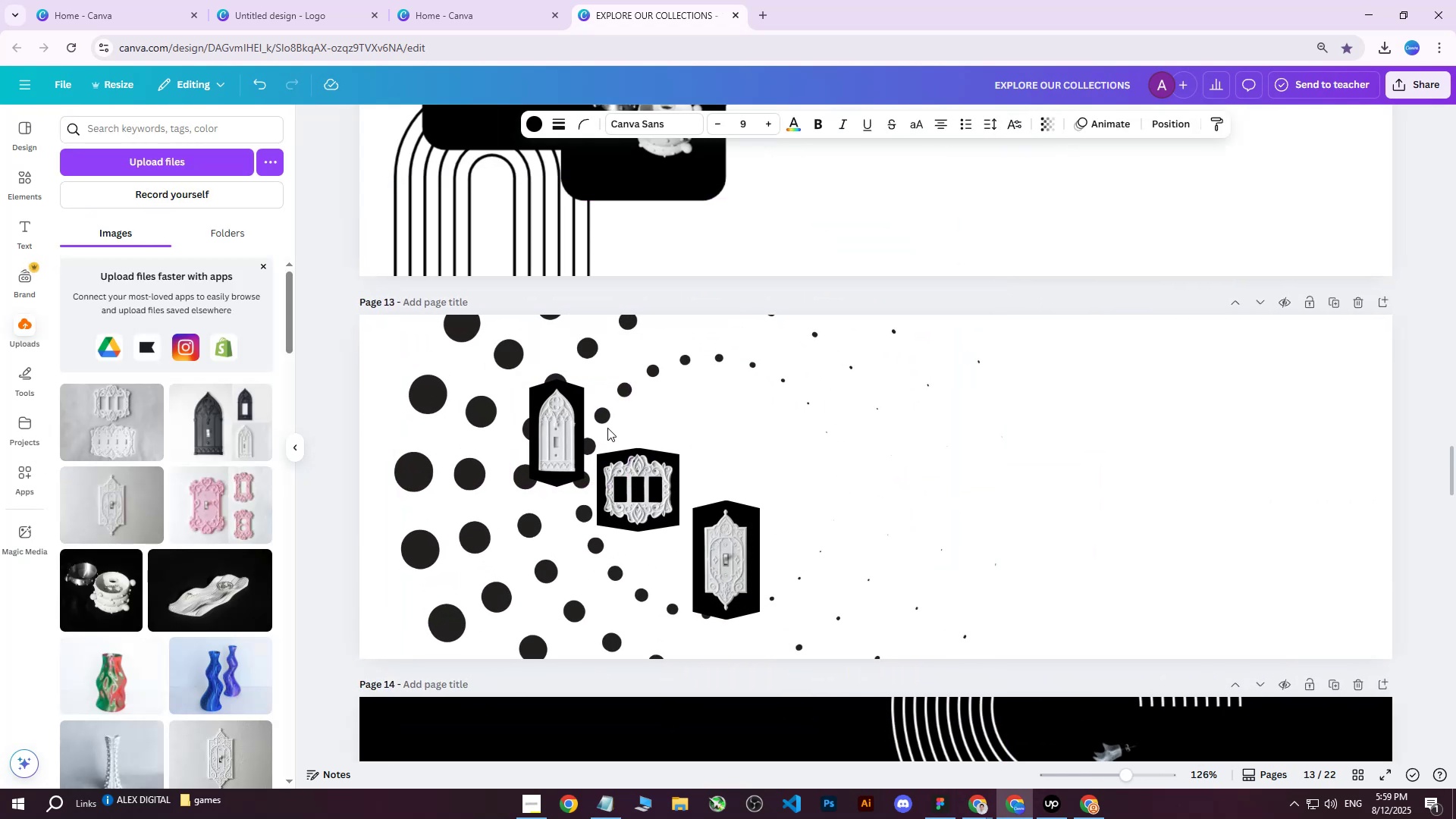 
key(ArrowLeft)
 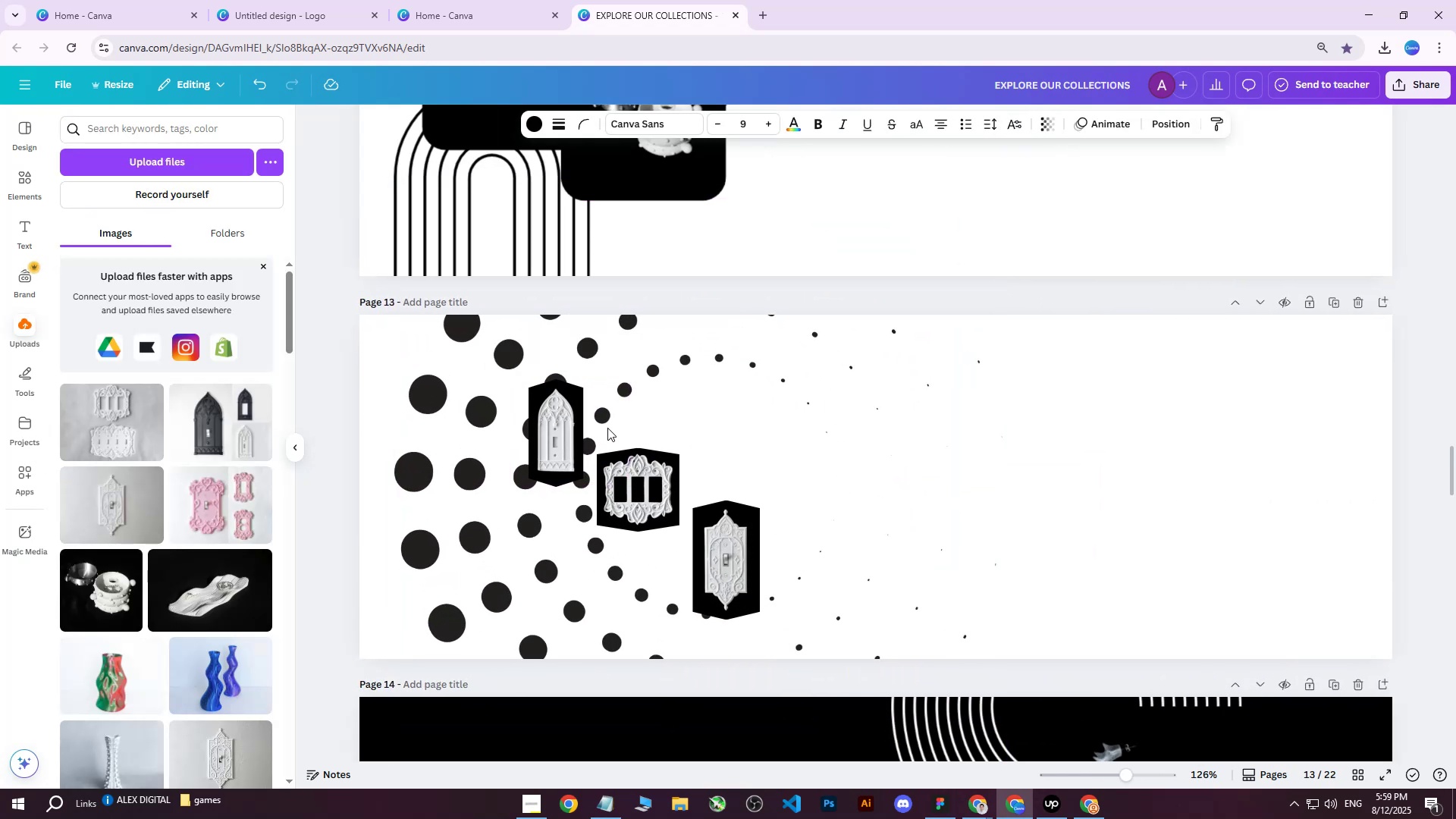 
key(ArrowLeft)
 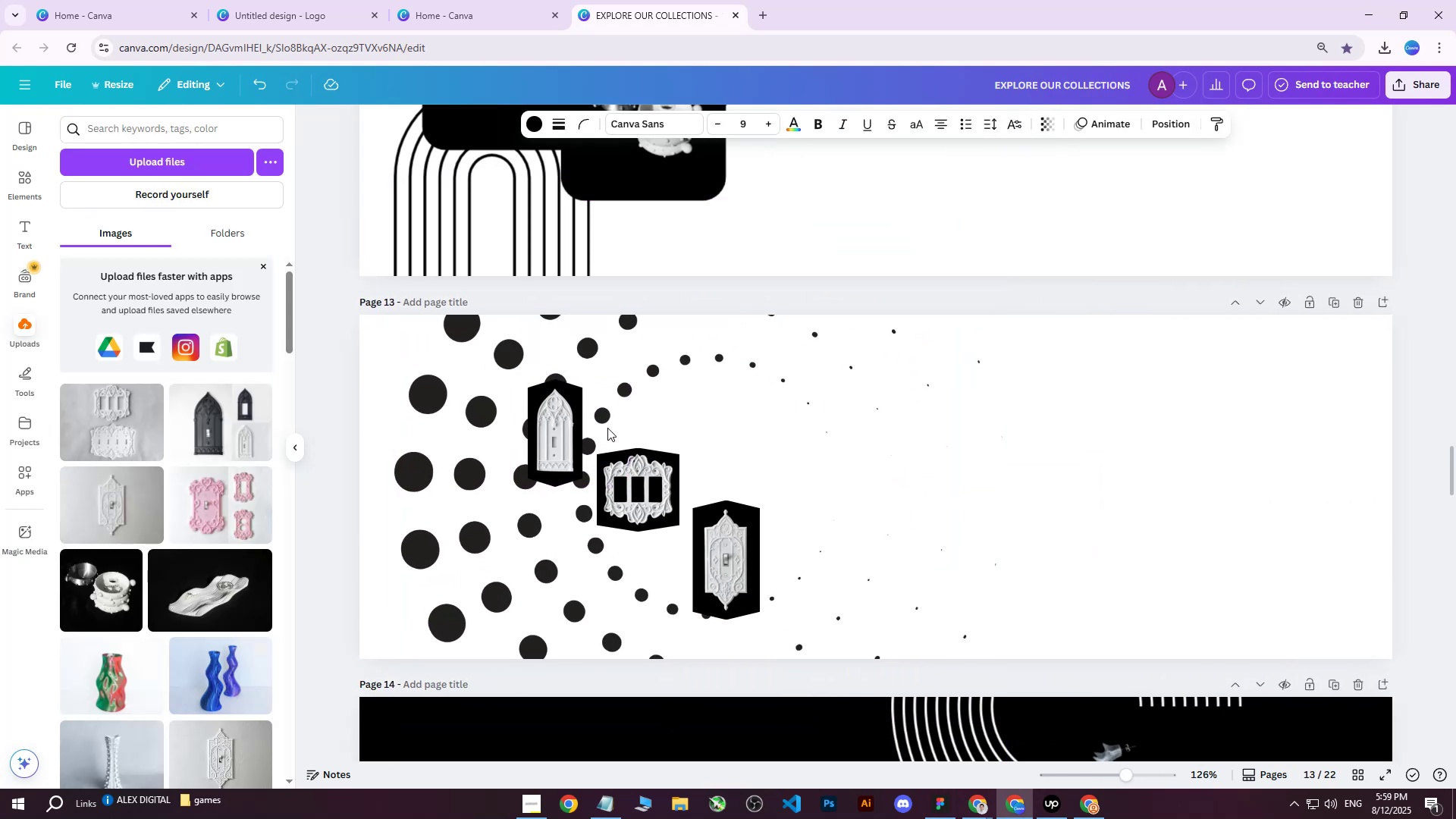 
key(ArrowLeft)
 